 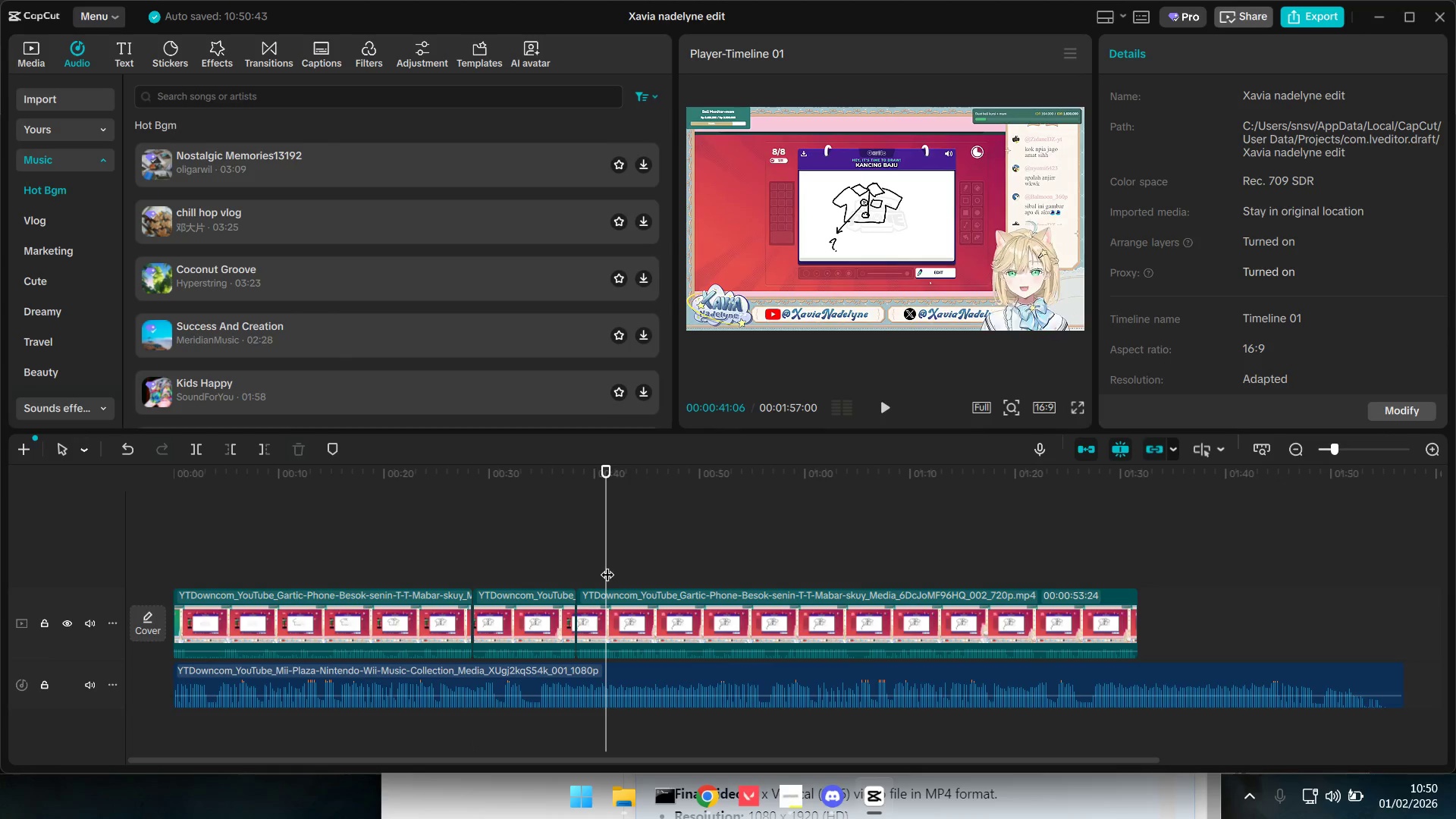 
key(Space)
 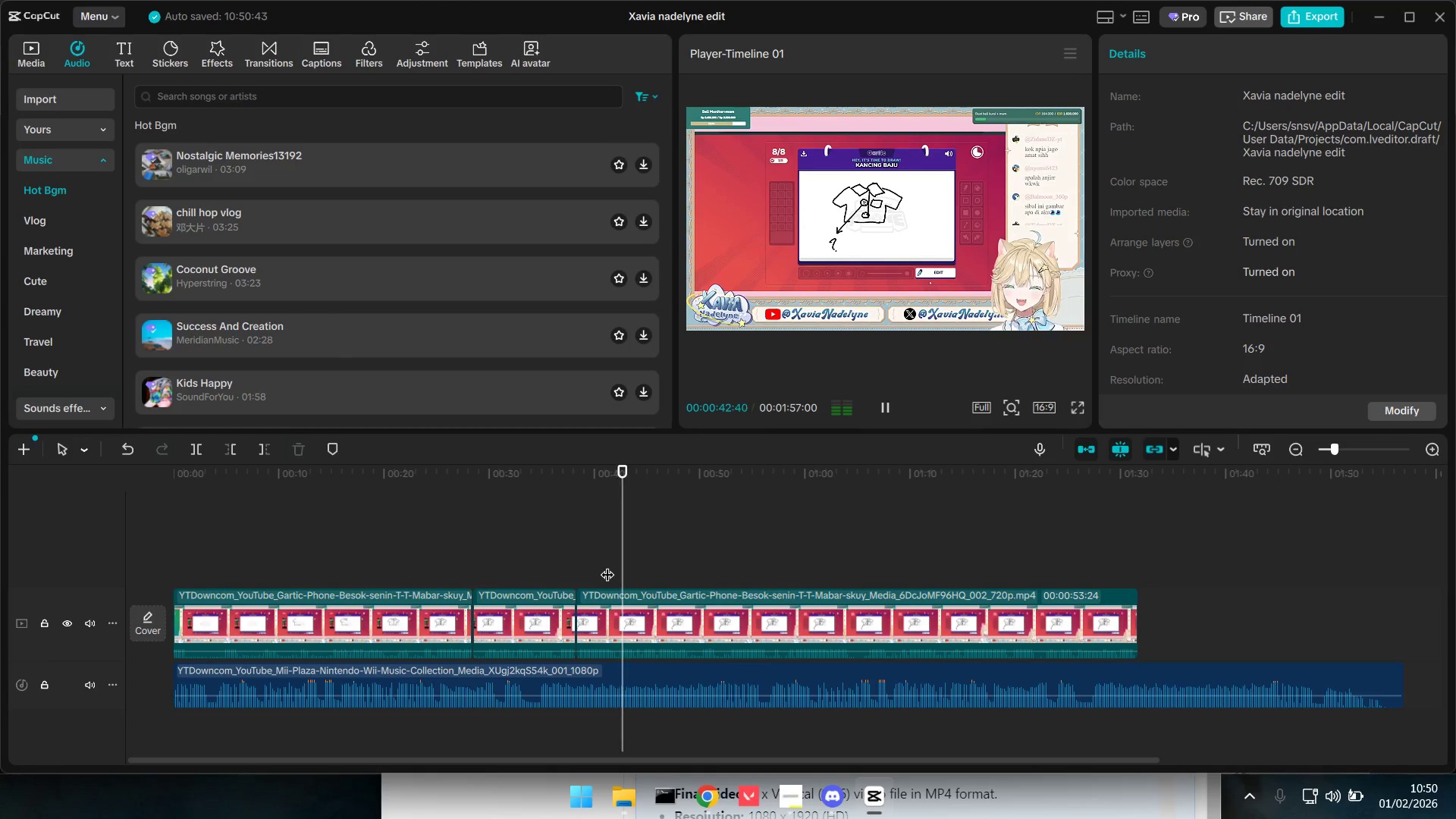 
key(Space)
 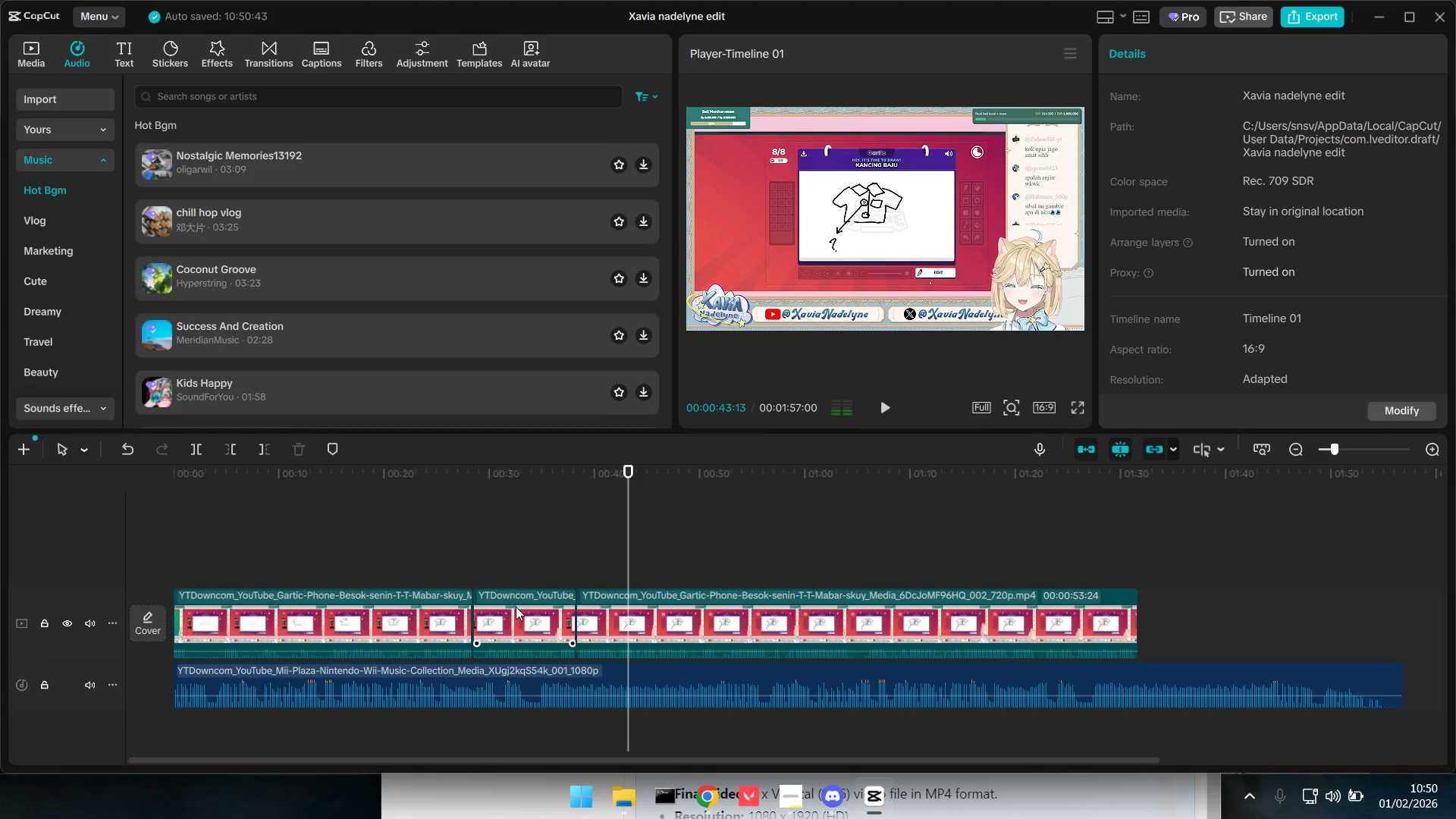 
left_click([516, 607])
 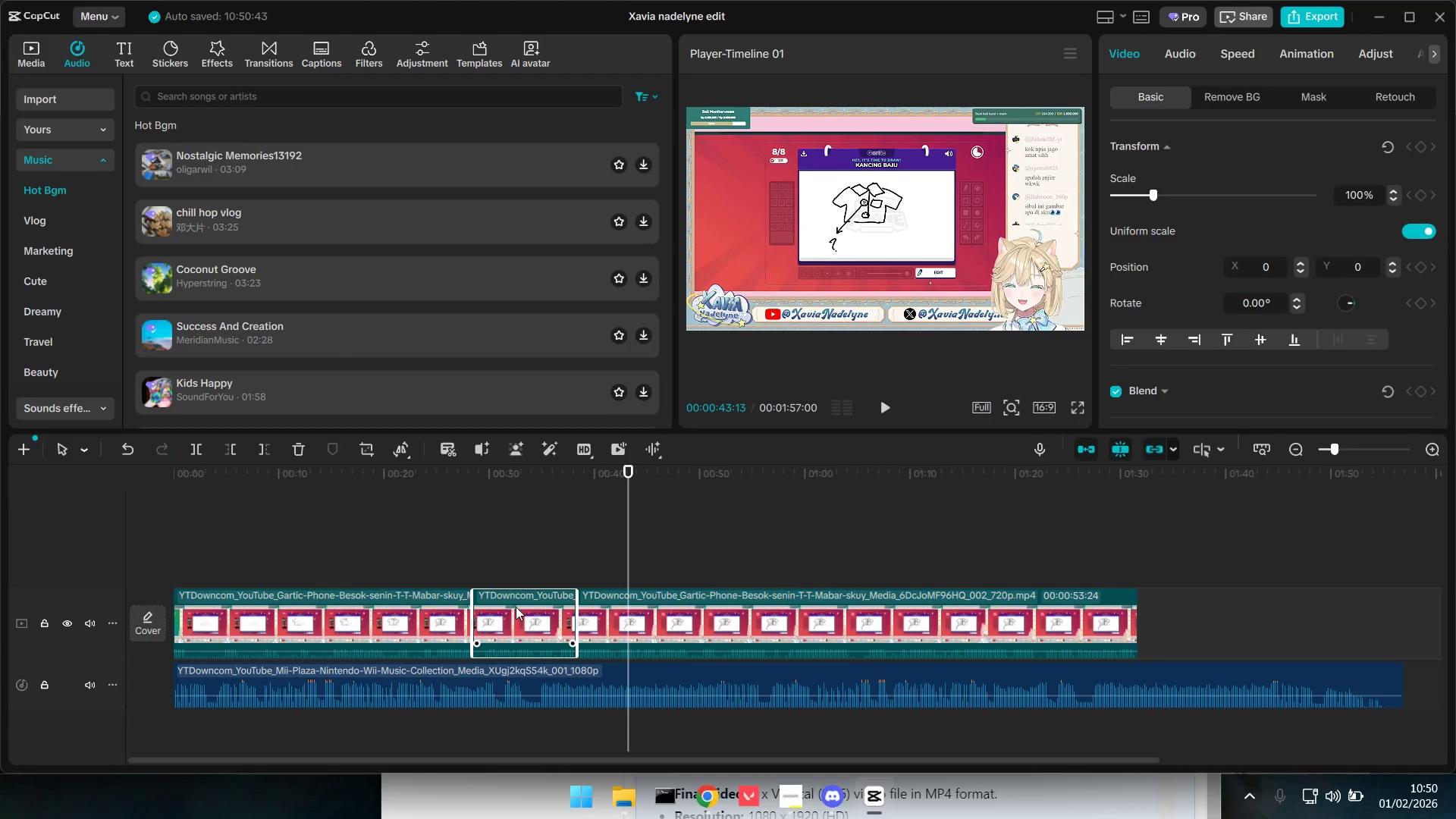 
key(Backspace)
 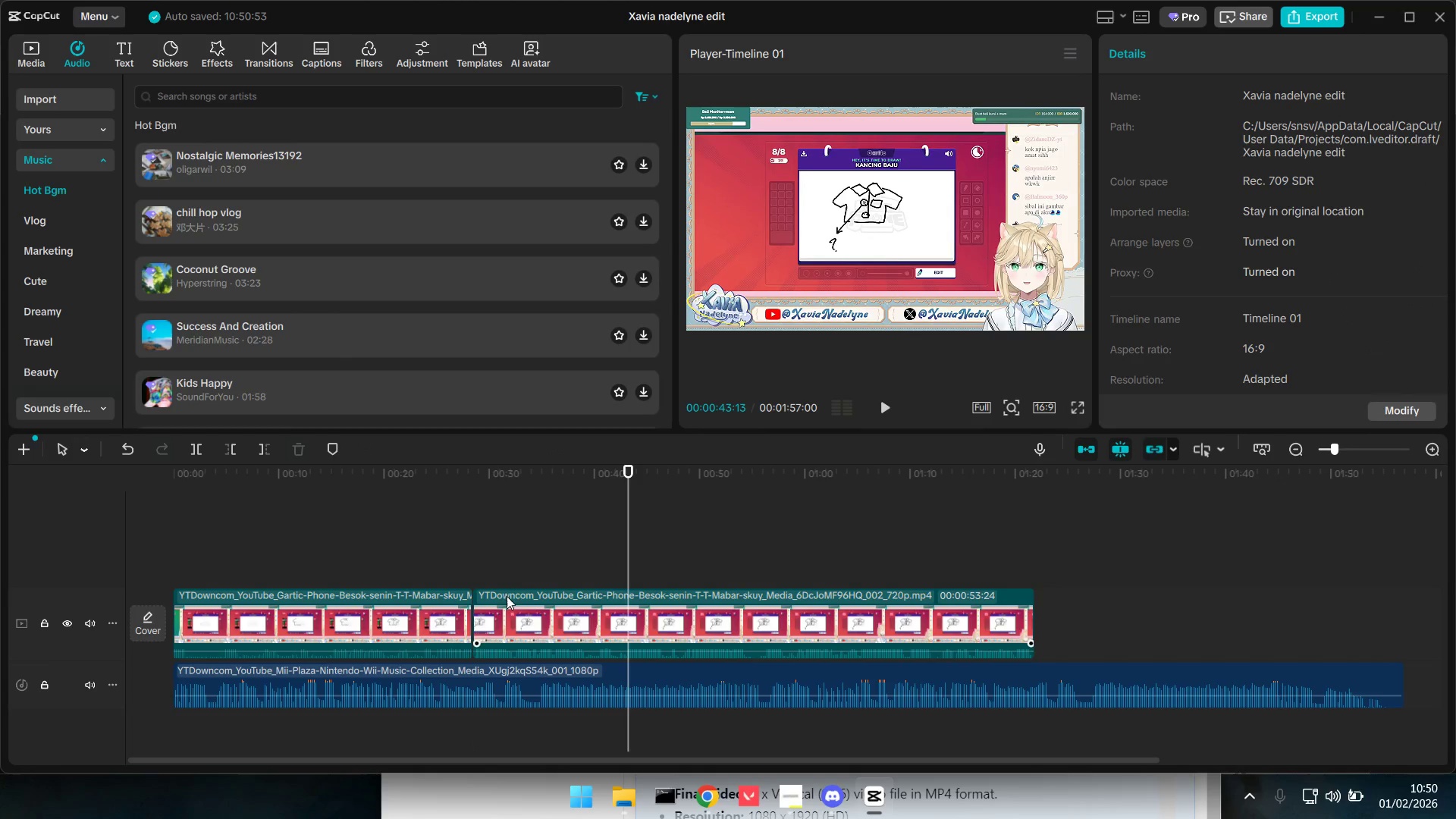 
left_click([438, 553])
 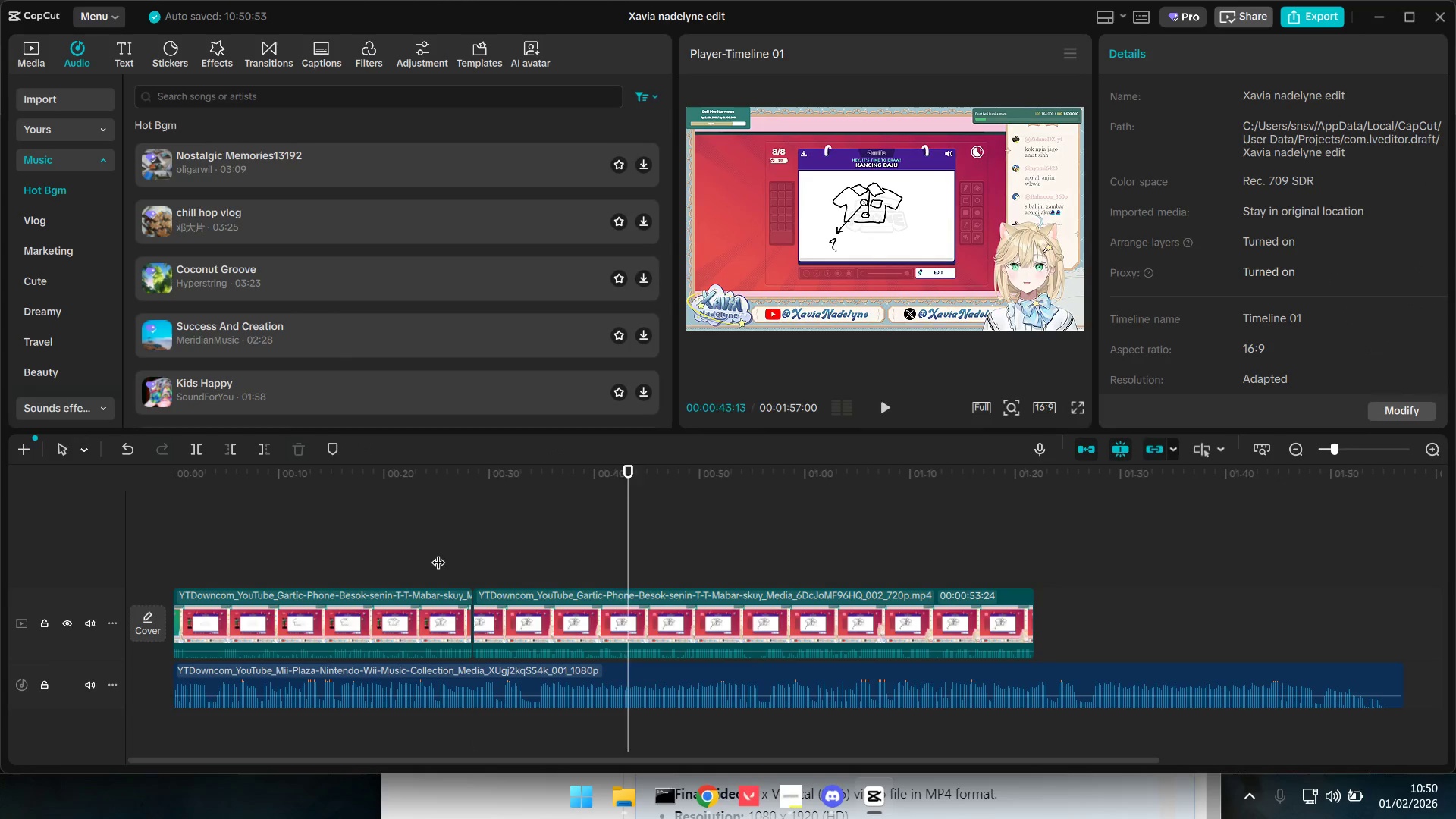 
key(Space)
 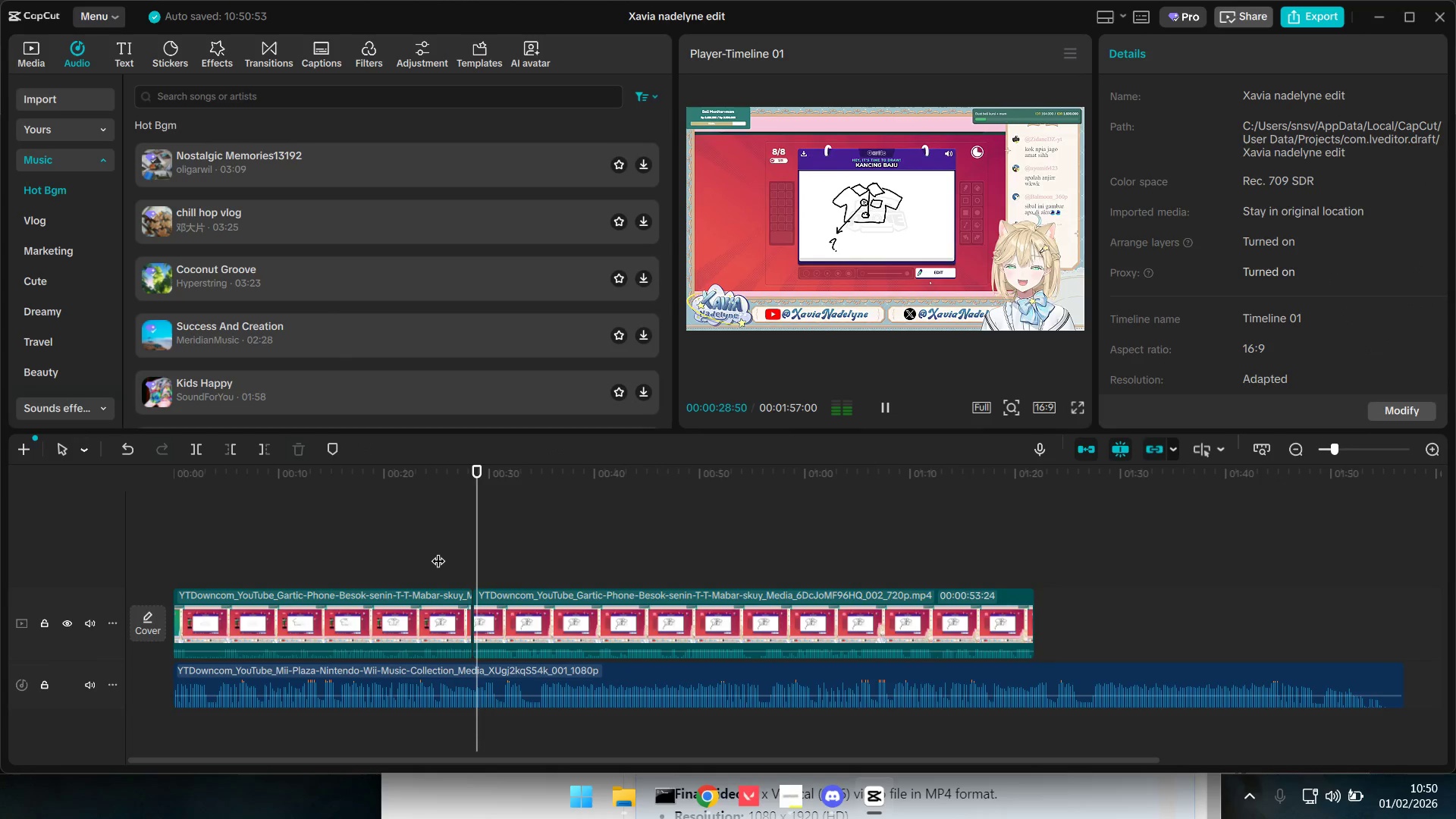 
wait(5.03)
 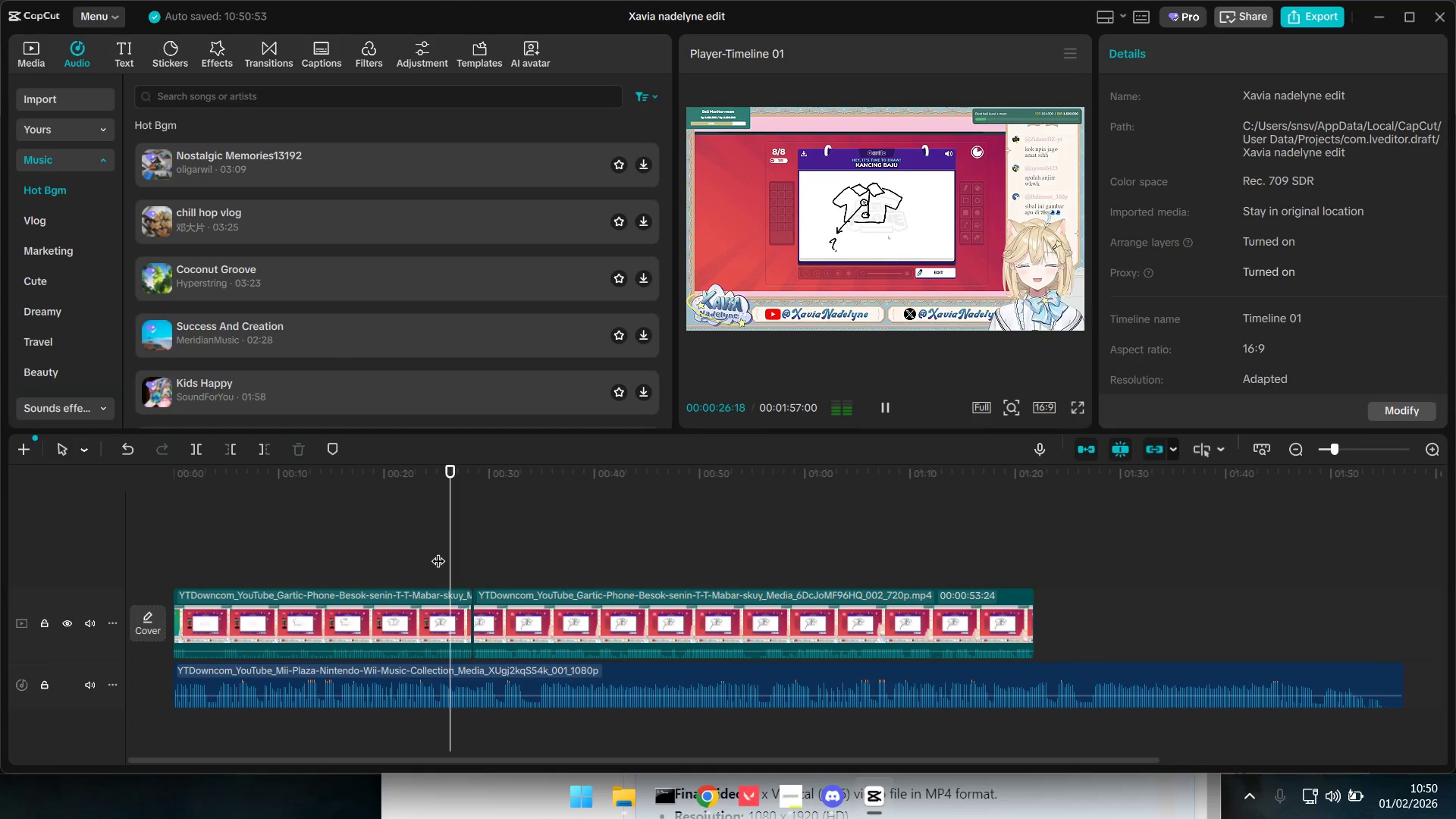 
left_click([346, 575])
 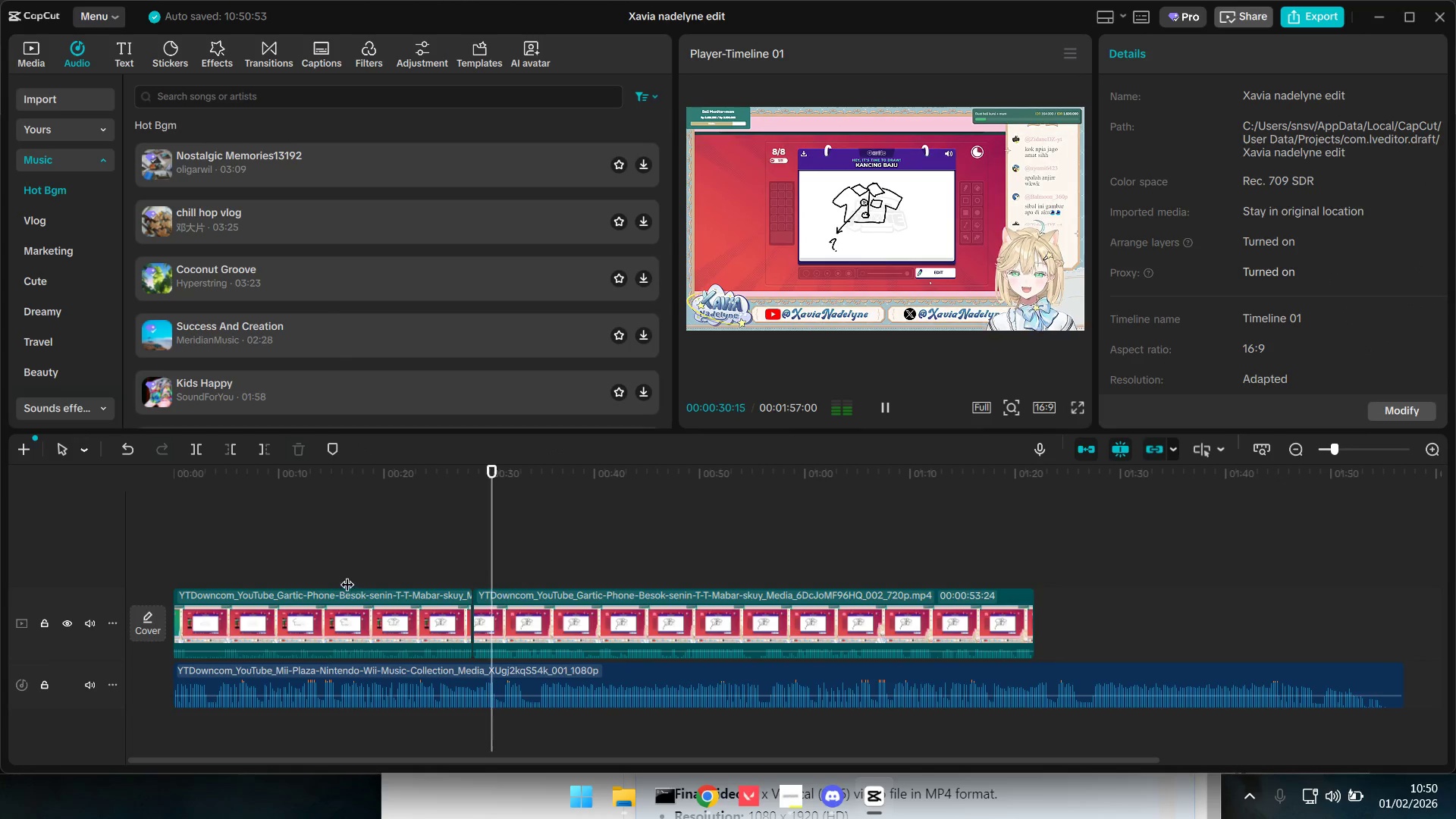 
key(Space)
 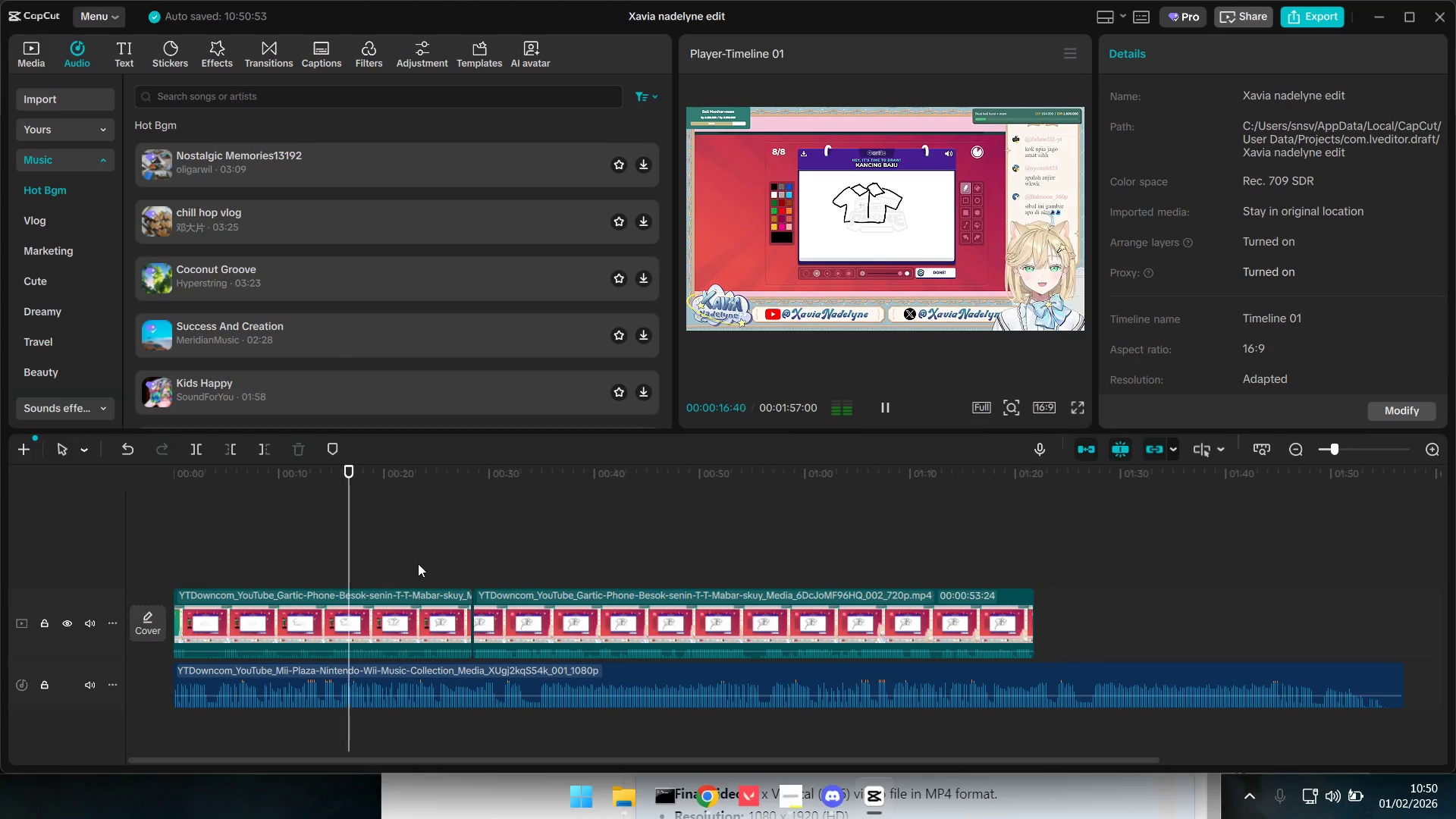 
double_click([441, 561])
 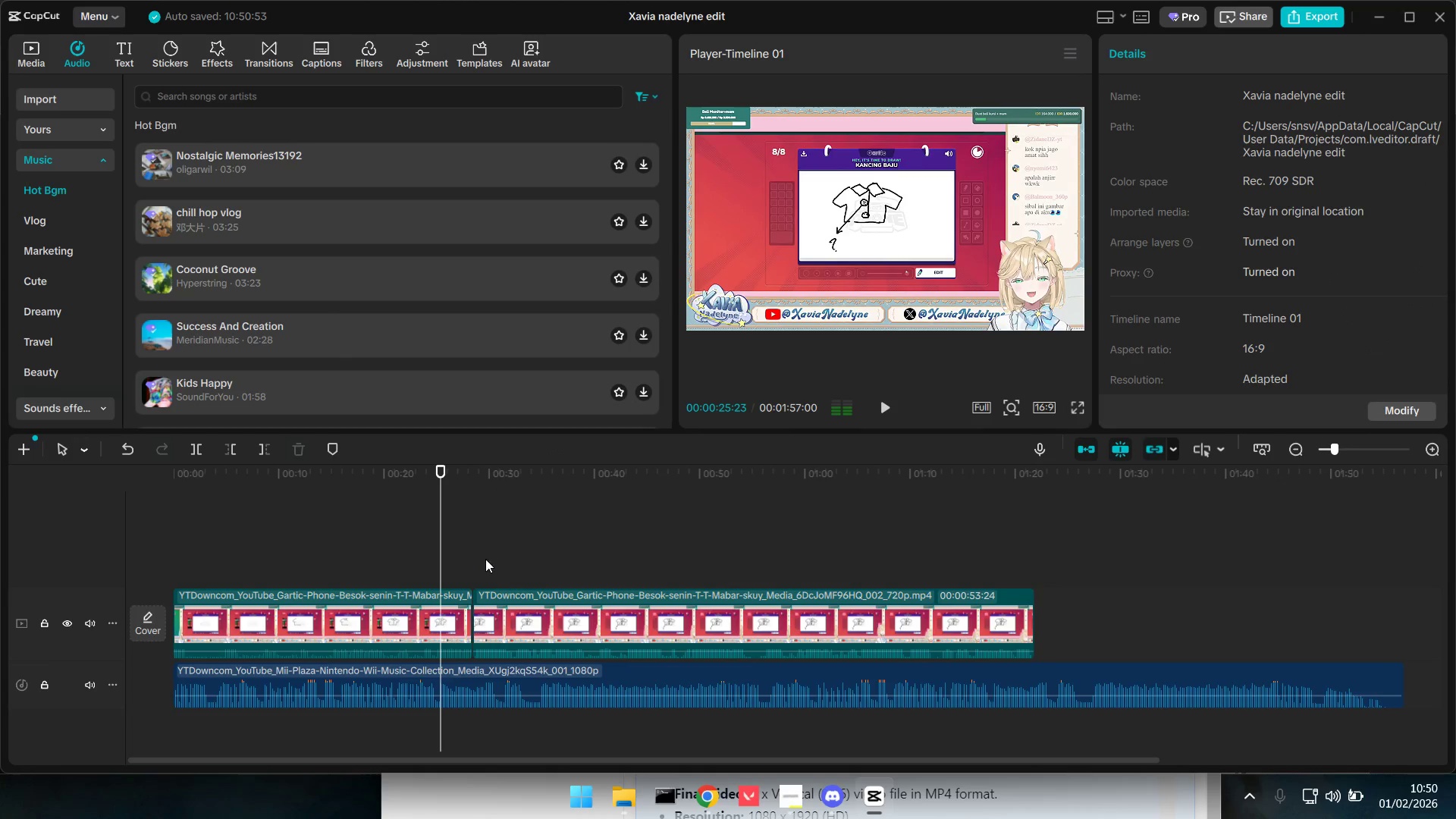 
triple_click([575, 558])
 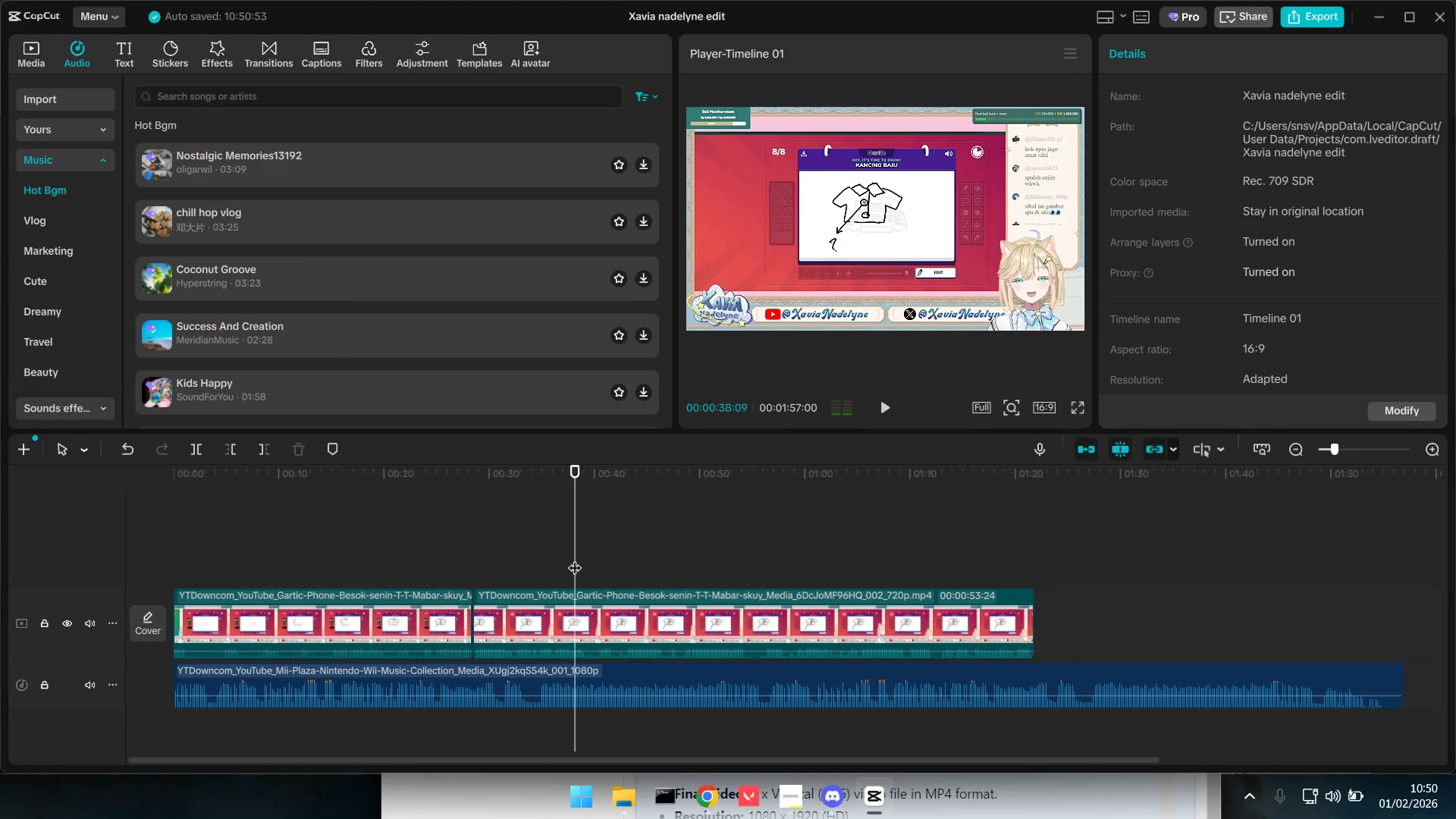 
key(Space)
 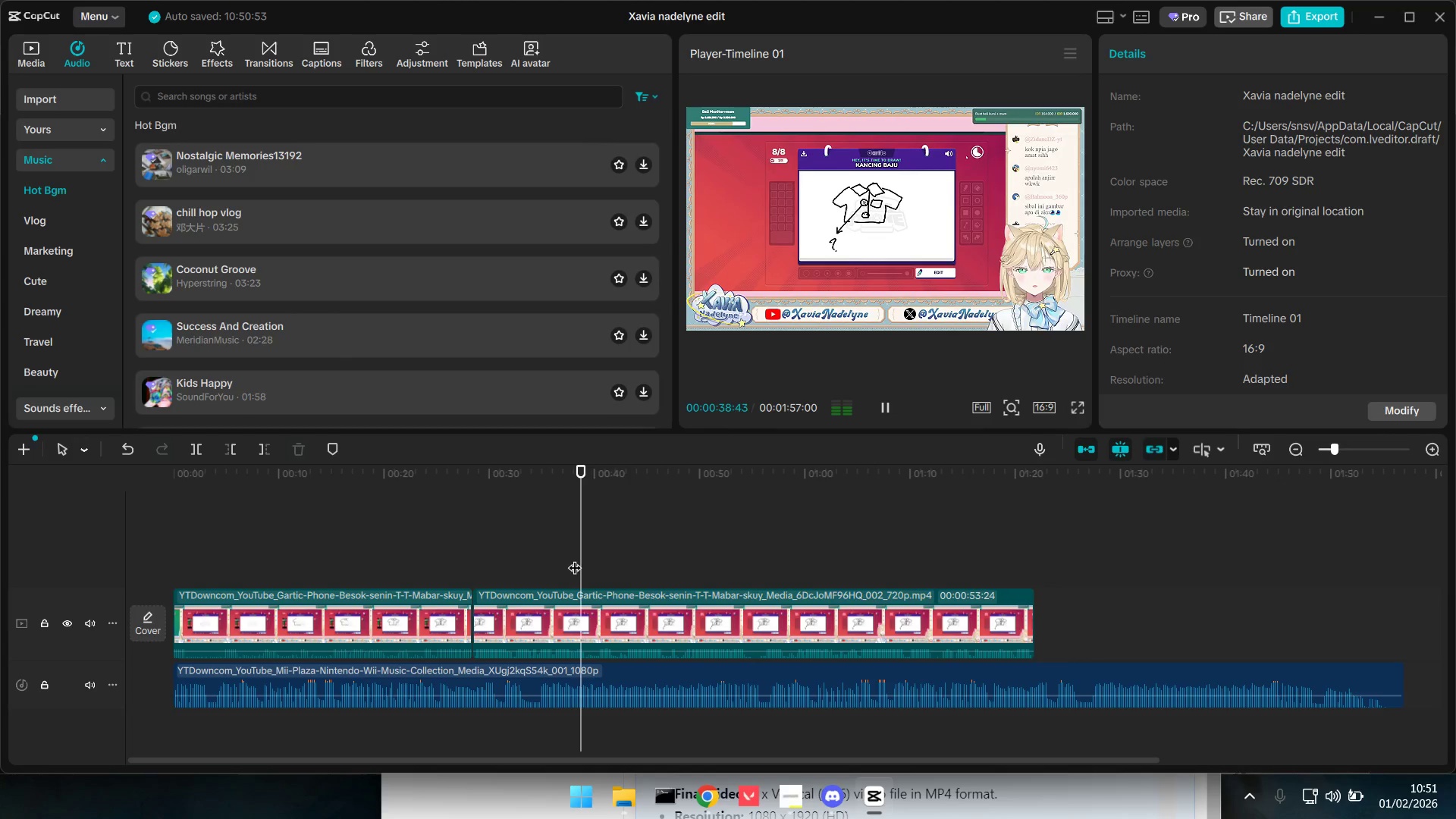 
left_click([498, 557])
 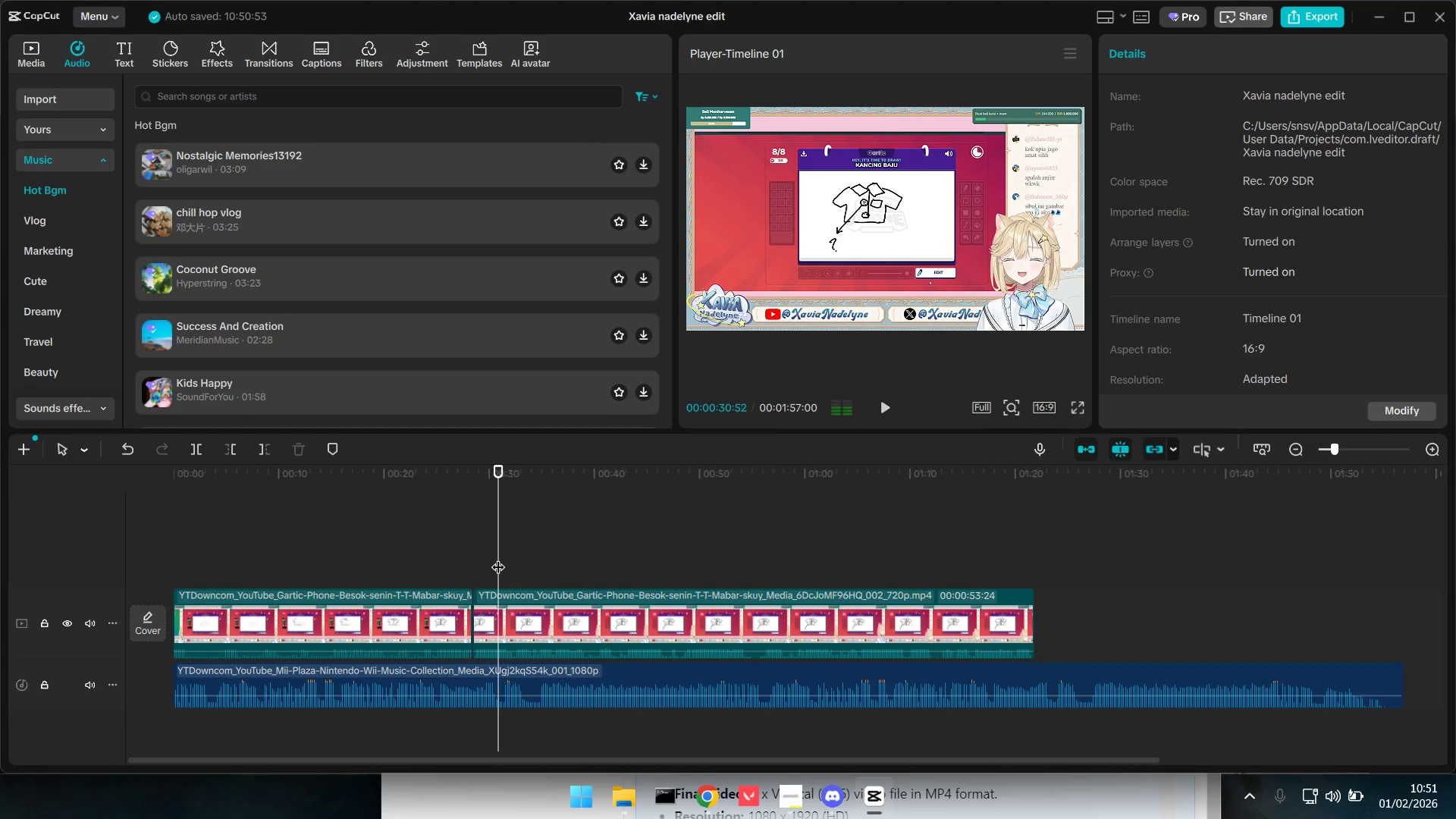 
key(Space)
 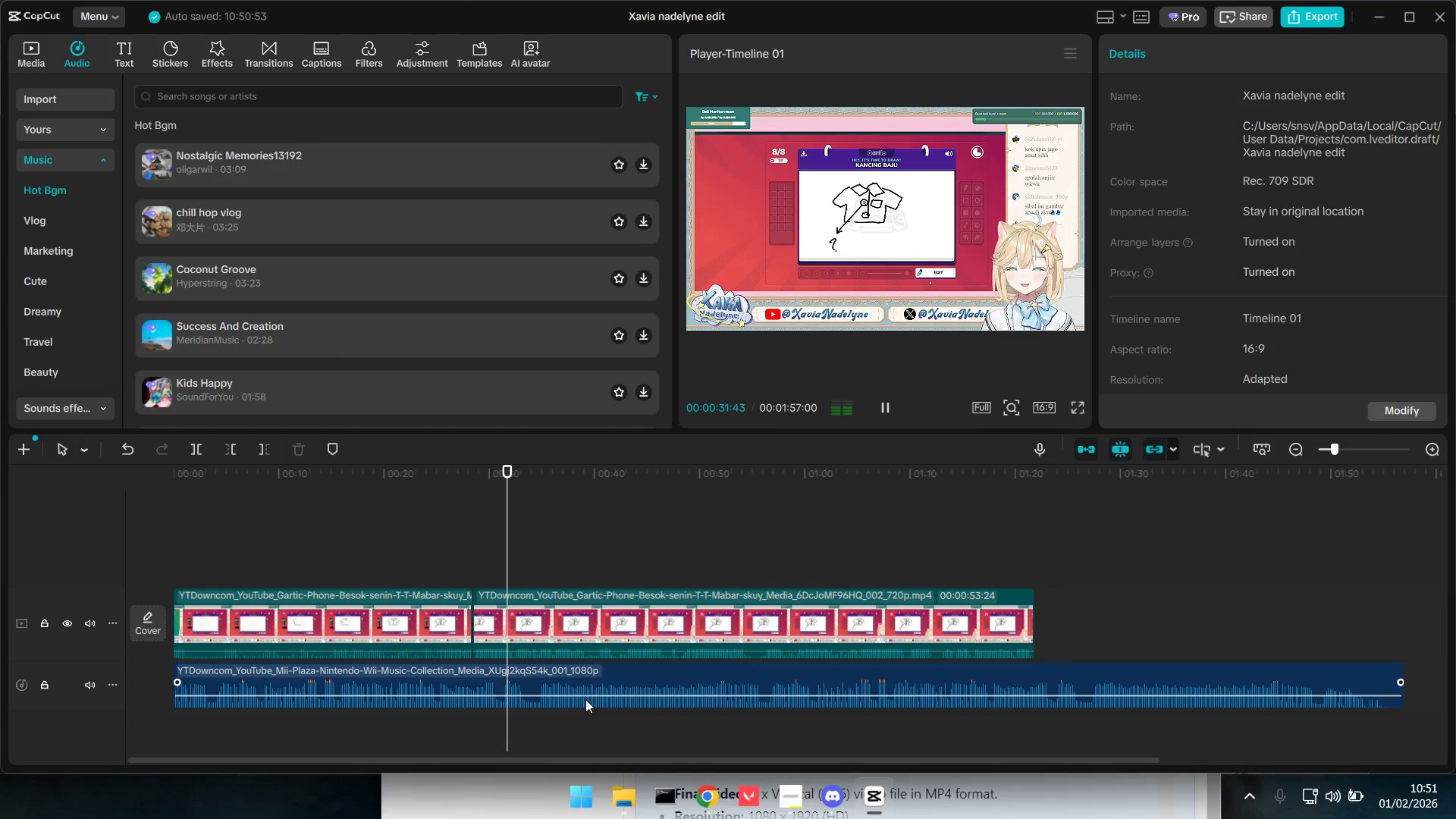 
left_click_drag(start_coordinate=[588, 694], to_coordinate=[589, 700])
 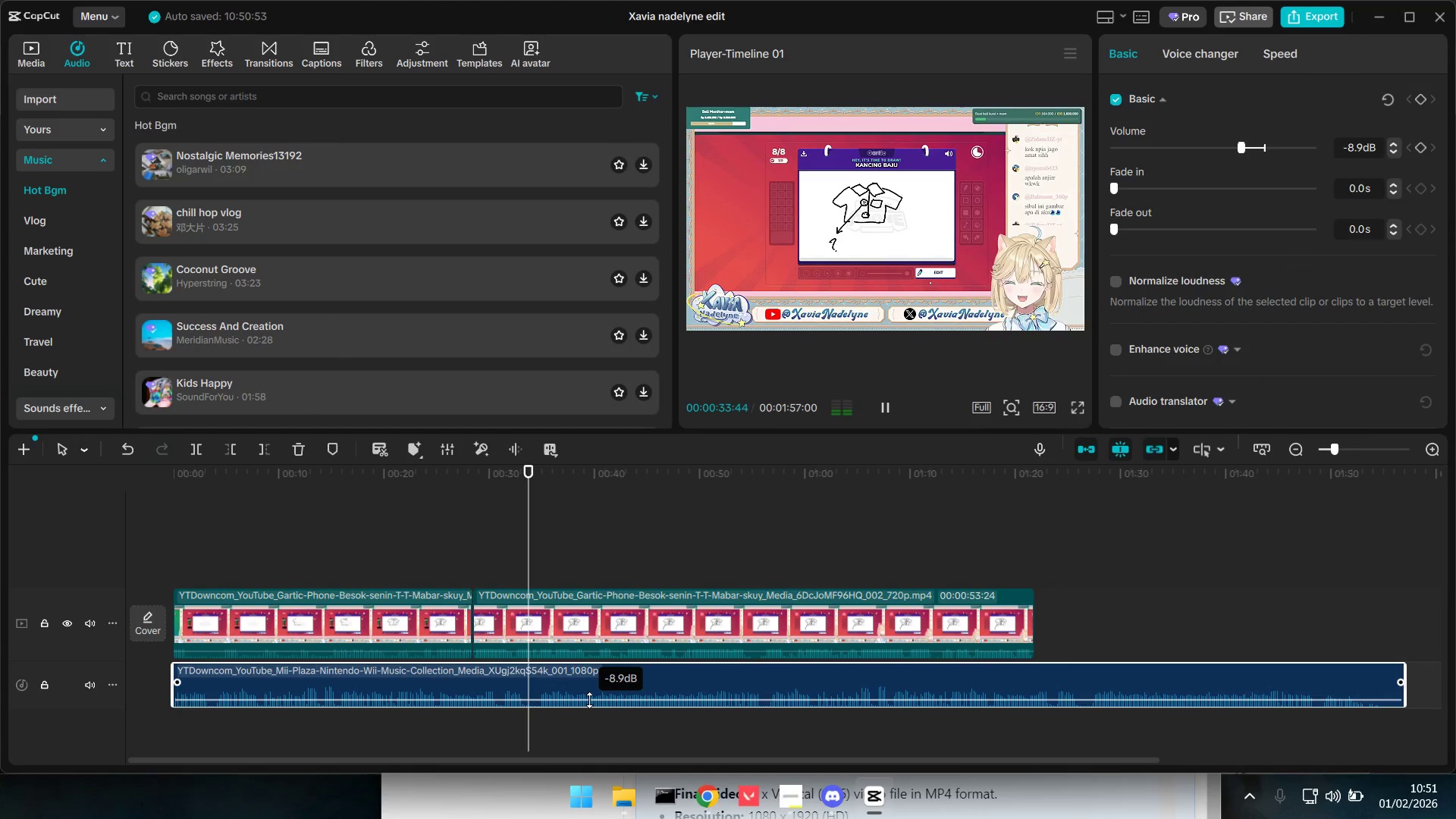 
left_click([589, 700])
 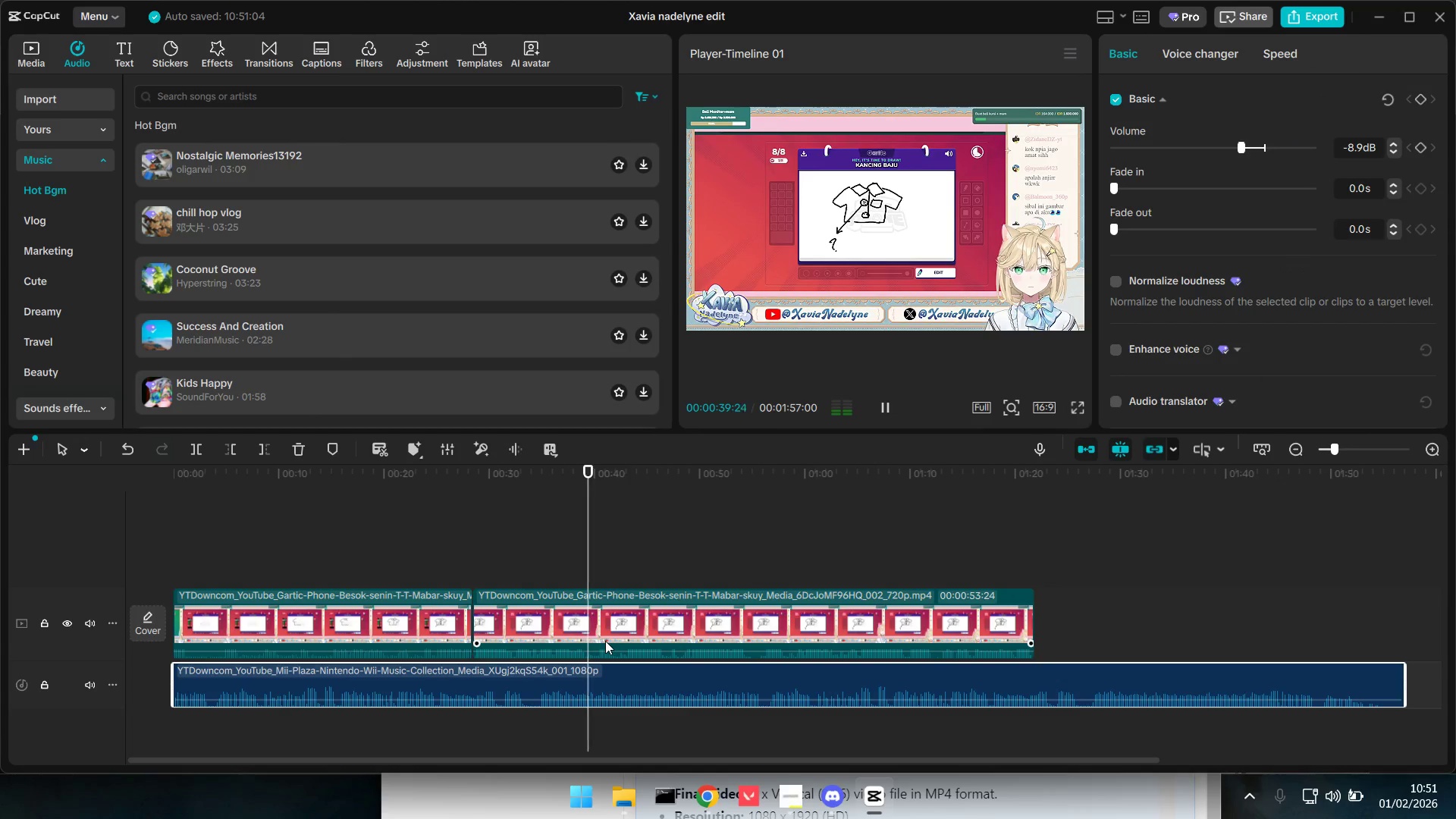 
wait(7.52)
 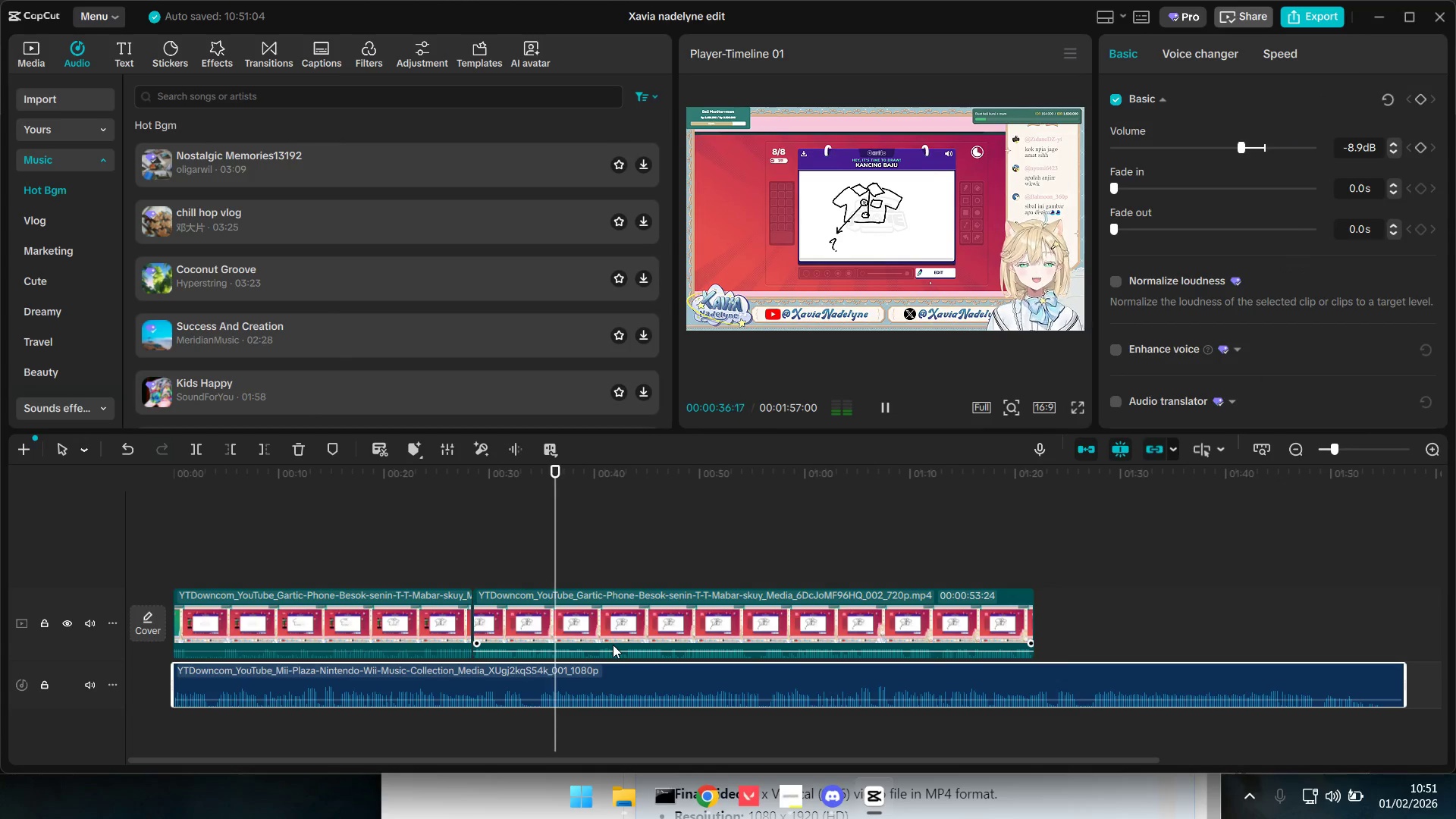 
left_click([33, 59])
 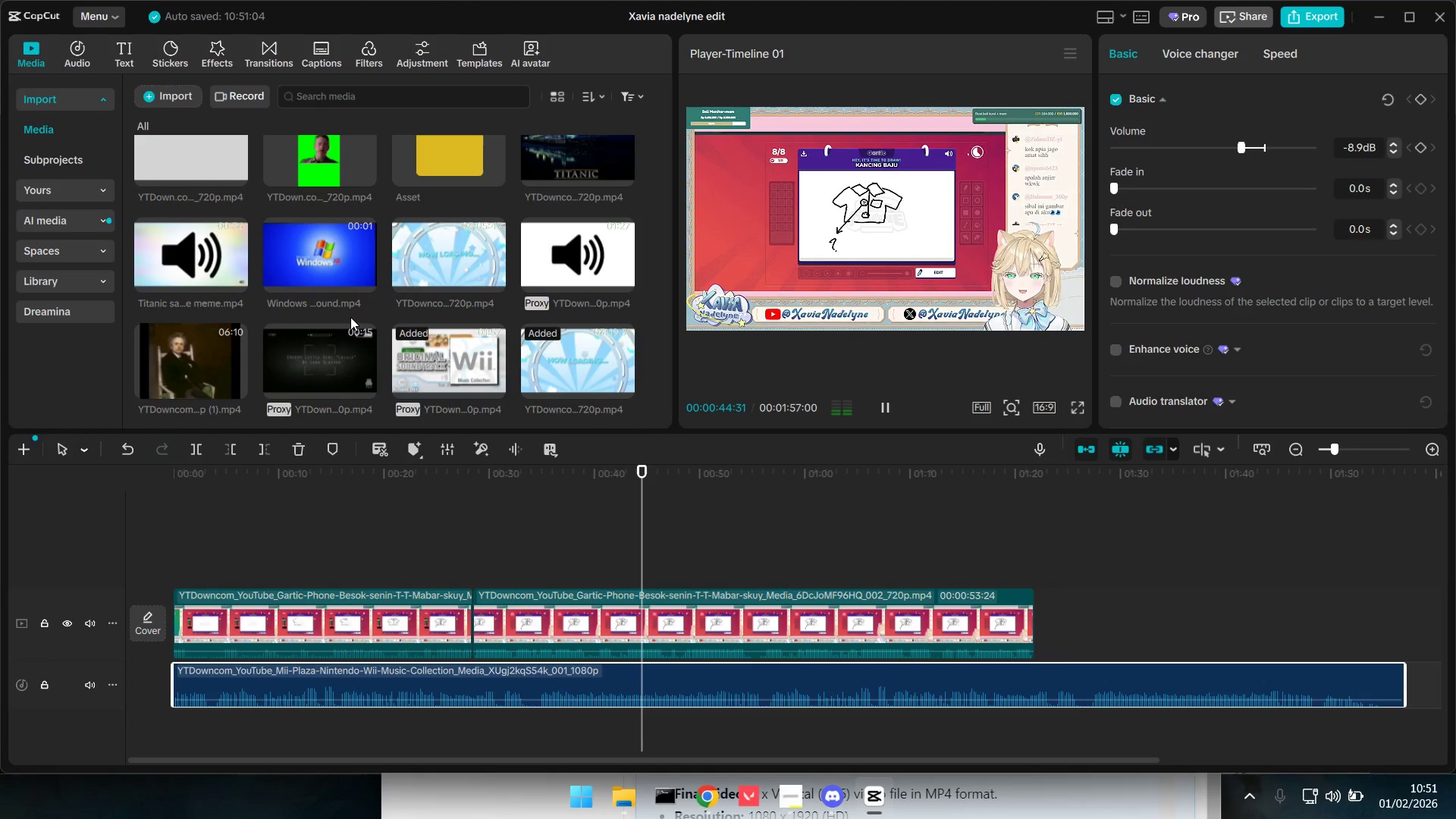 
wait(8.23)
 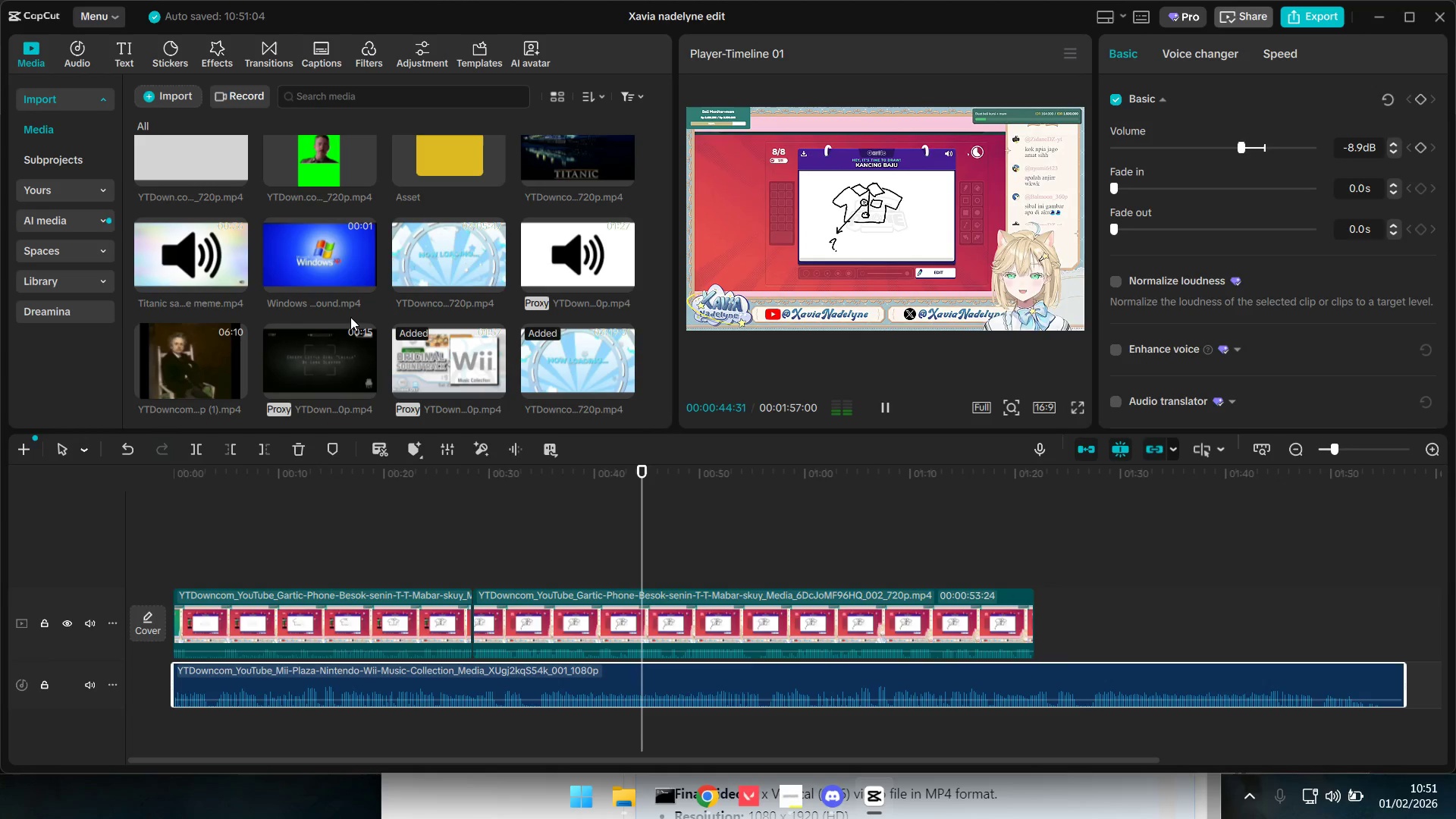 
key(Space)
 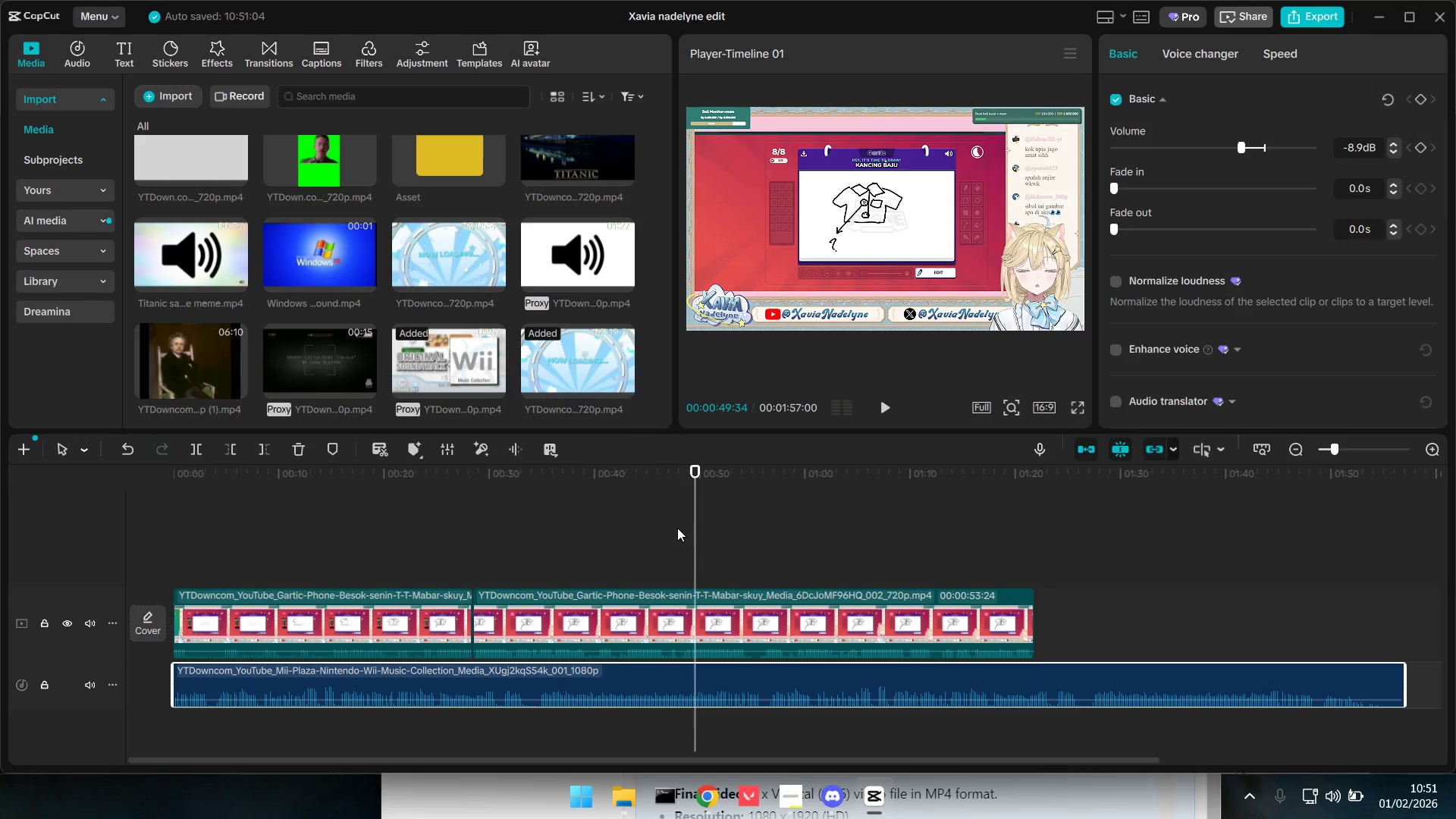 
left_click([713, 596])
 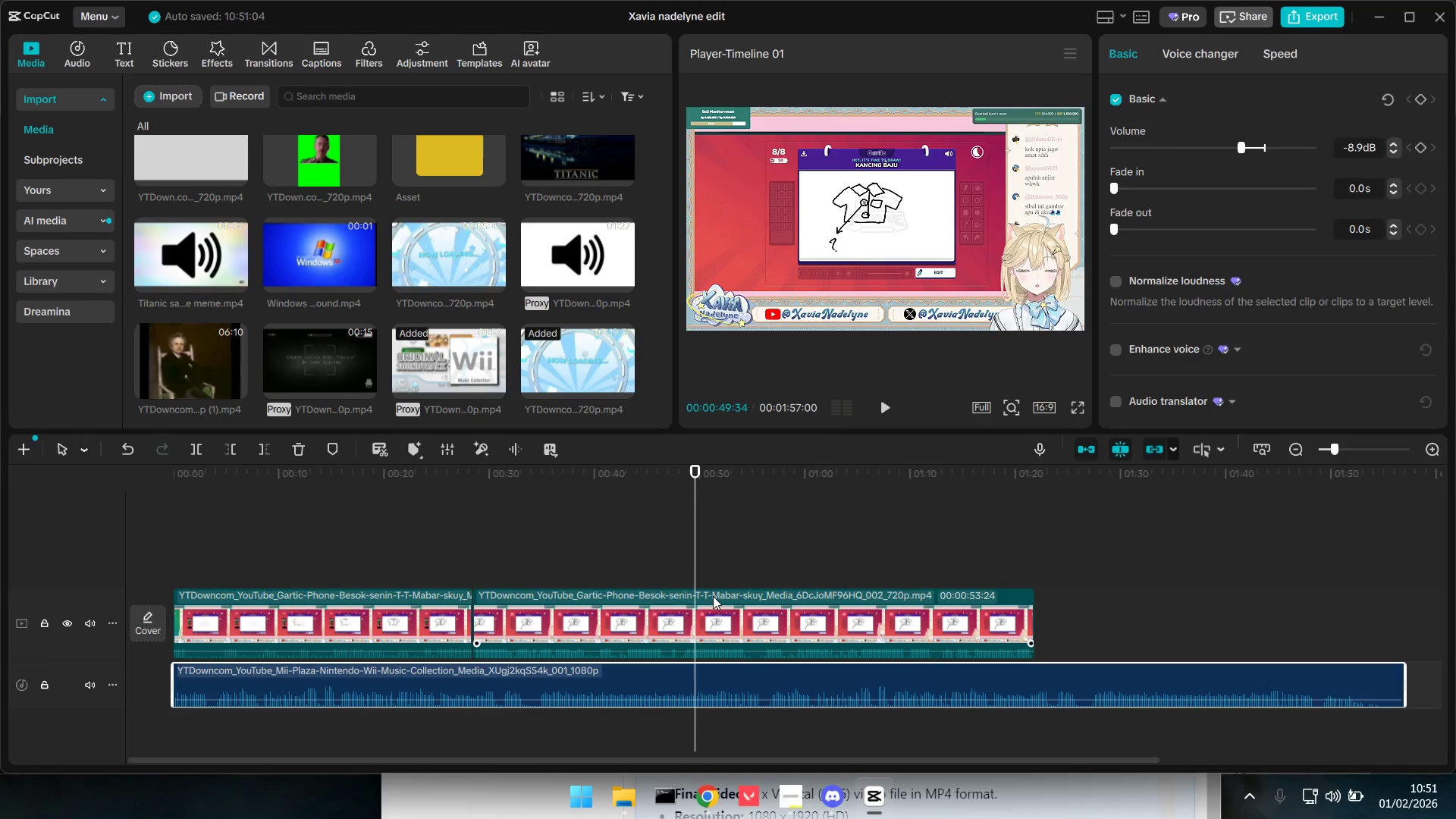 
key(Q)
 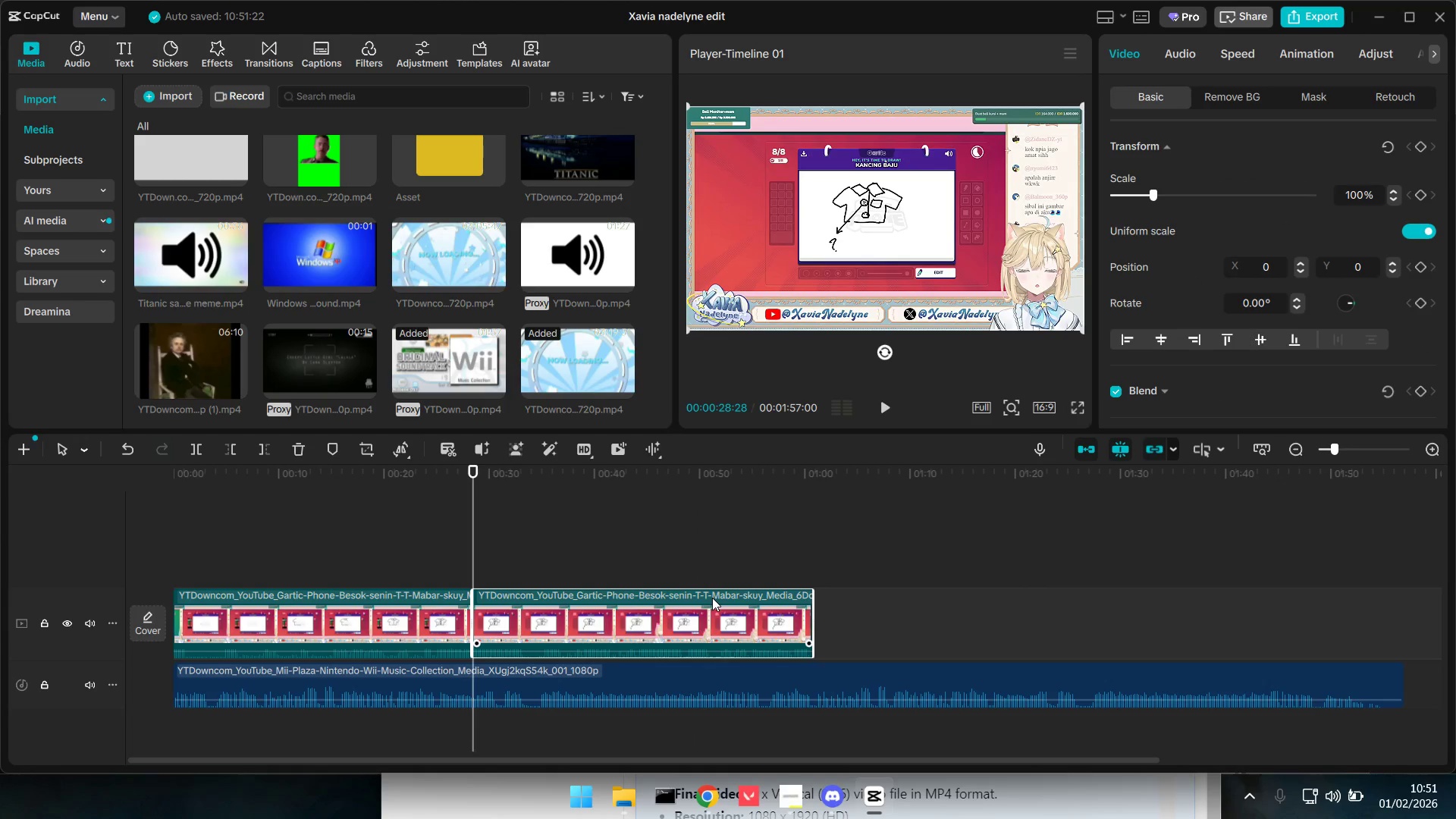 
key(Space)
 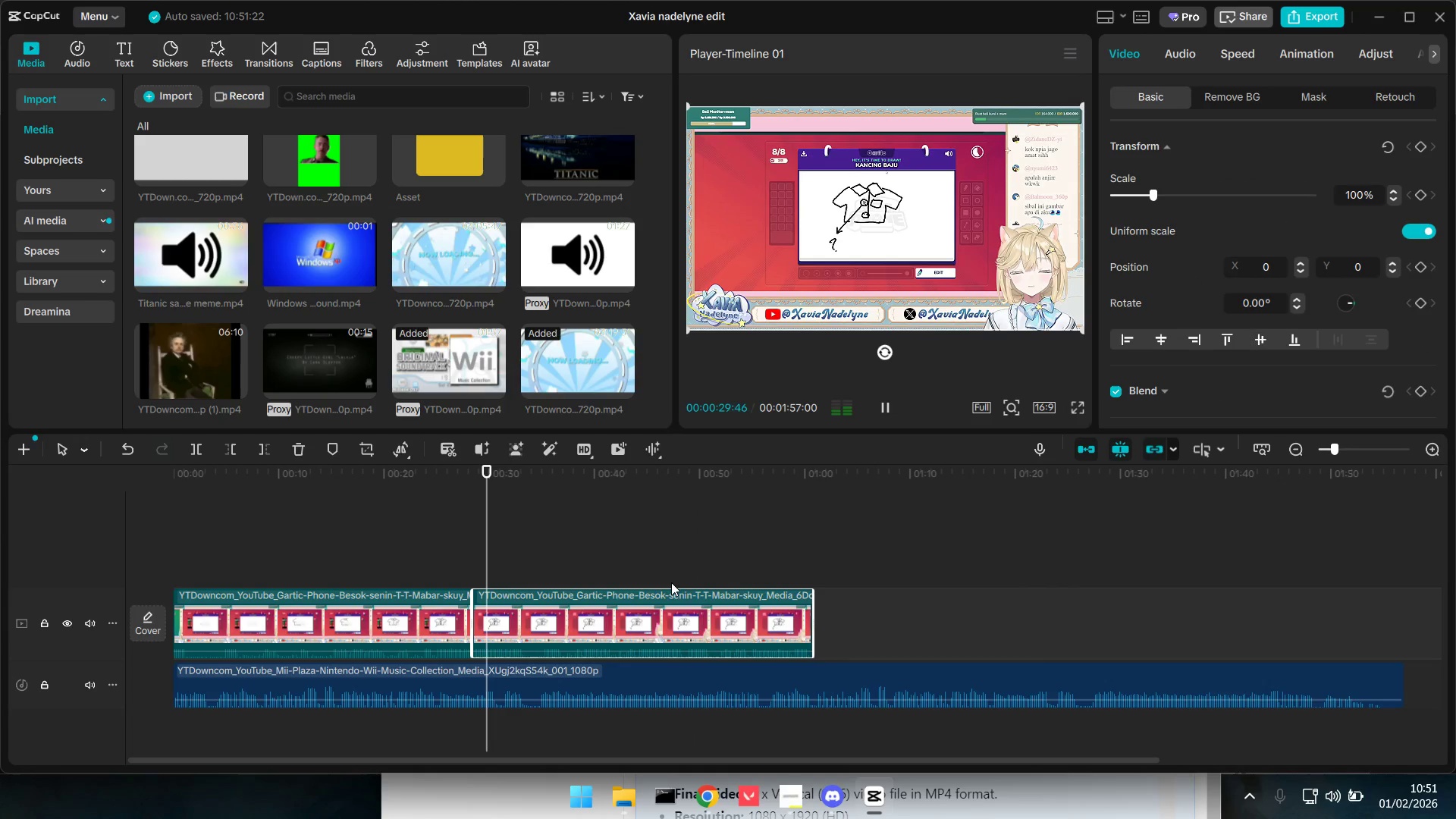 
key(Space)
 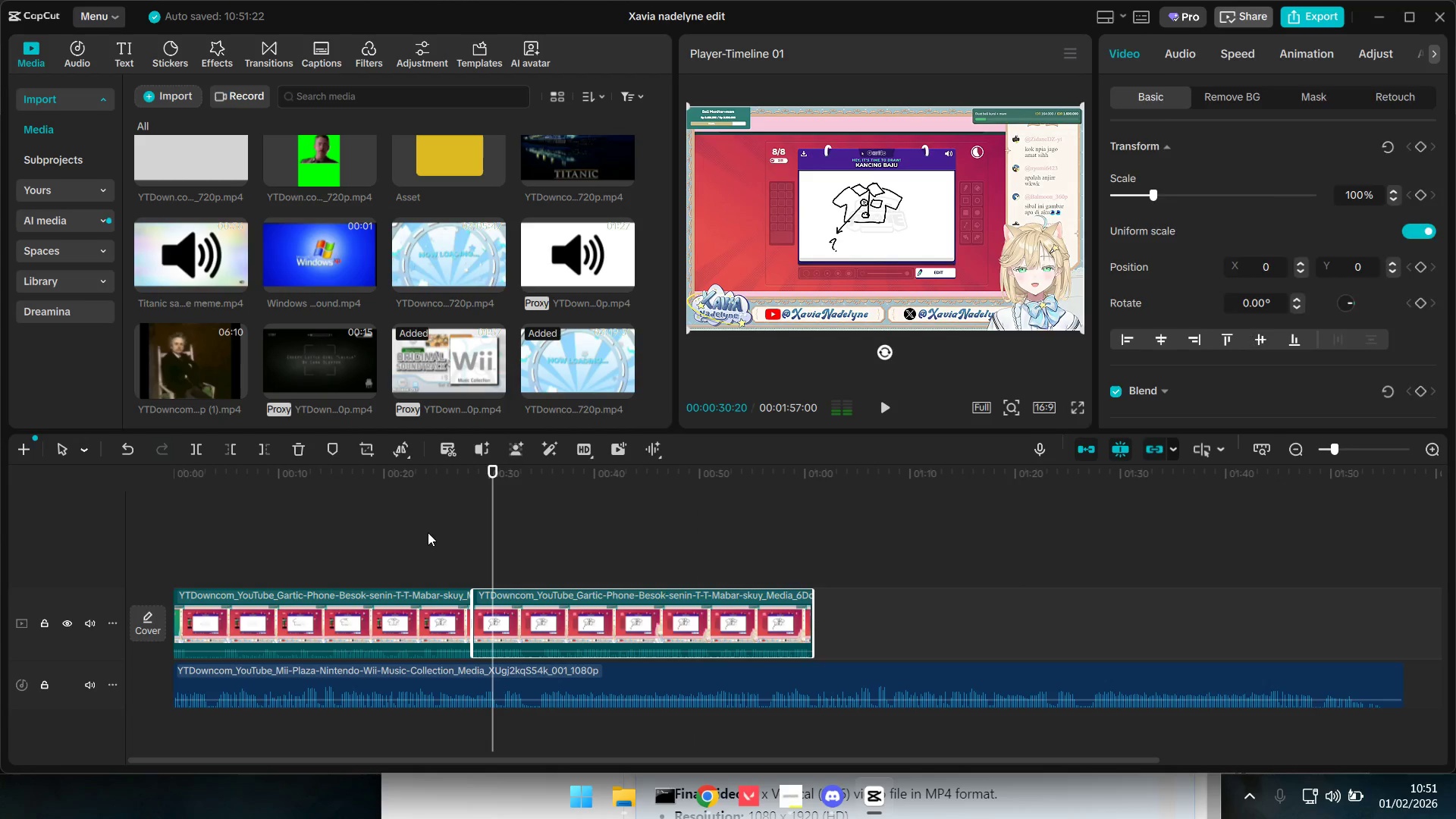 
left_click([431, 532])
 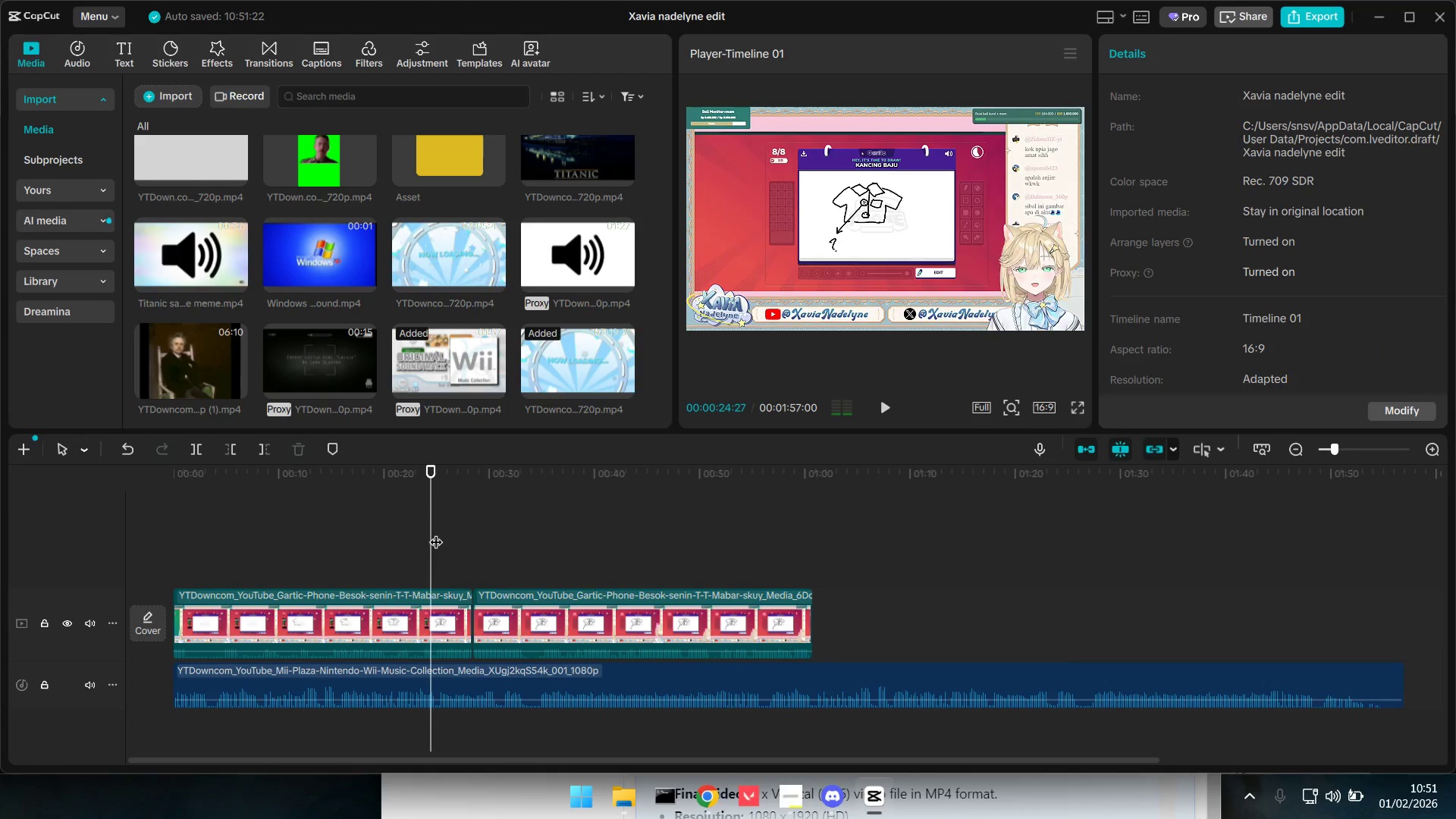 
key(Space)
 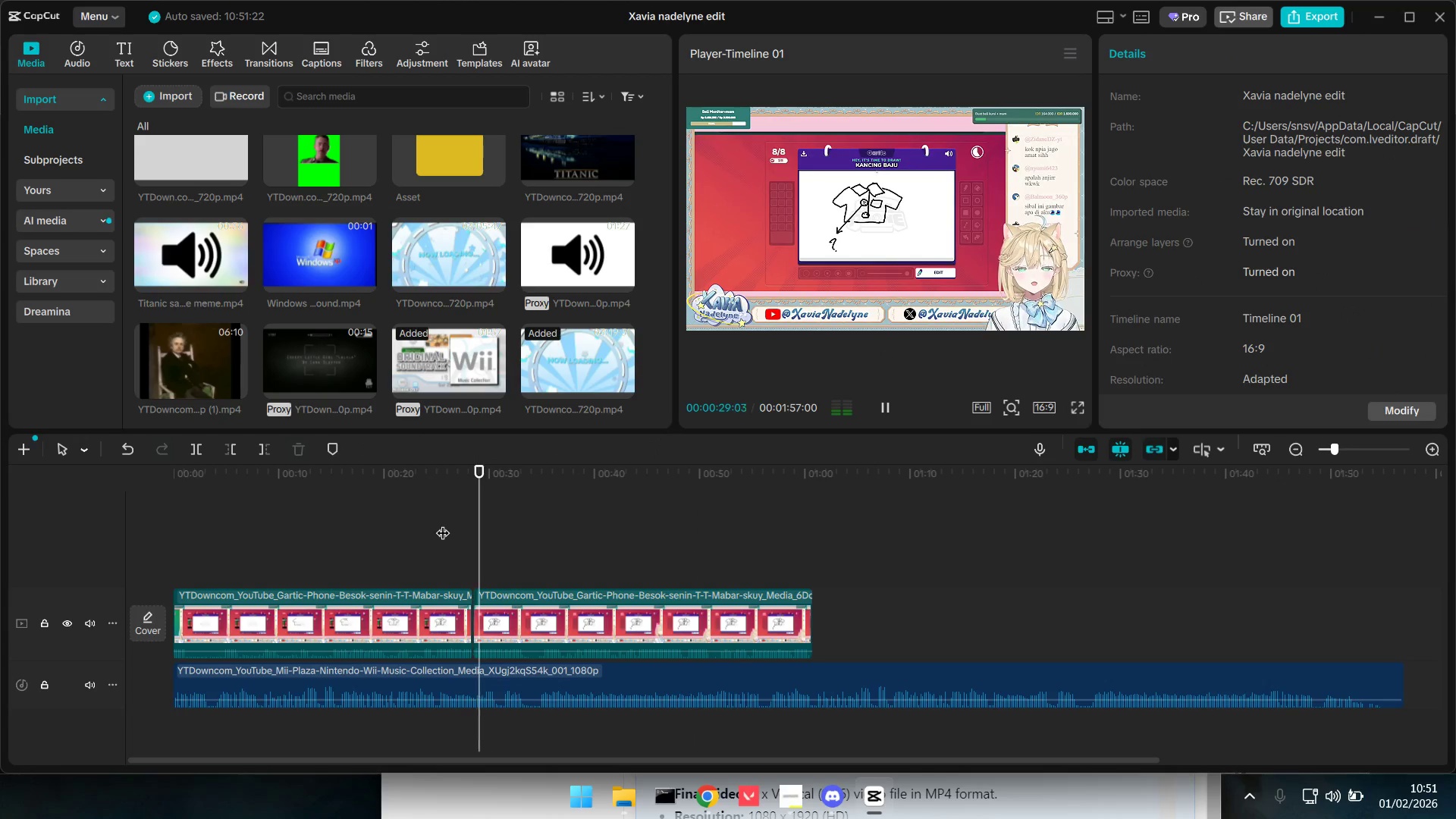 
wait(6.17)
 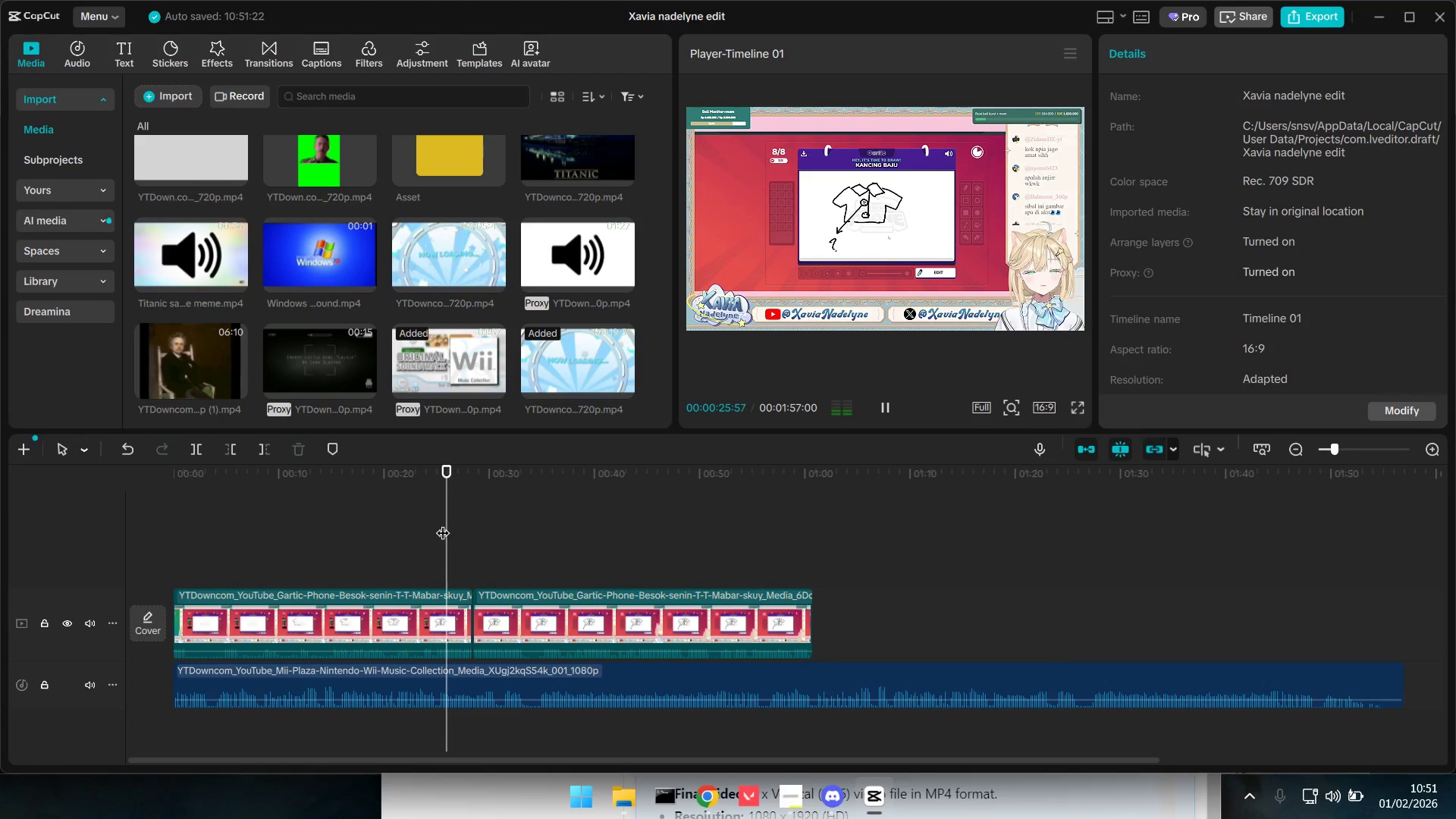 
key(Space)
 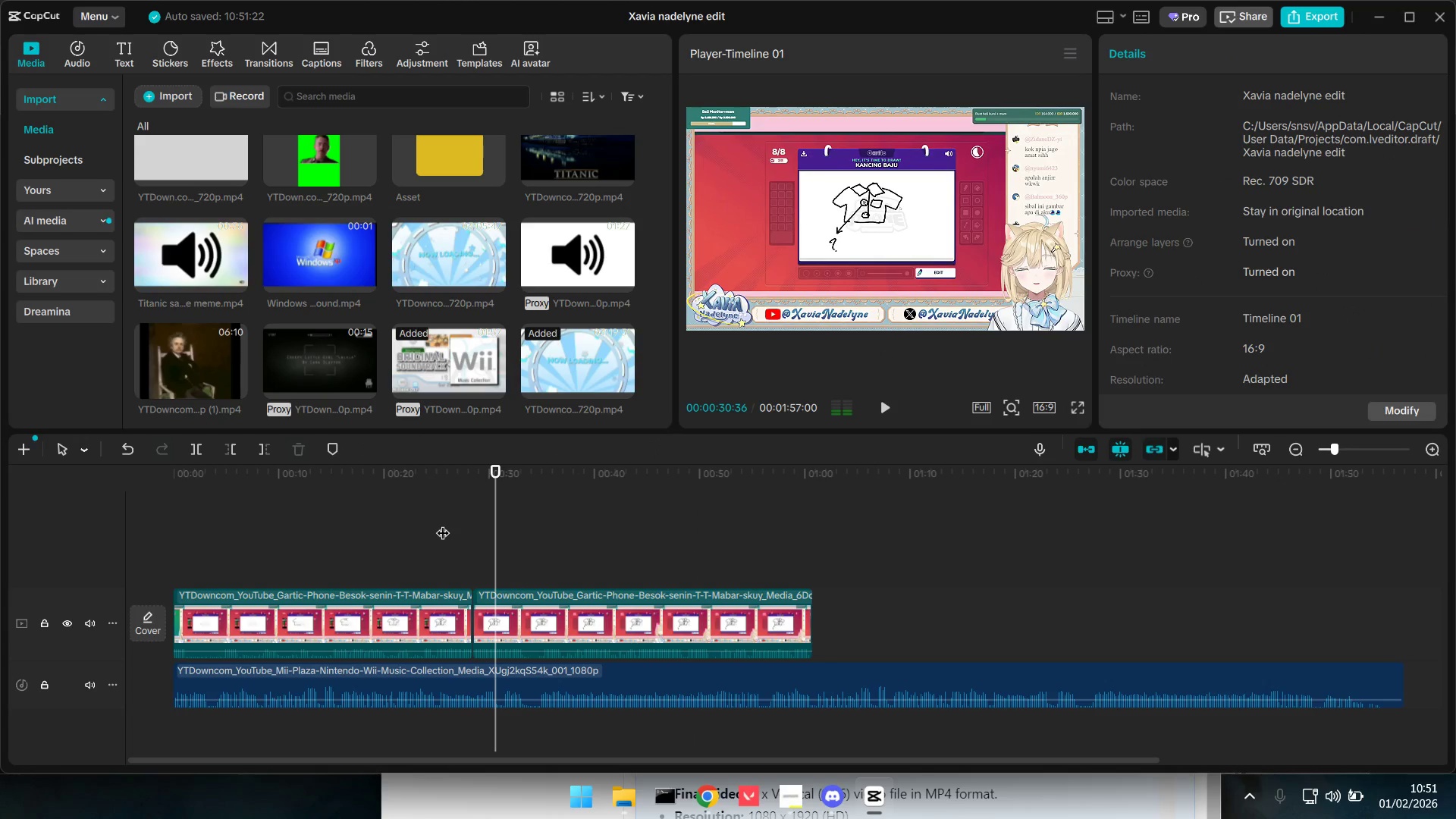 
key(Control+Z)
 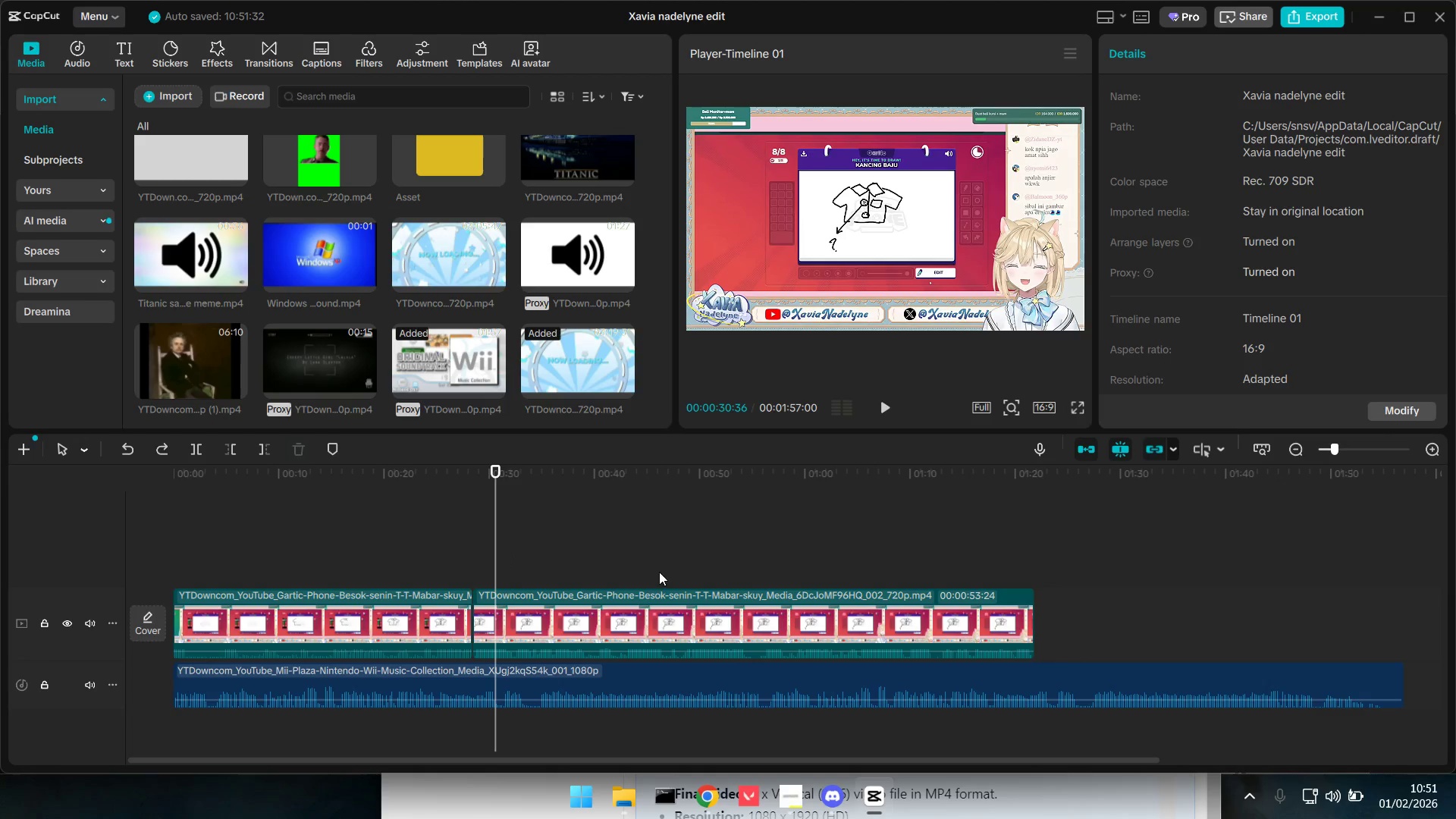 
key(Space)
 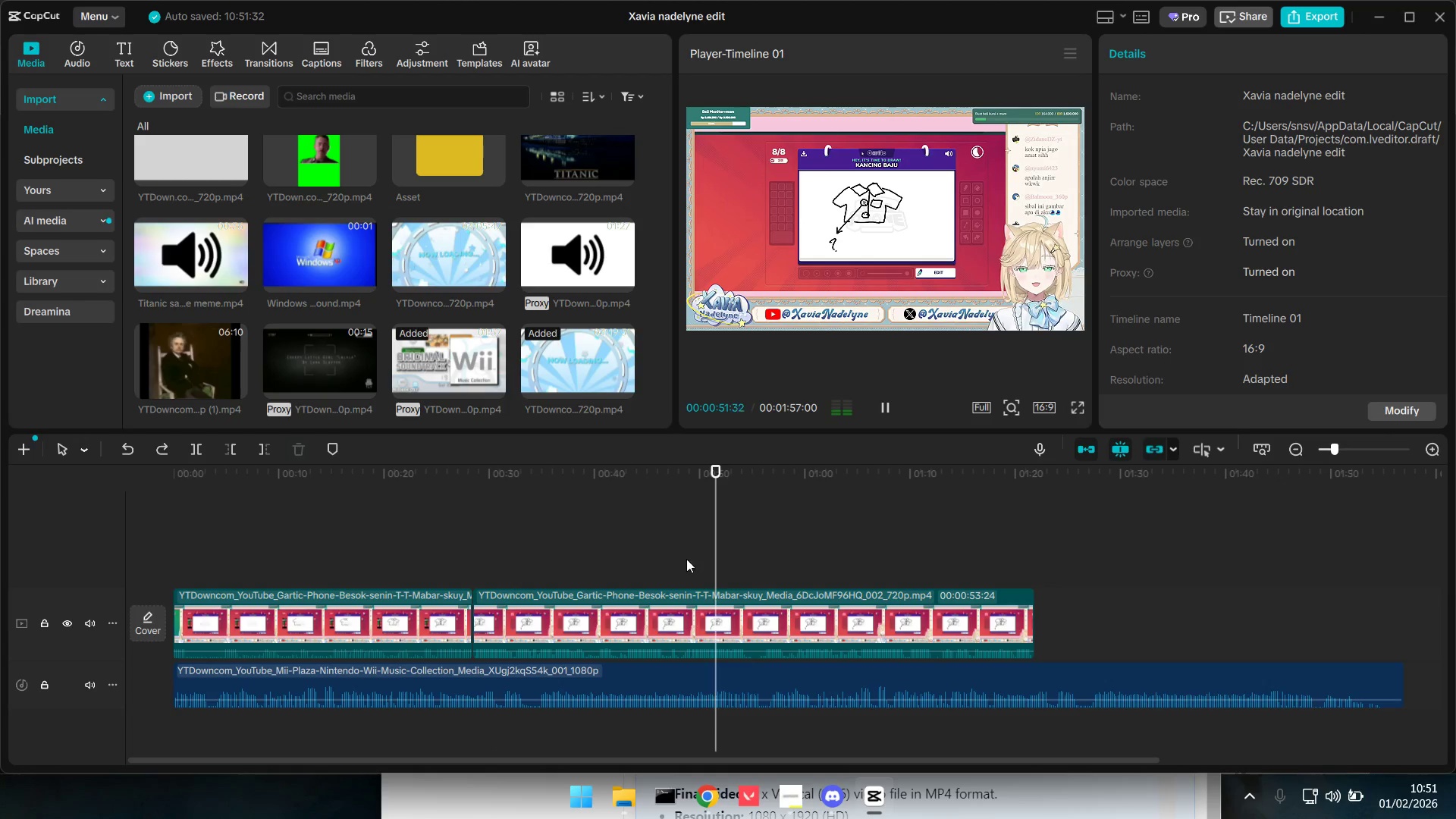 
left_click([673, 558])
 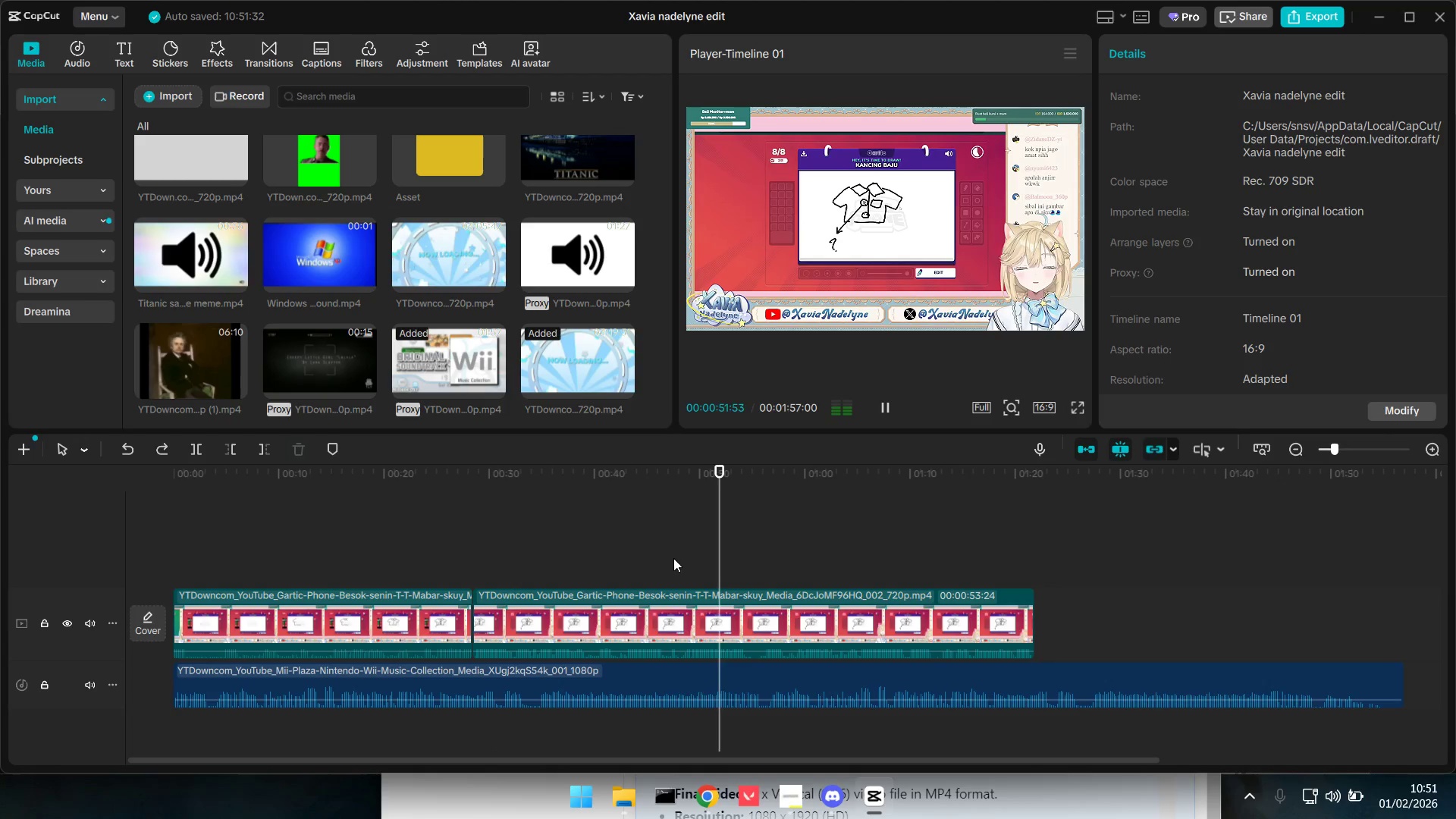 
key(Space)
 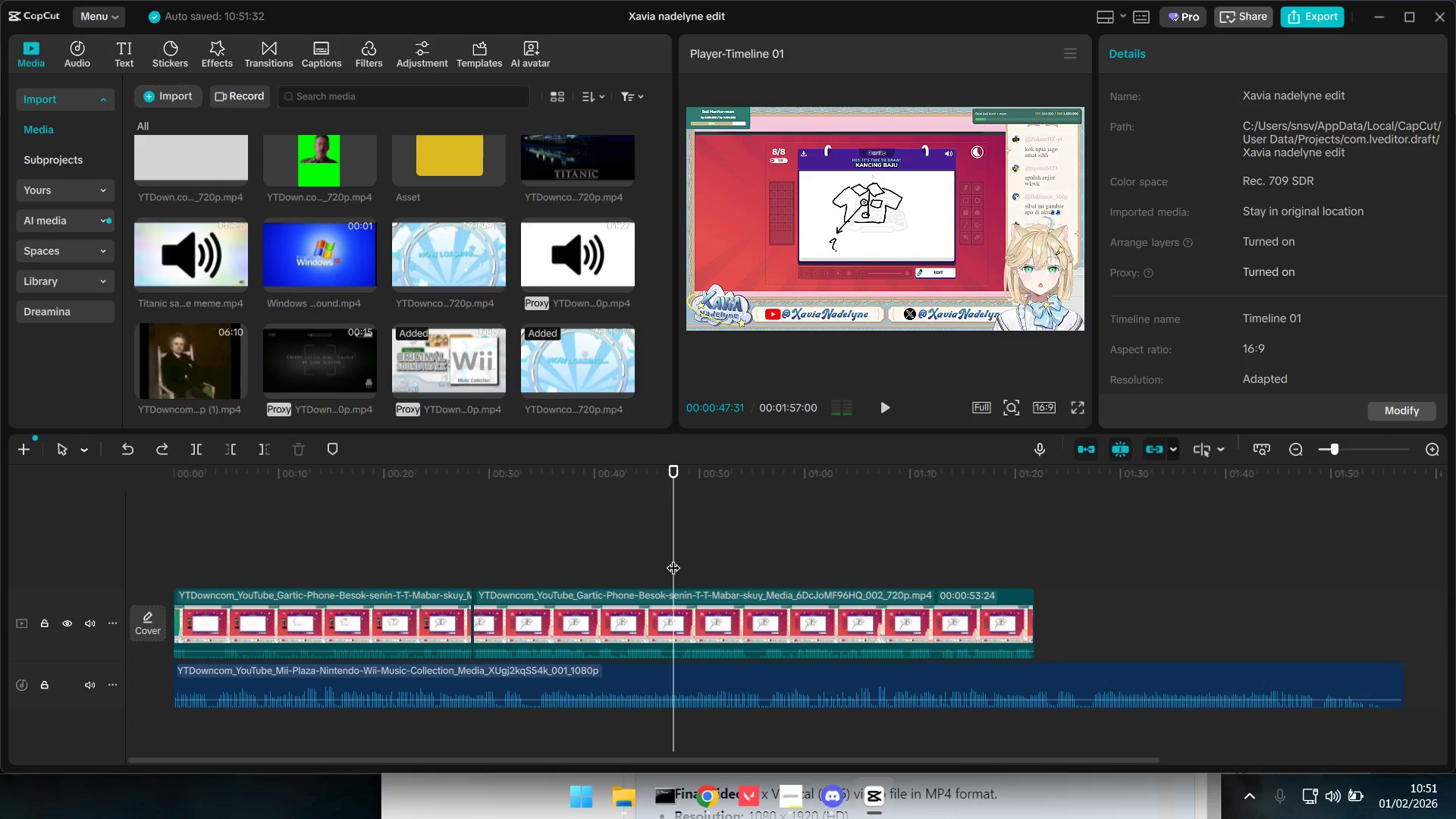 
key(Space)
 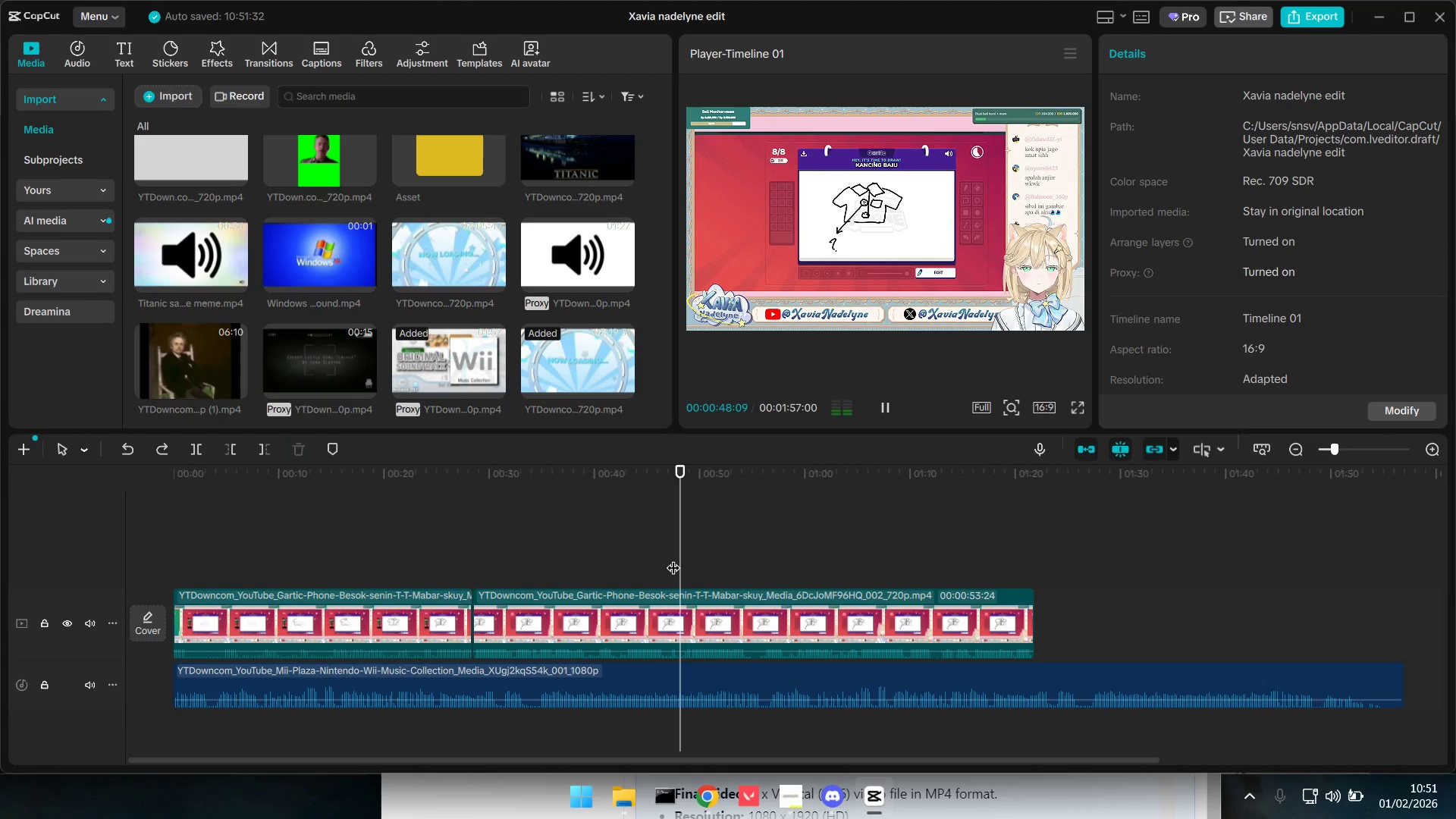 
key(Space)
 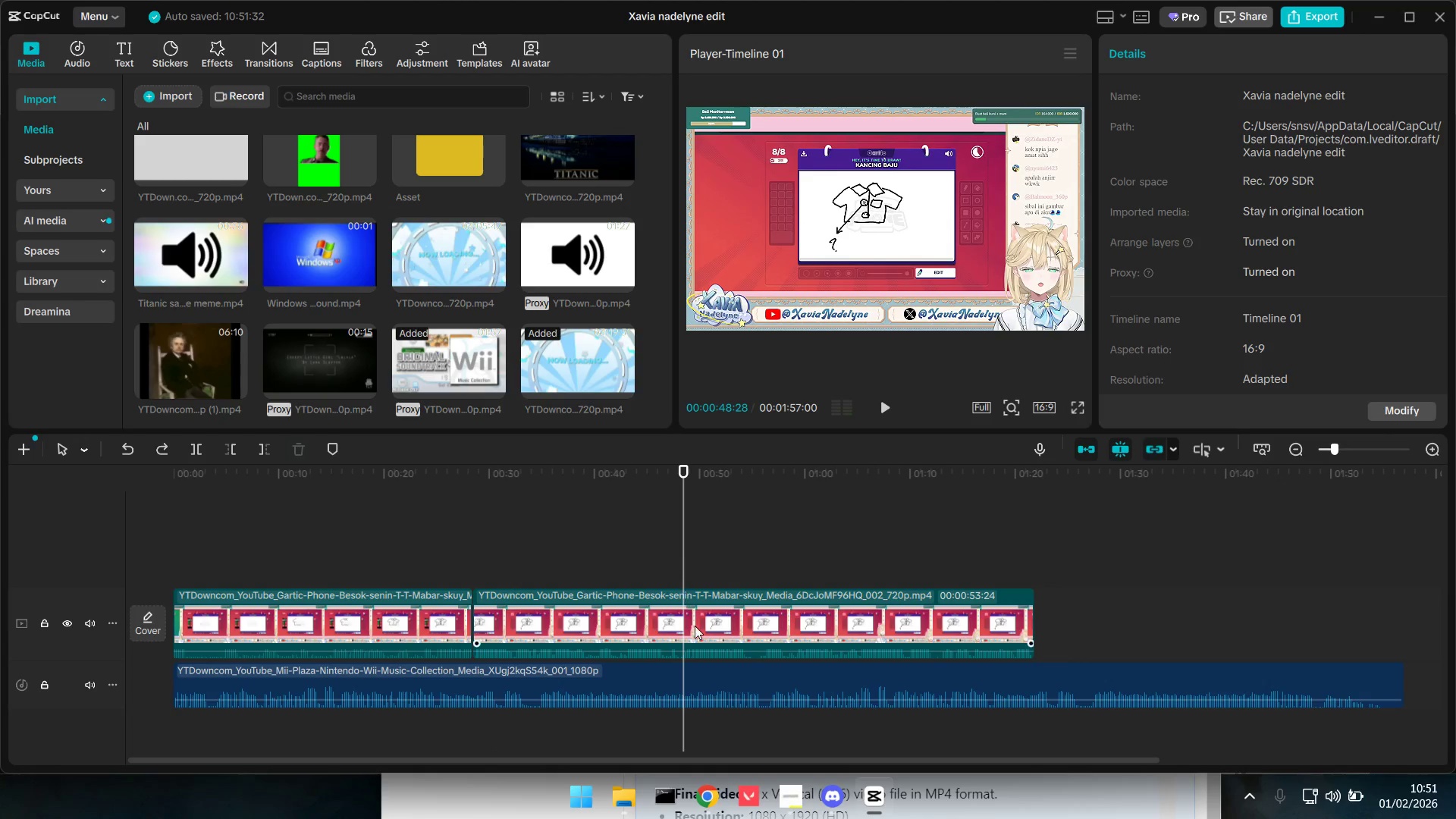 
left_click([686, 614])
 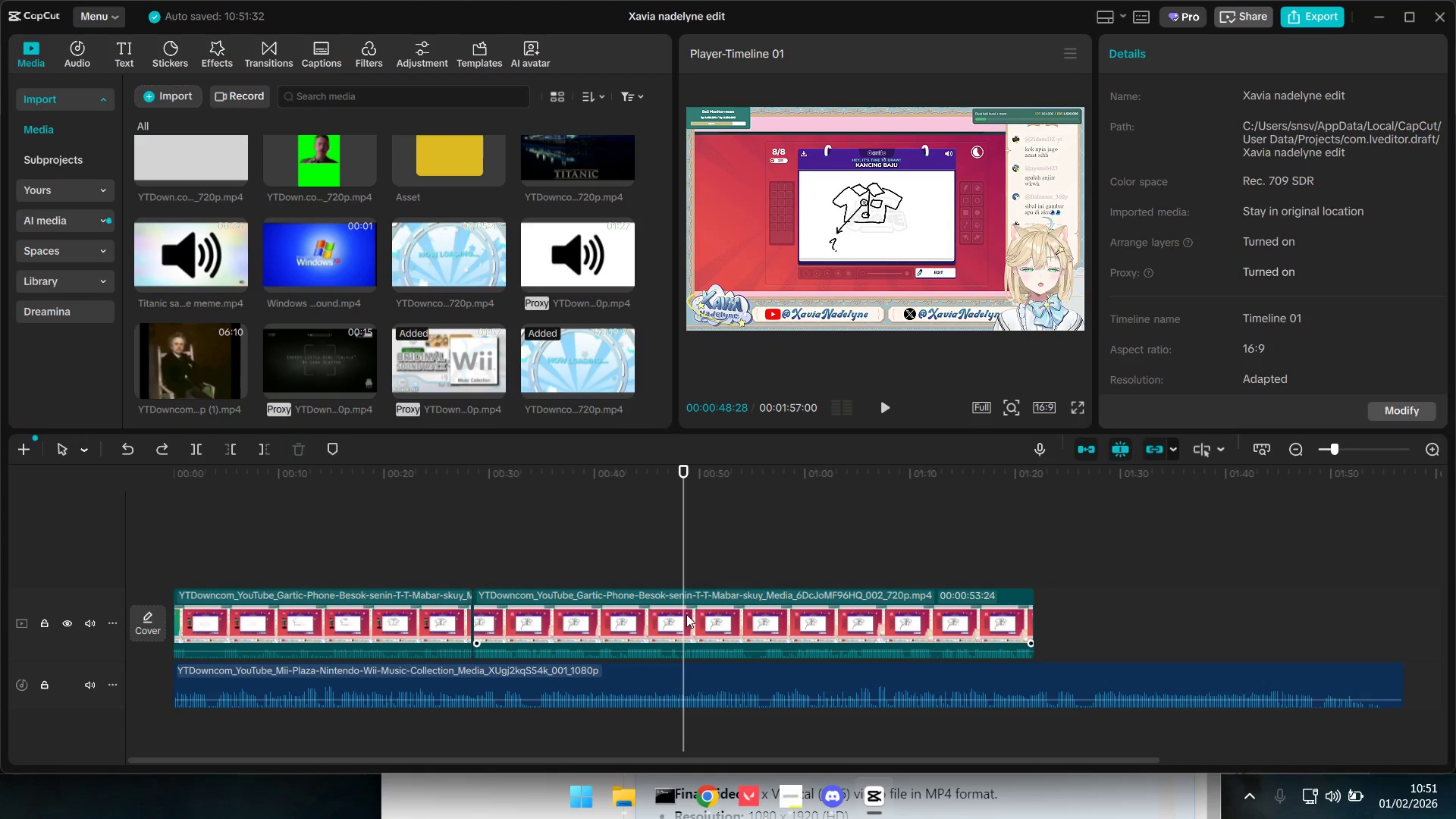 
key(Q)
 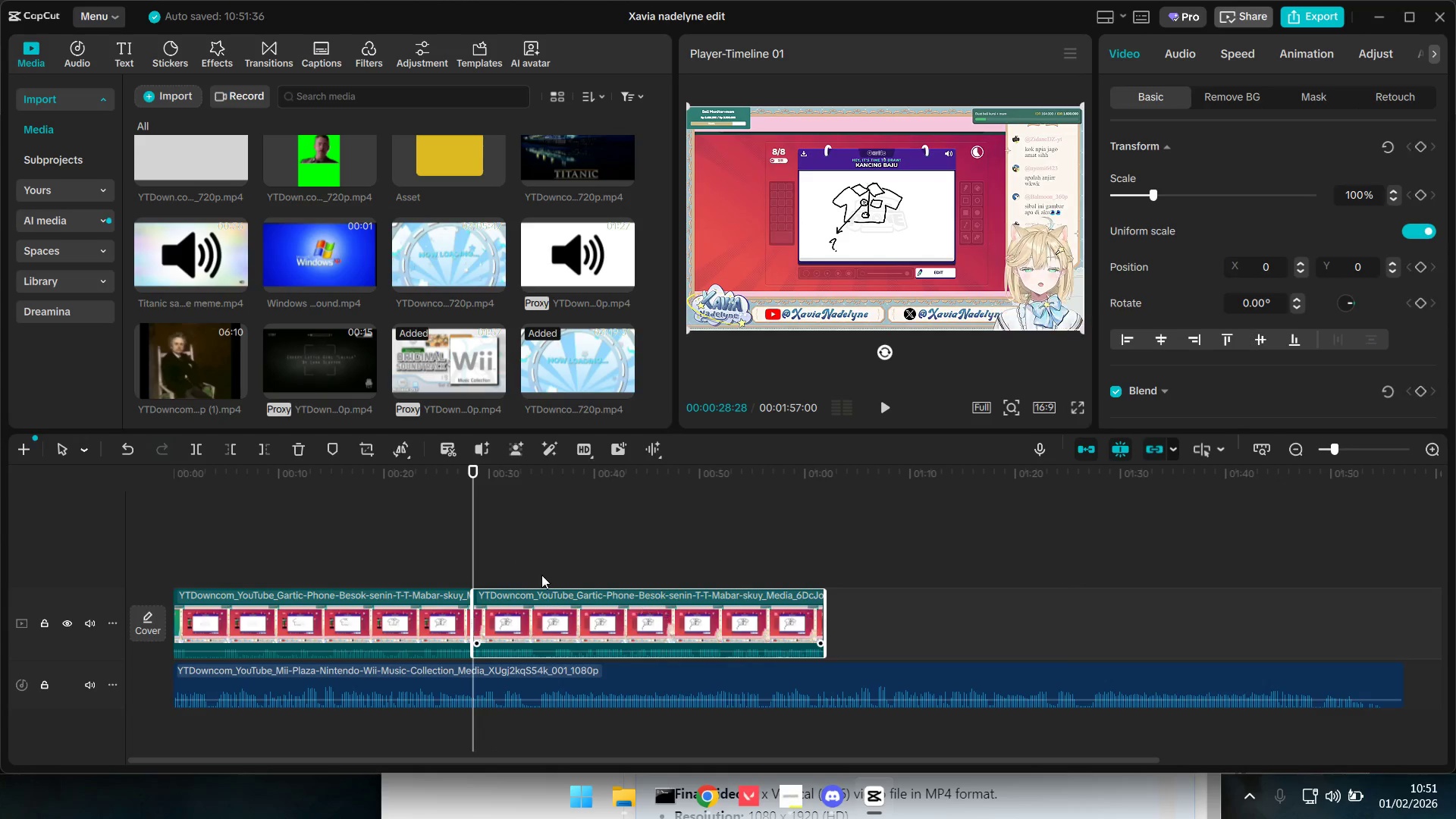 
double_click([447, 542])
 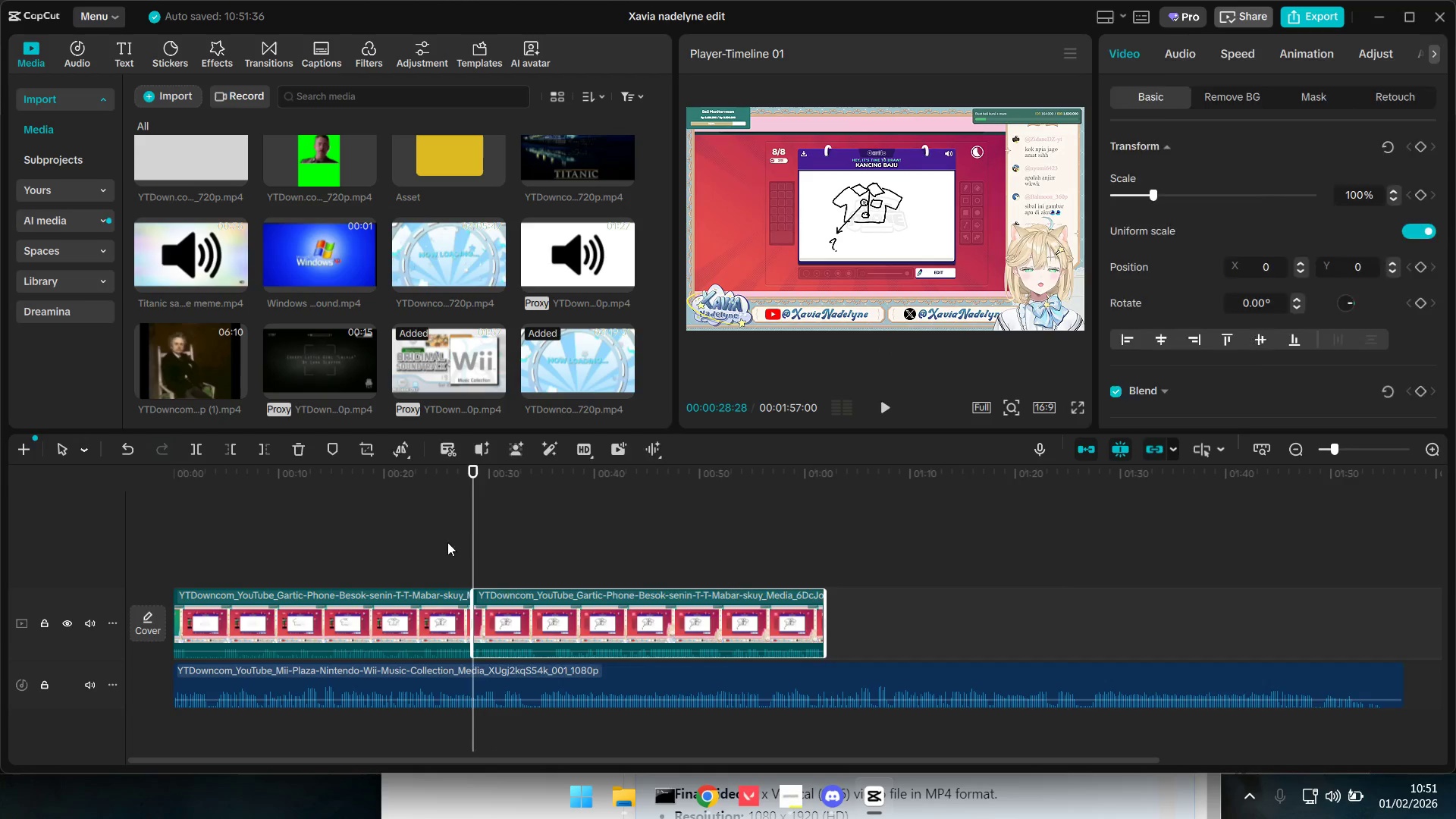 
key(Space)
 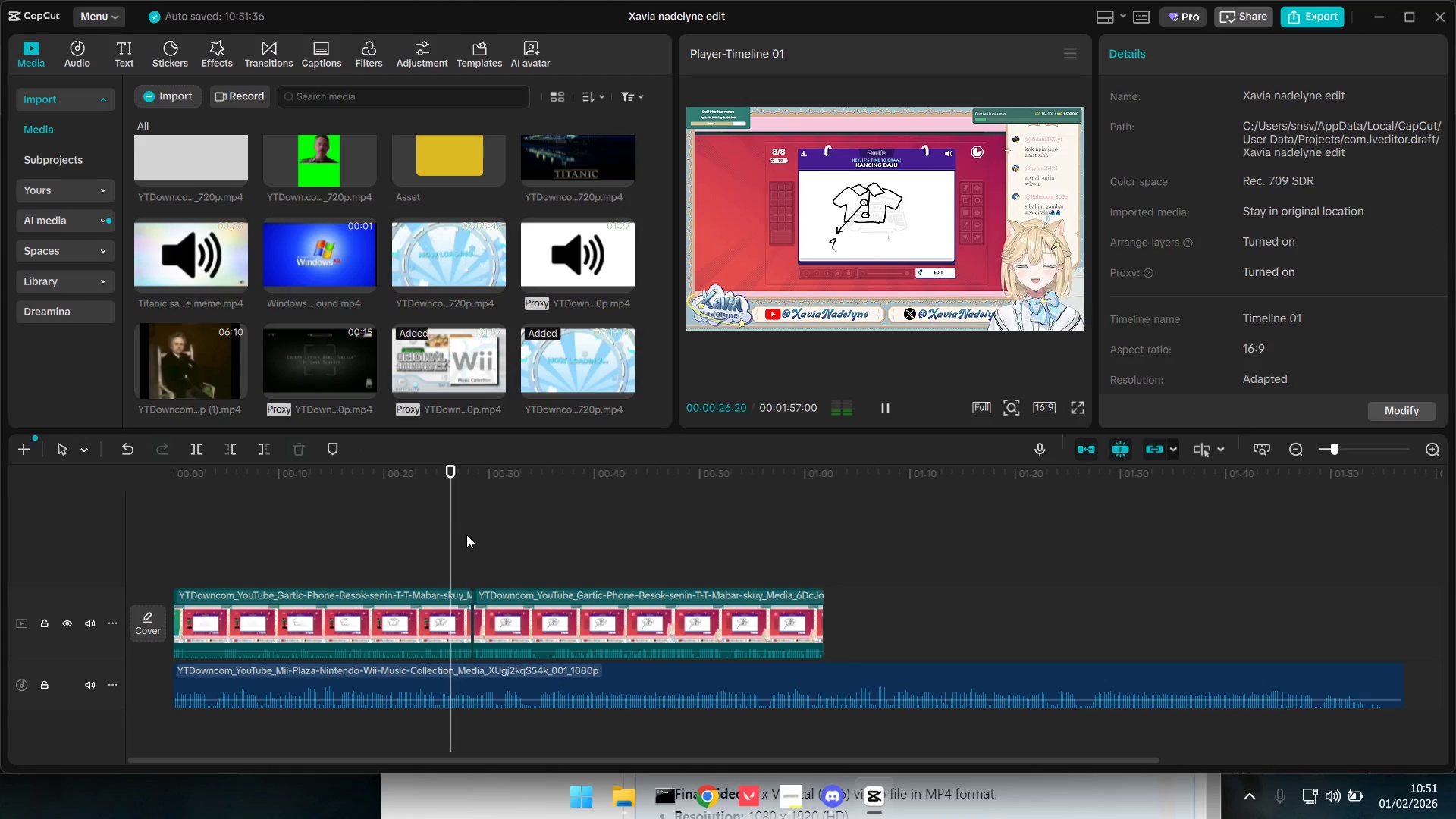 
hold_key(key=ControlLeft, duration=0.56)
scroll: coordinate [476, 541], scroll_direction: up, amount: 5.0
 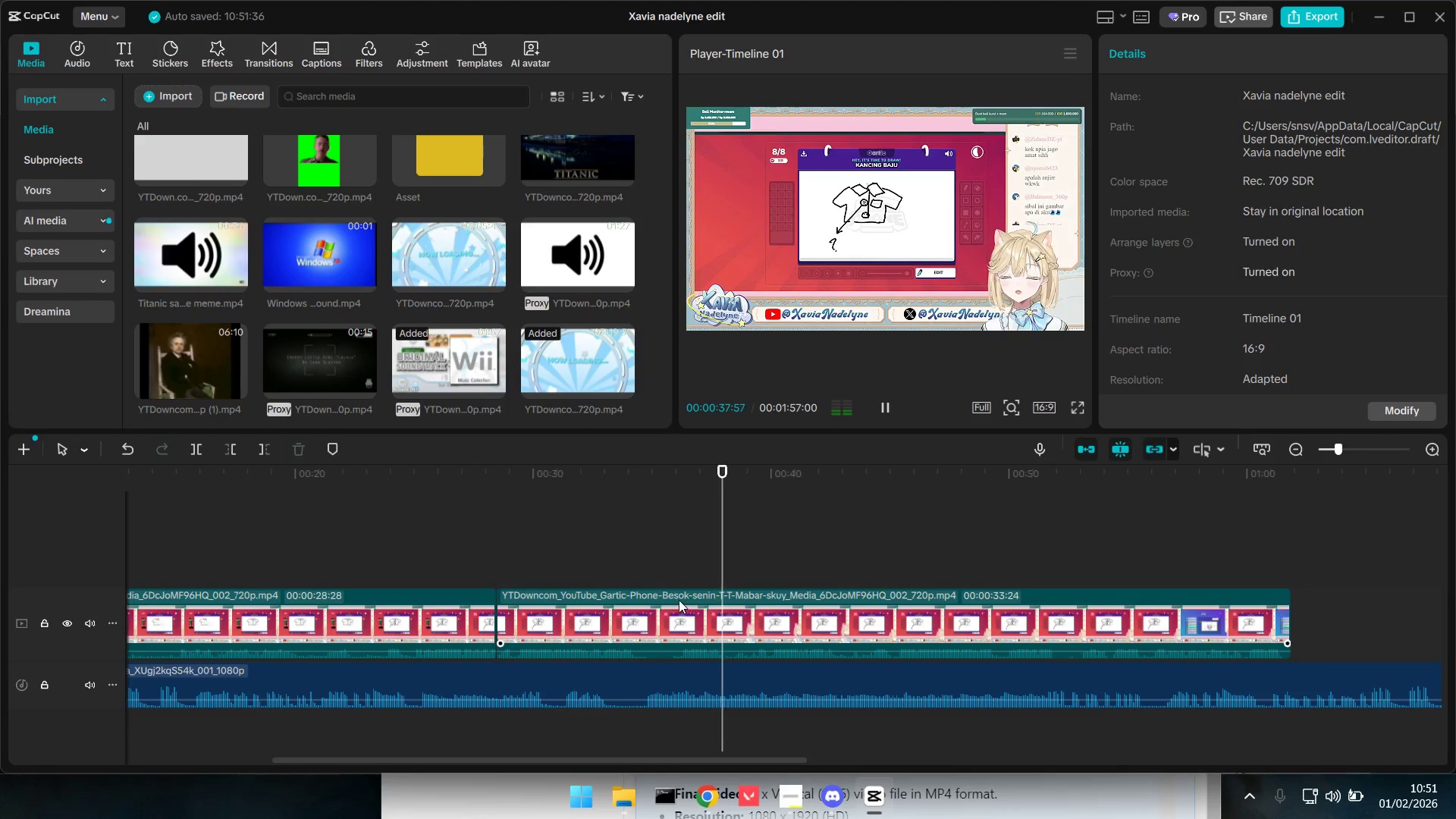 
wait(15.8)
 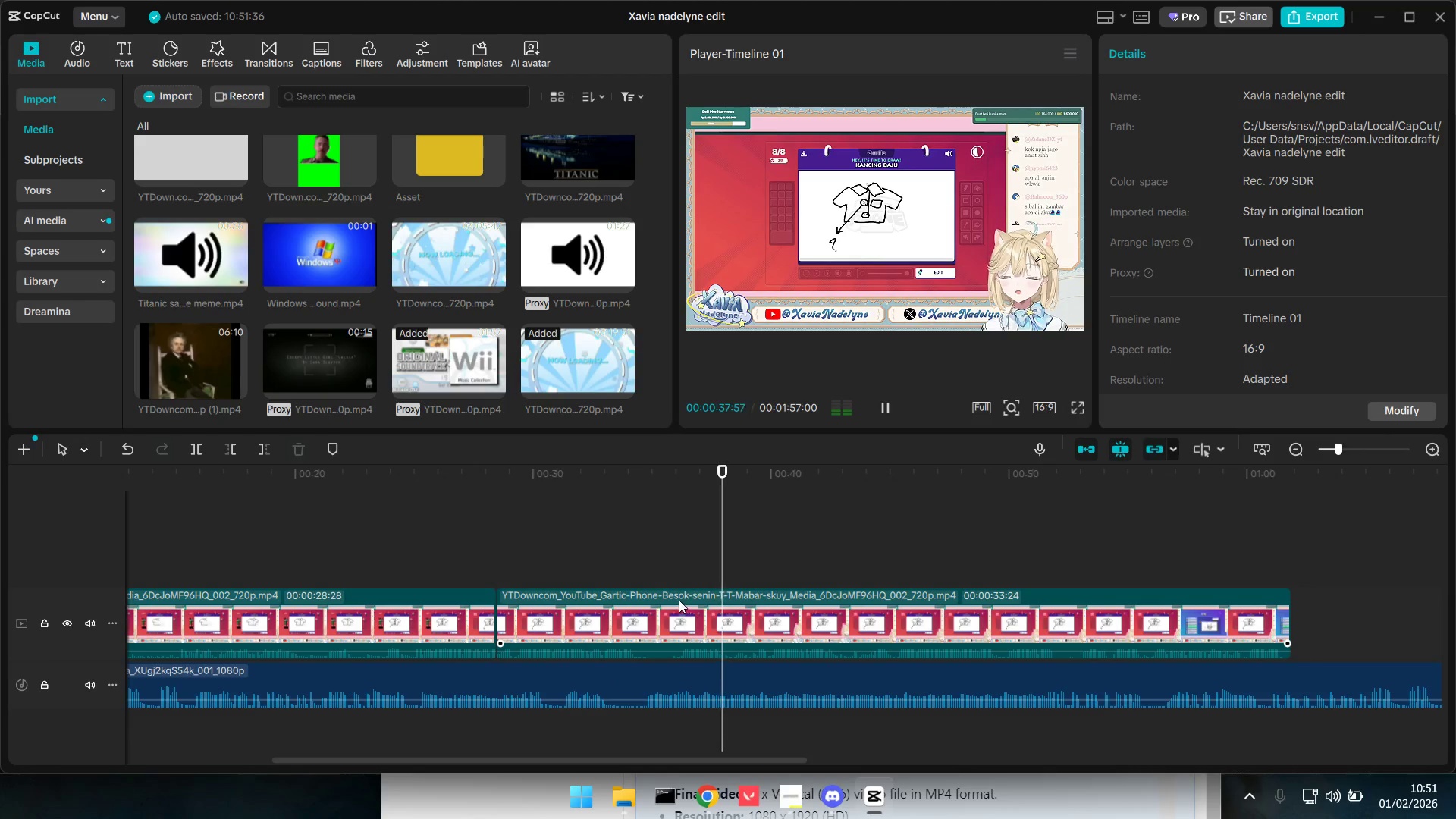 
key(Space)
 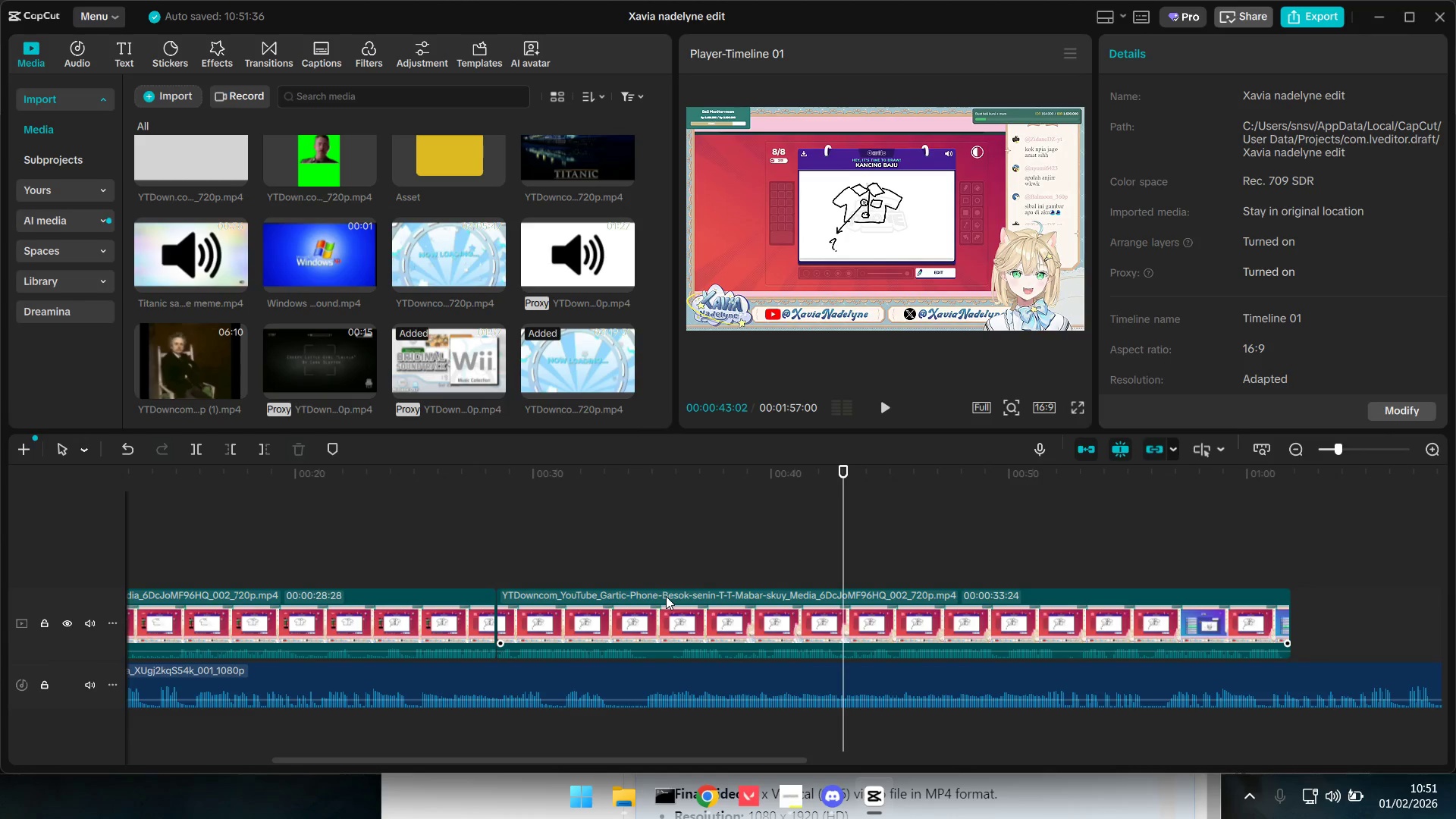 
key(Space)
 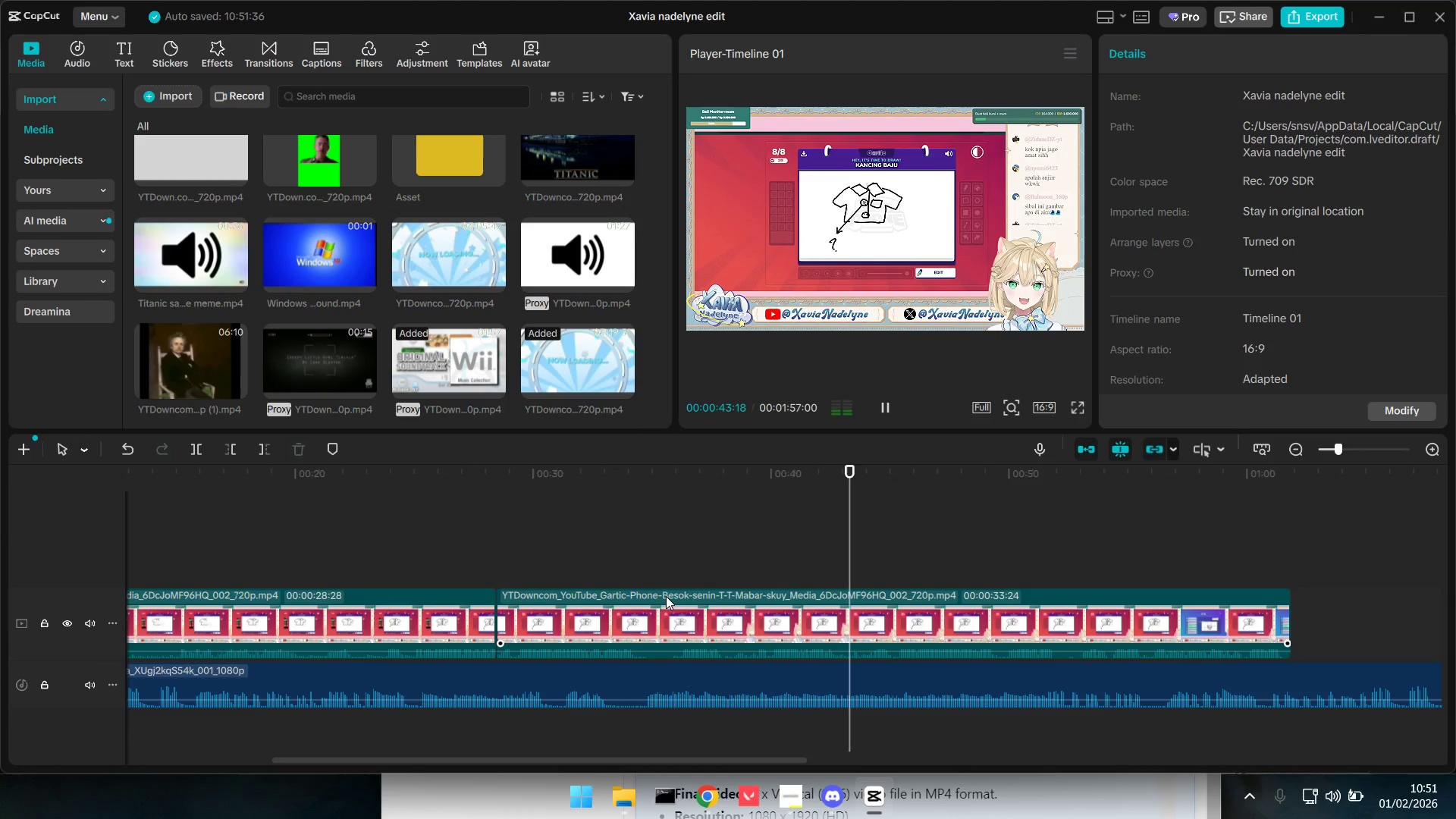 
key(Space)
 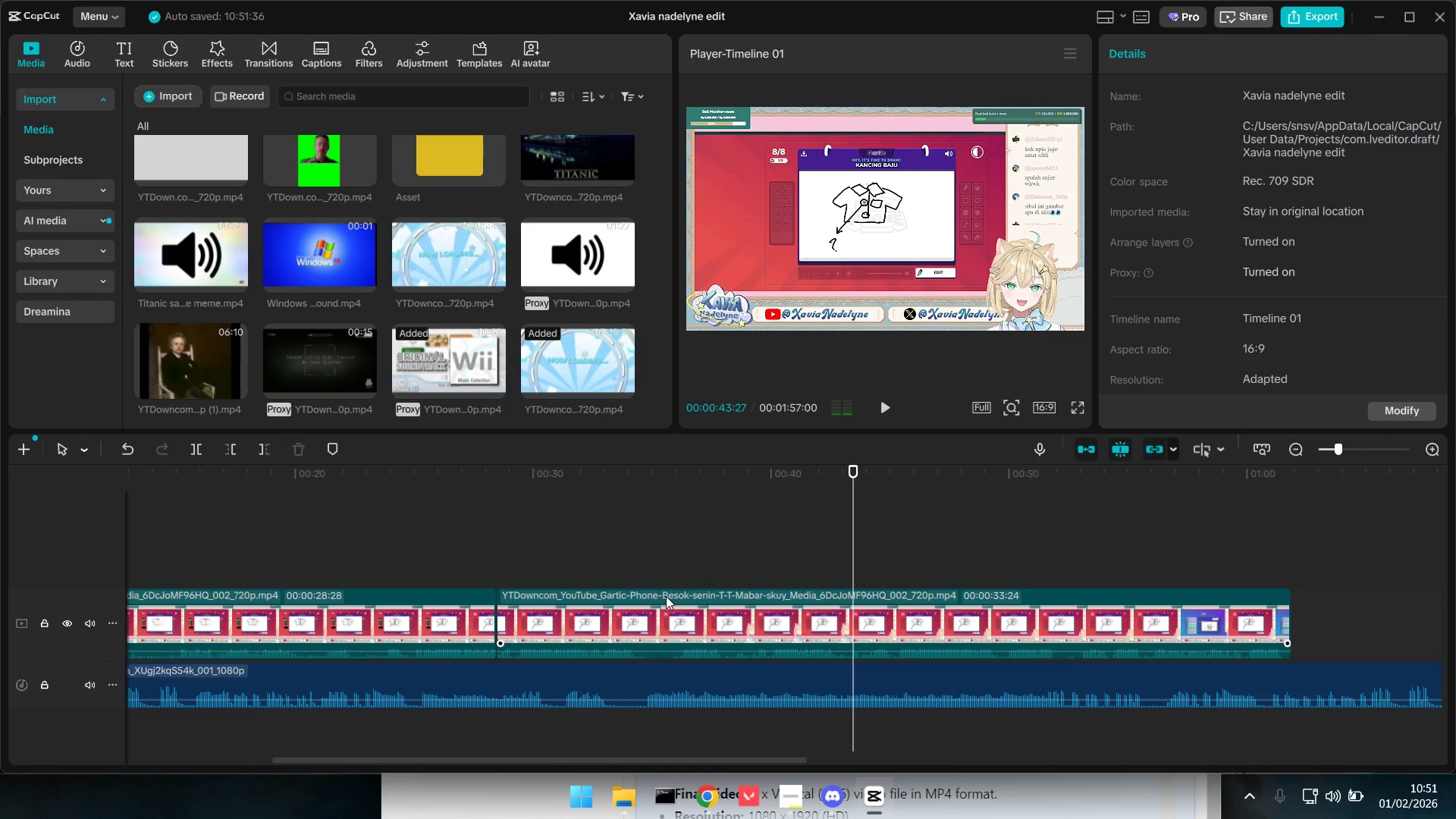 
key(Space)
 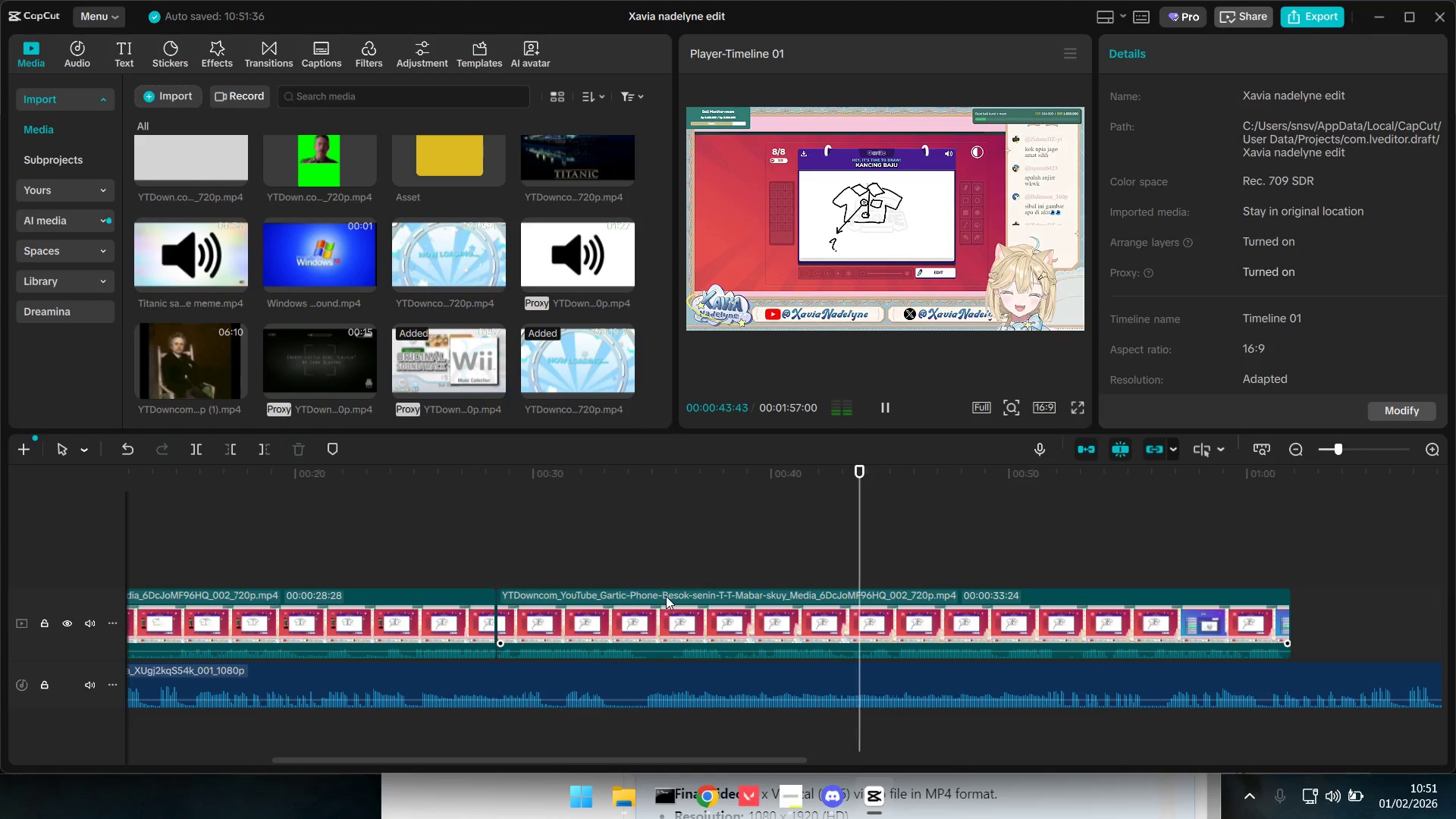 
key(Space)
 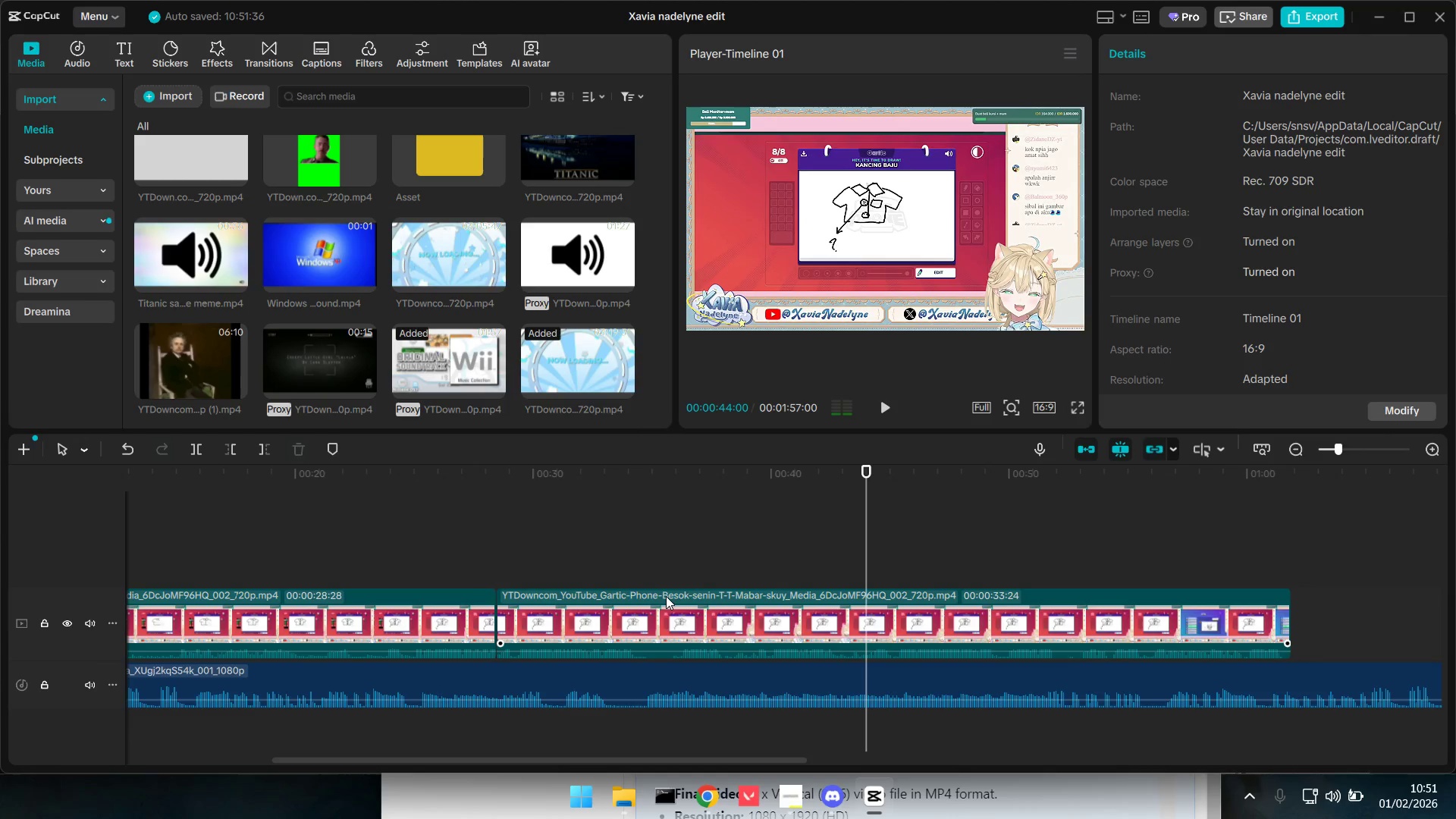 
key(Shift+E)
 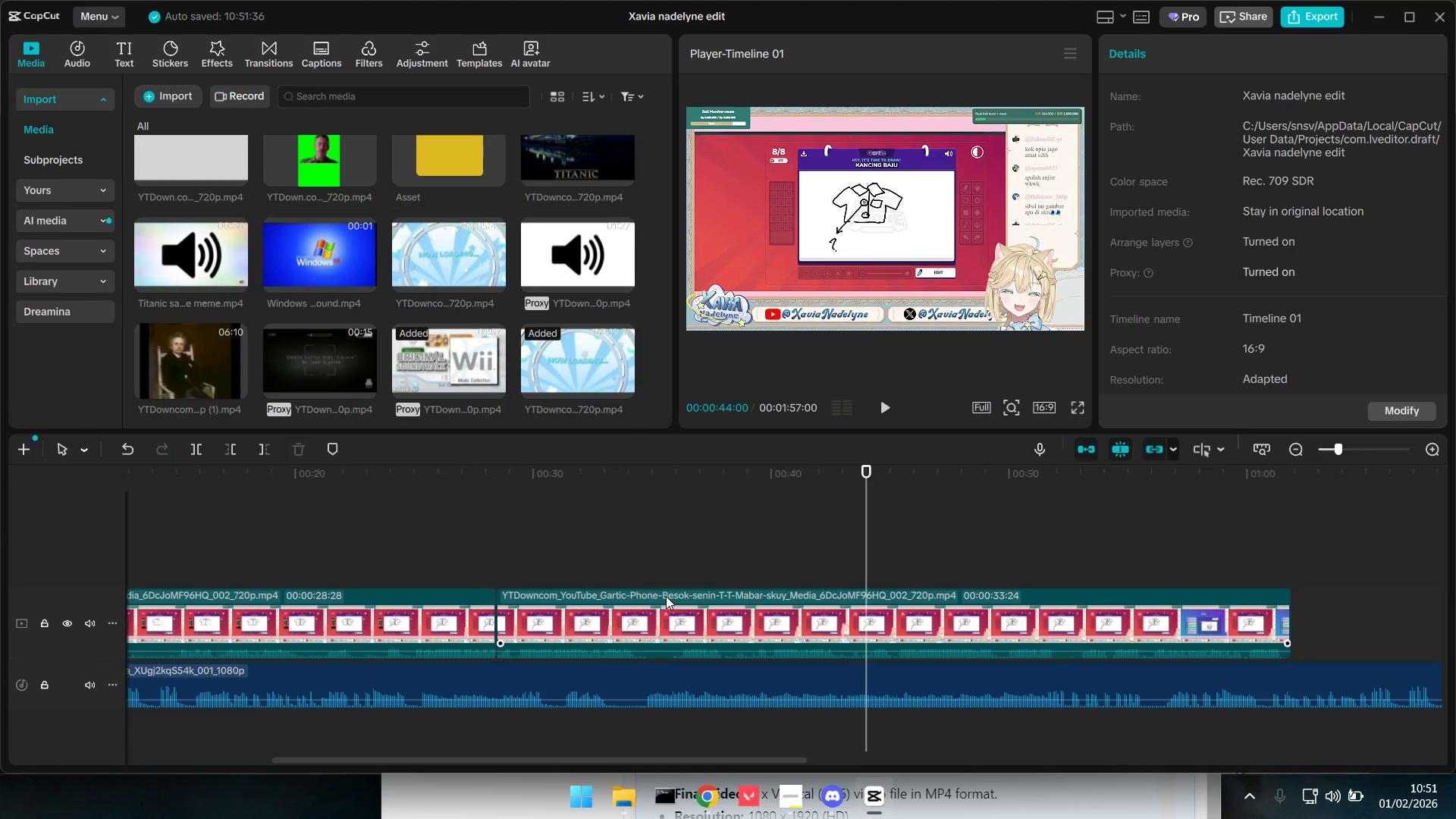 
key(Space)
 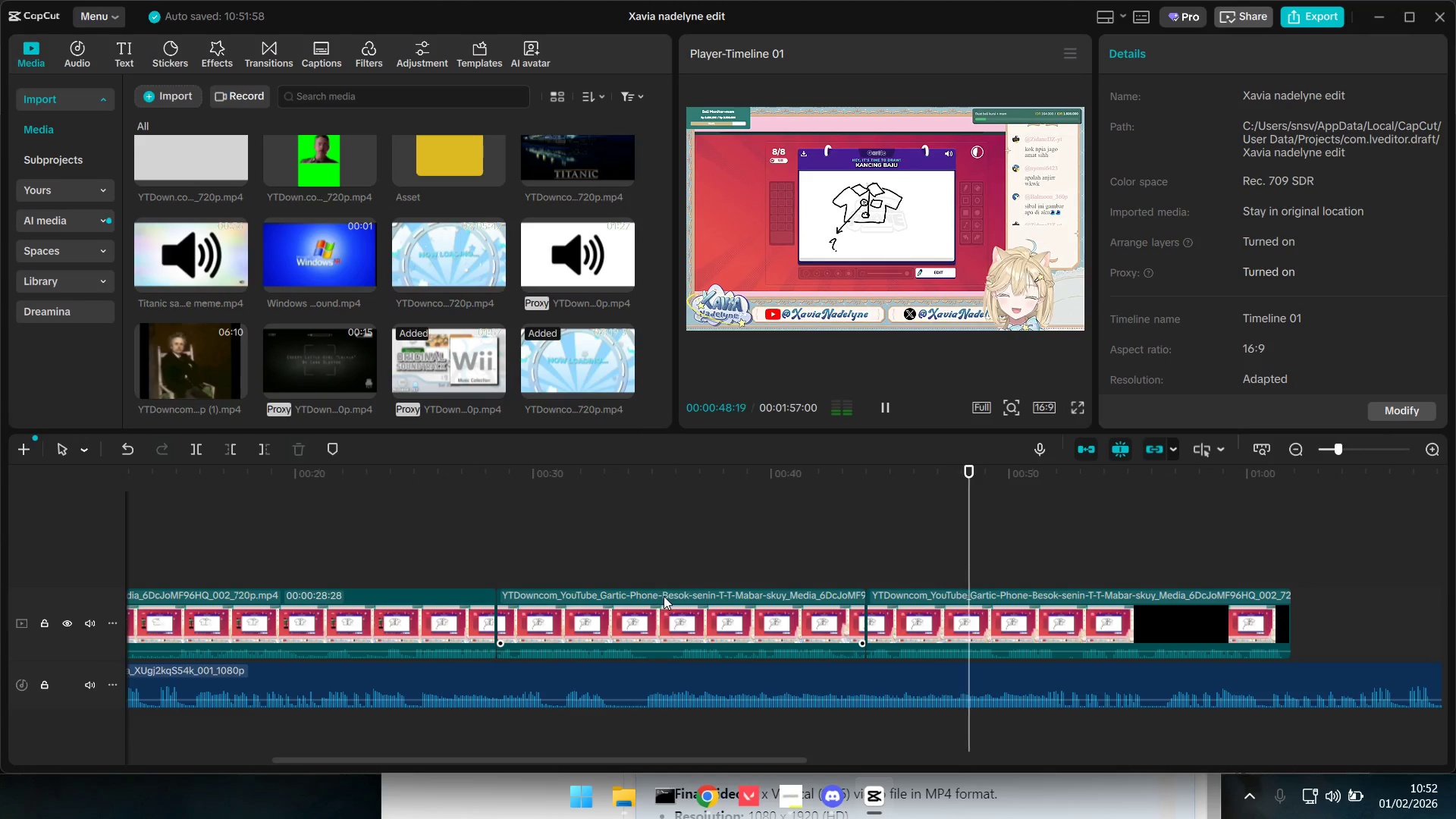 
wait(5.91)
 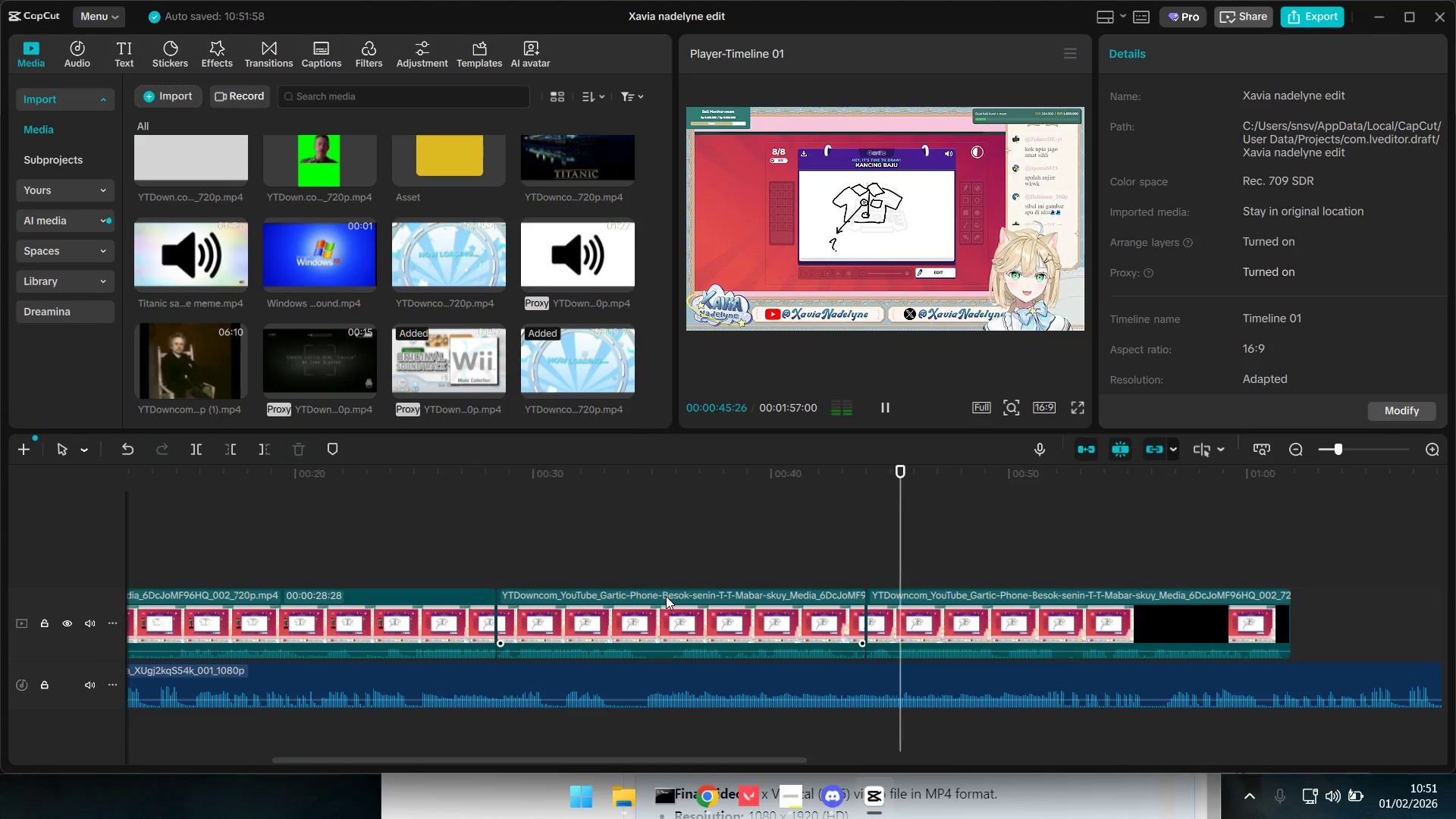 
key(Space)
 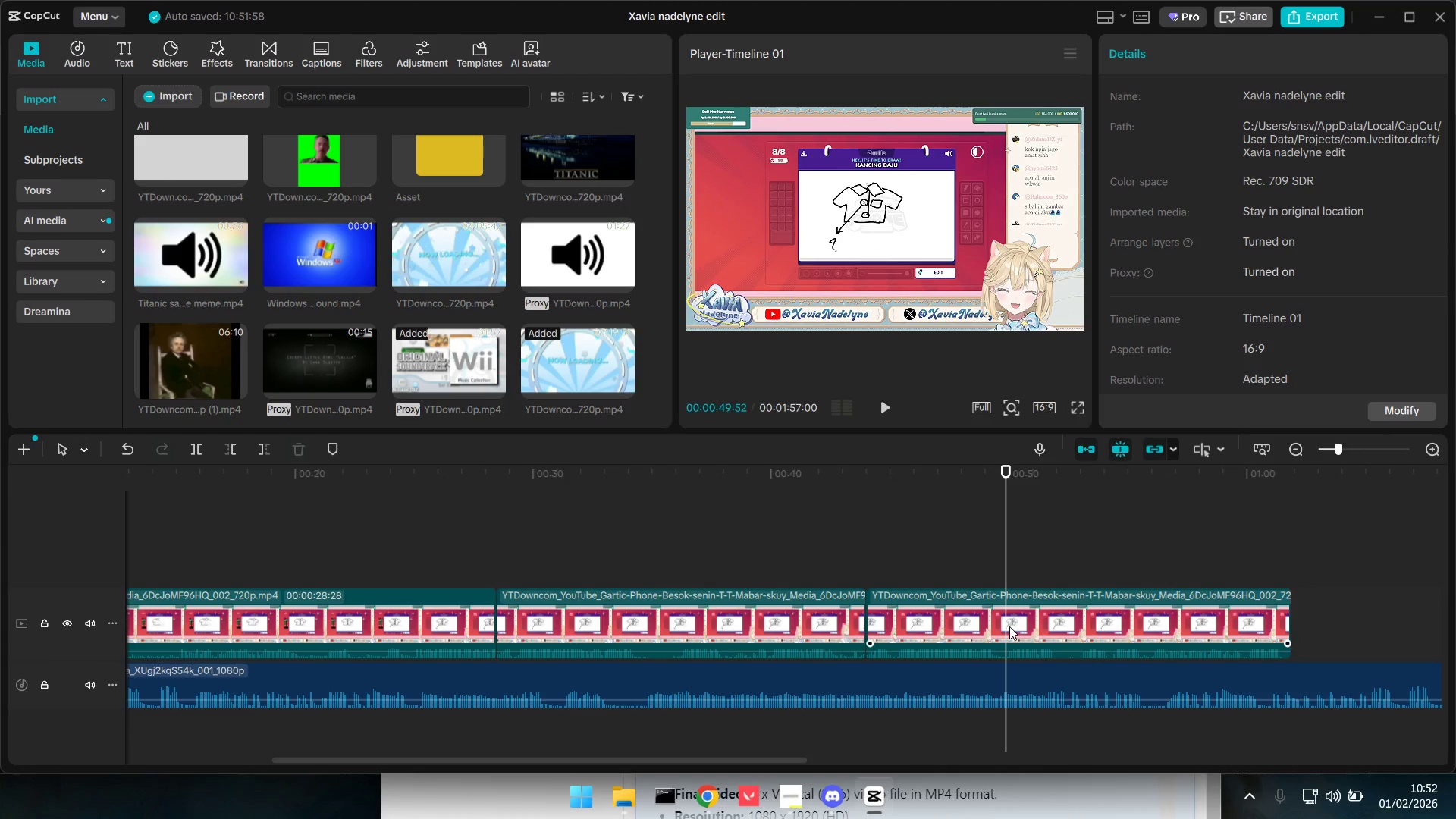 
key(W)
 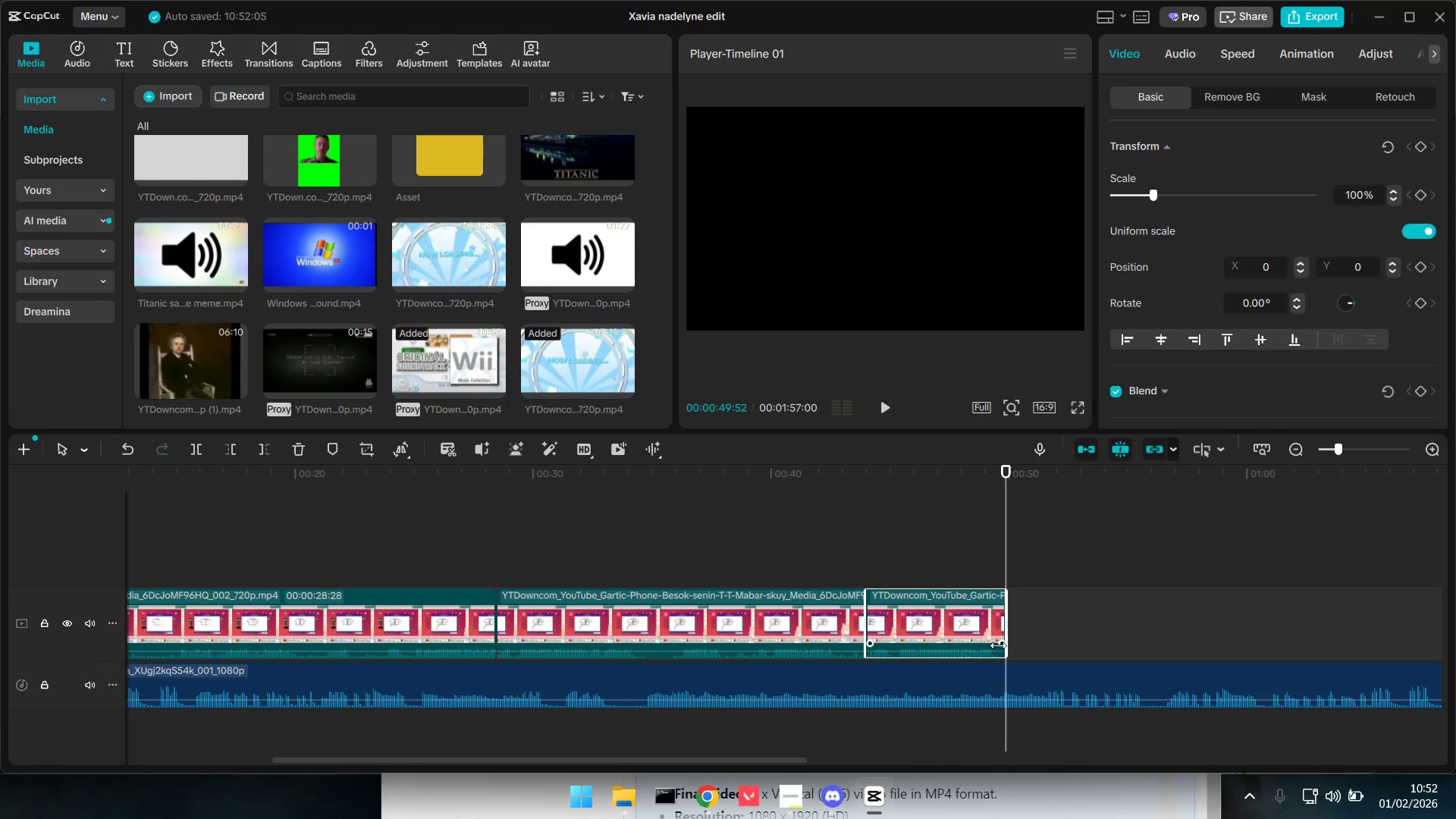 
left_click_drag(start_coordinate=[1003, 642], to_coordinate=[996, 647])
 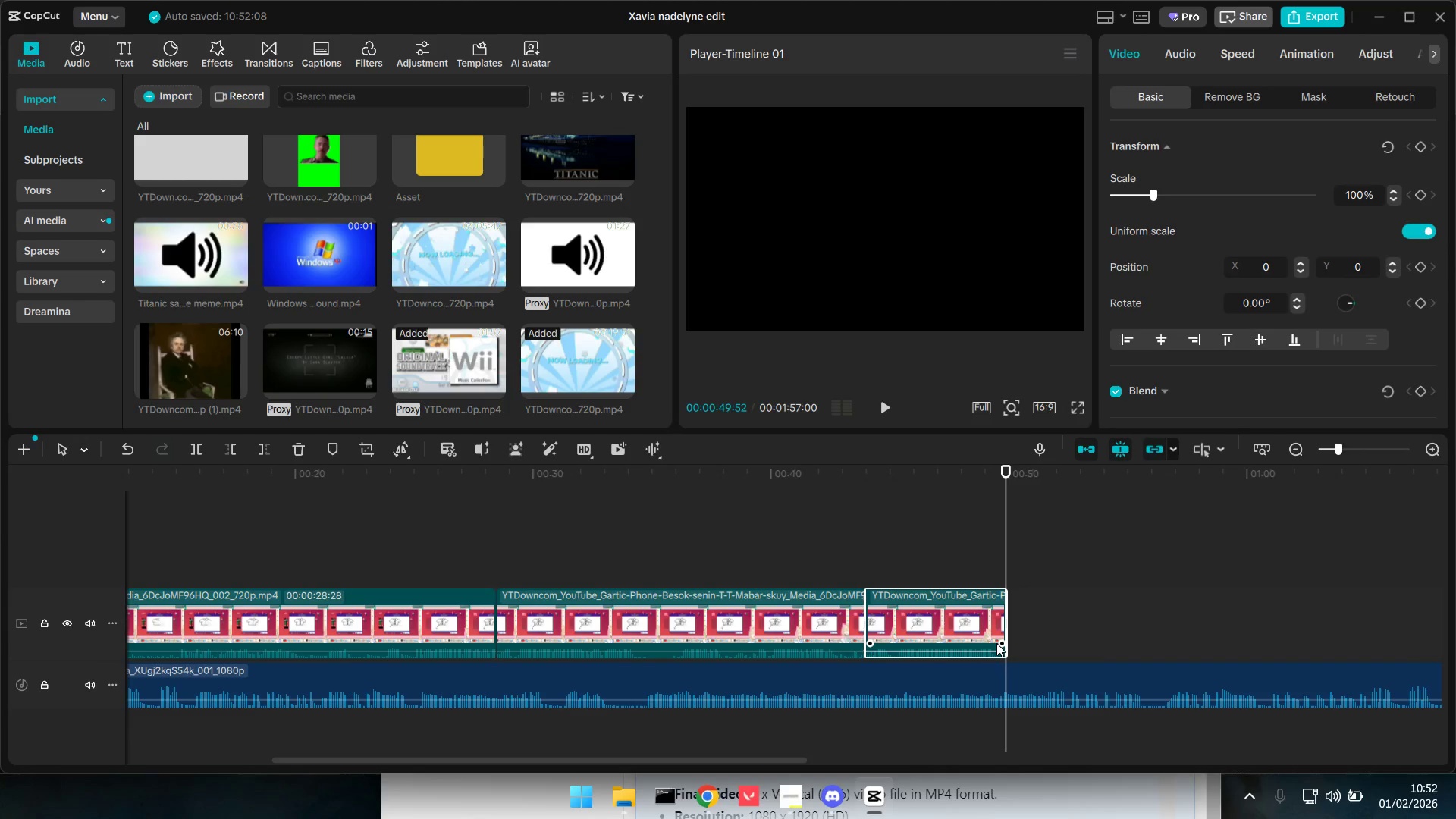 
left_click([617, 560])
 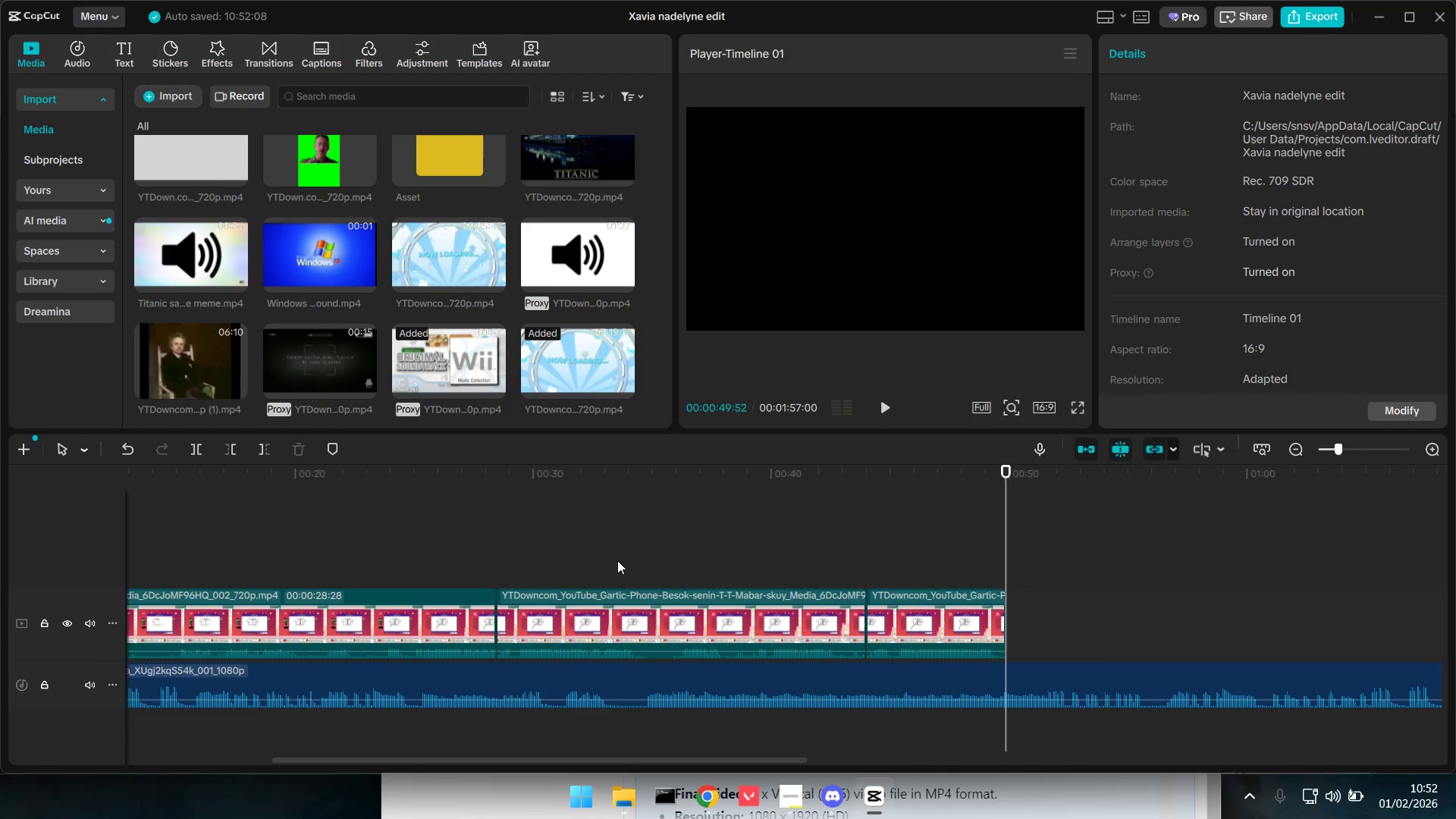 
key(Space)
 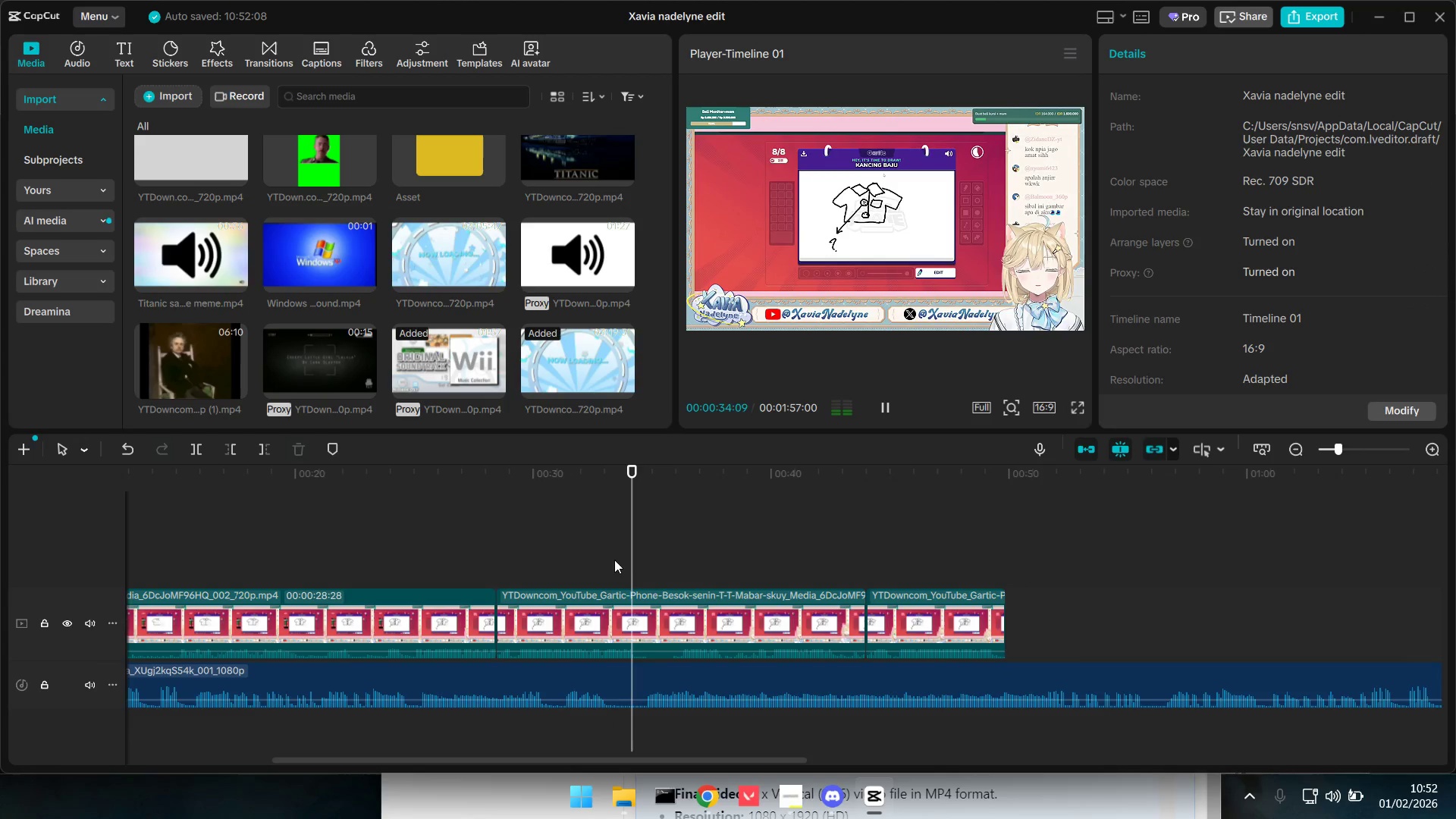 
left_click([188, 525])
 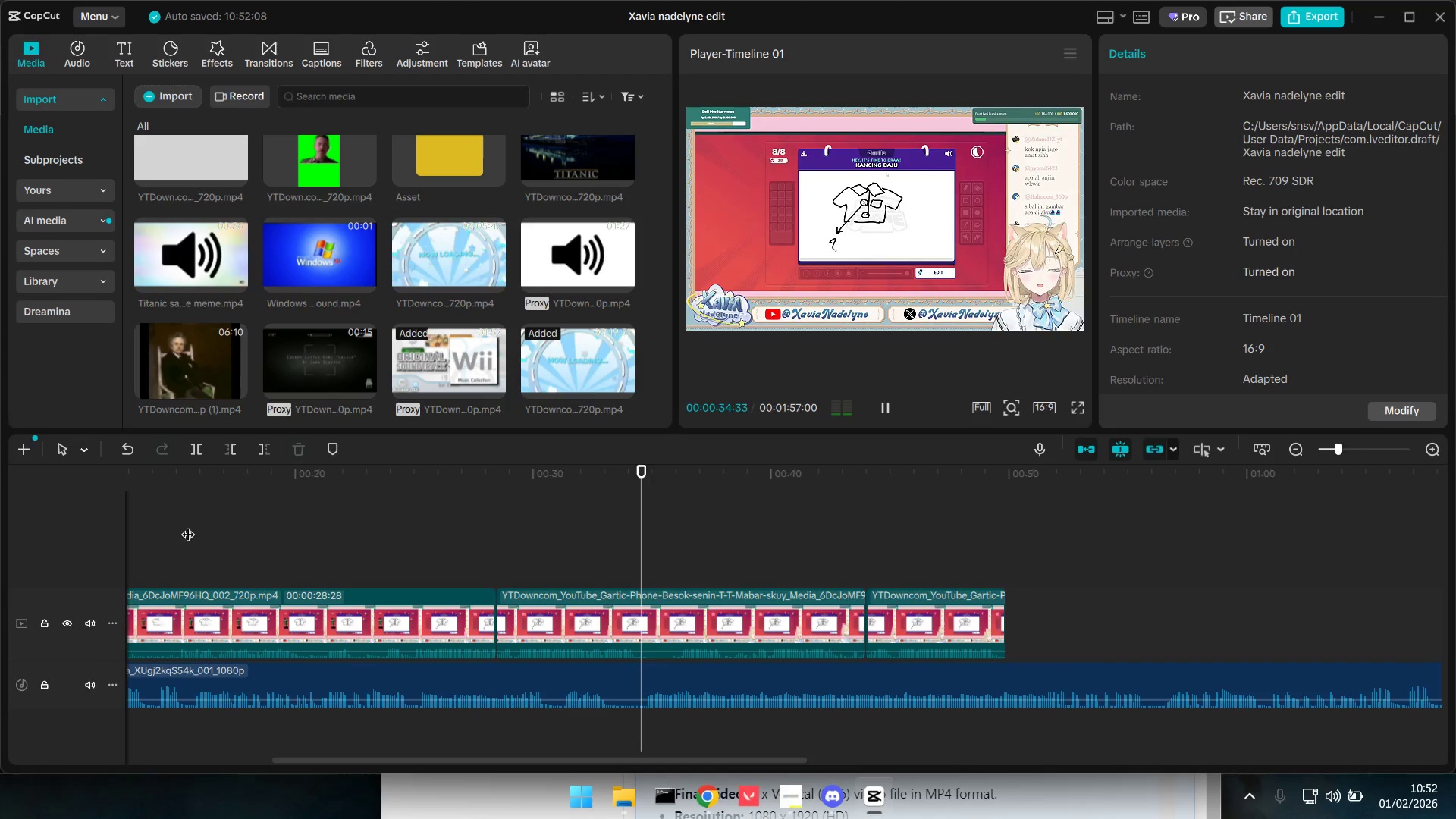 
key(Space)
 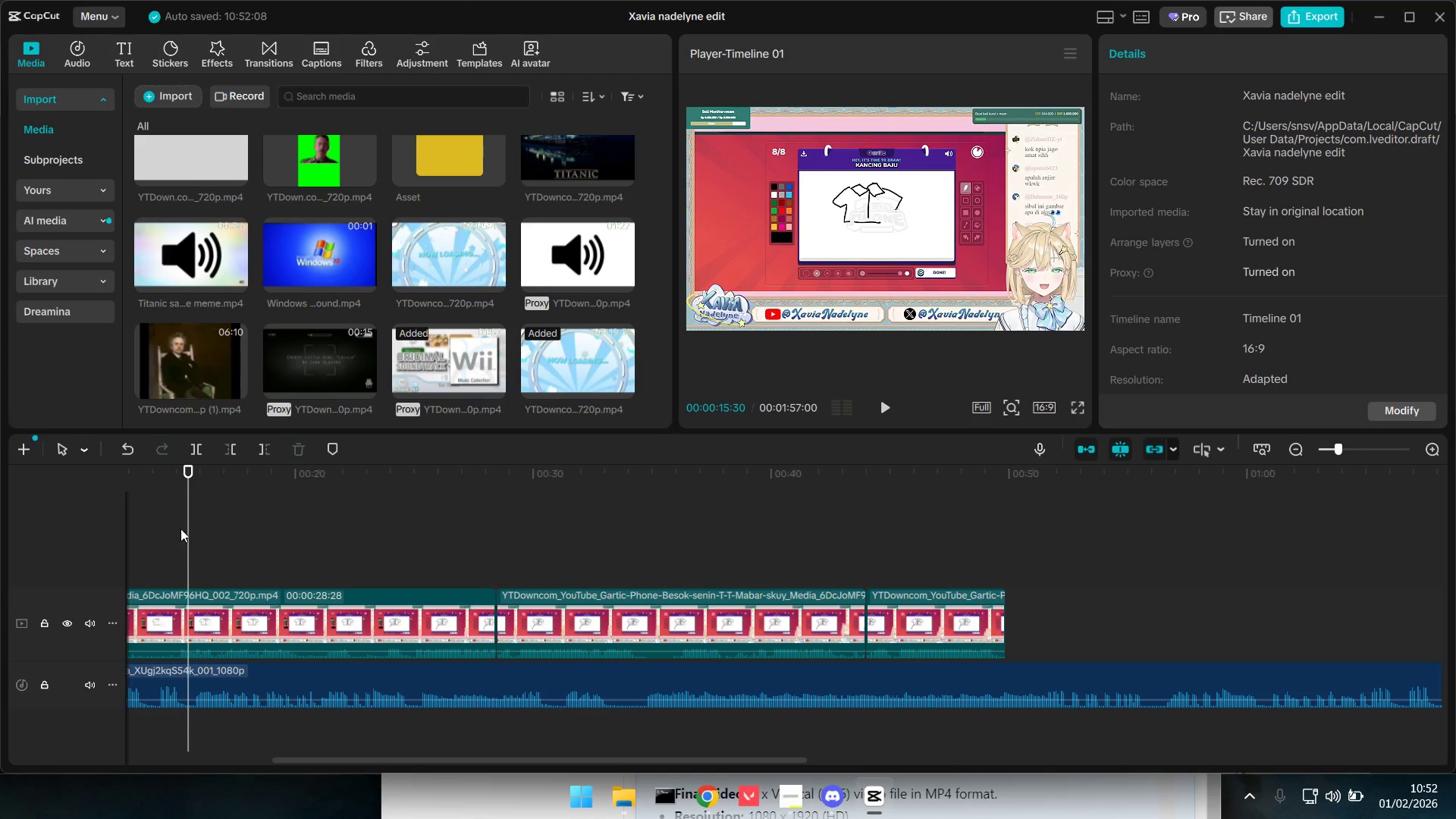 
double_click([115, 525])
 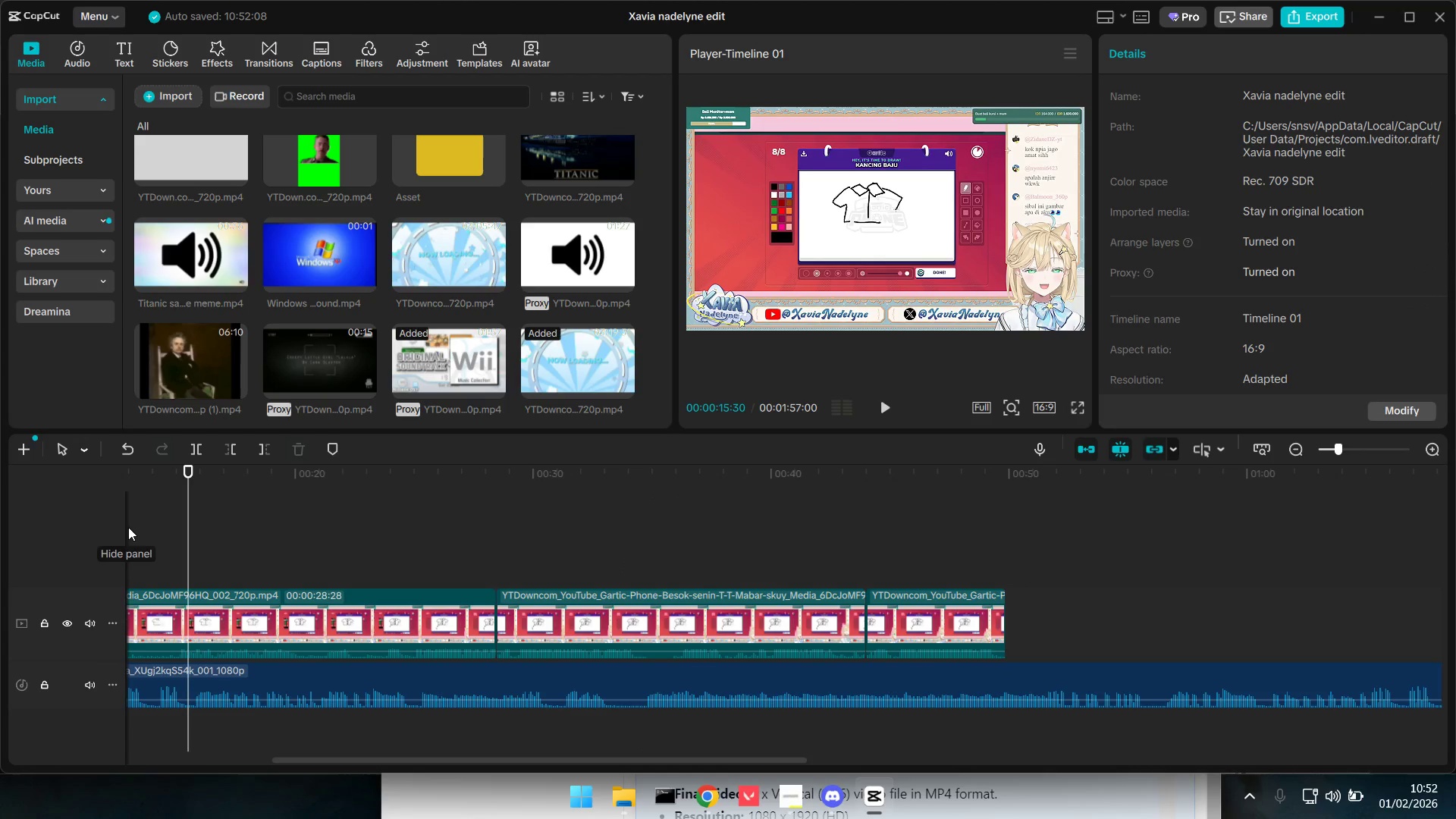 
triple_click([133, 529])
 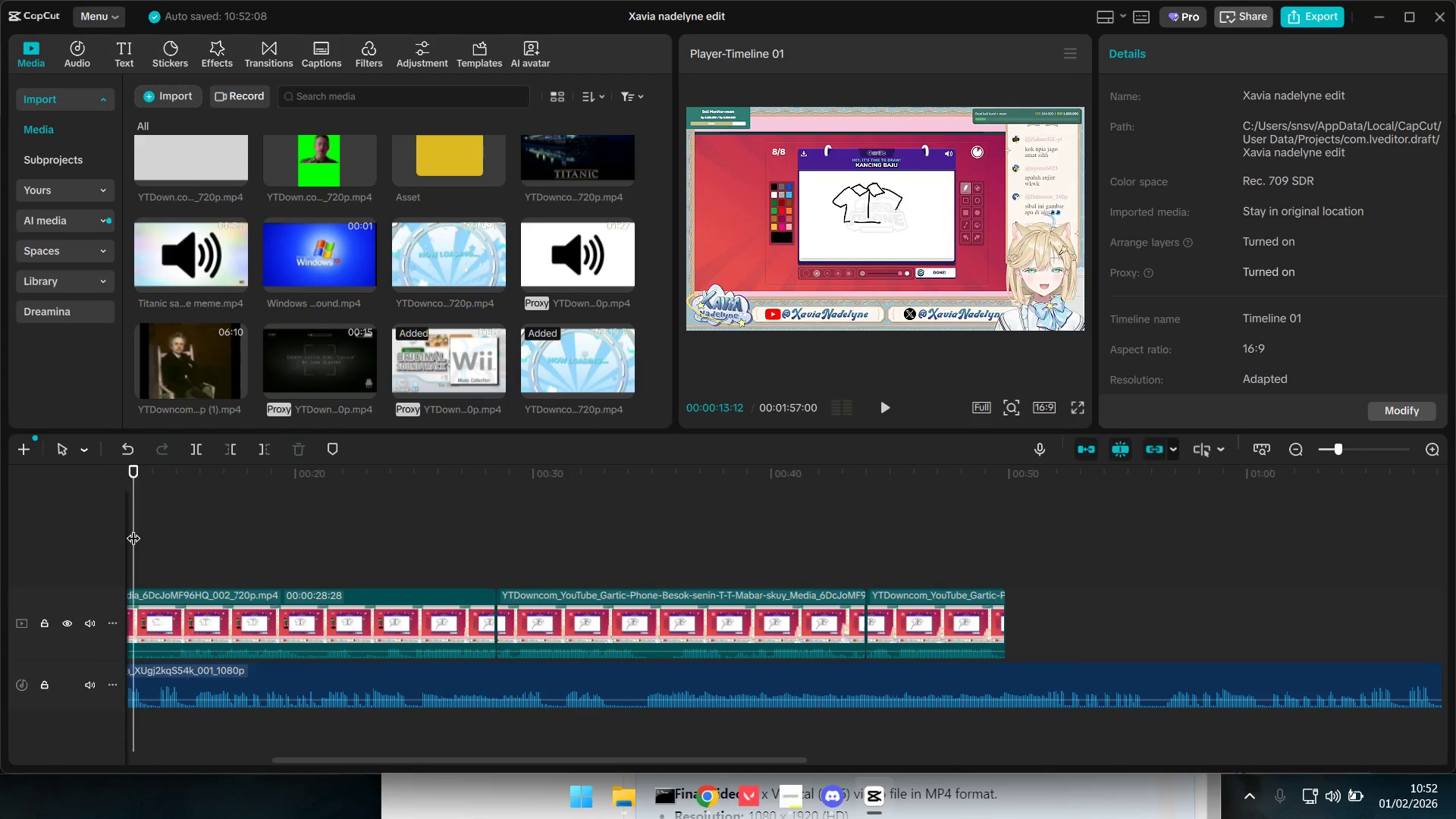 
left_click_drag(start_coordinate=[137, 529], to_coordinate=[52, 532])
 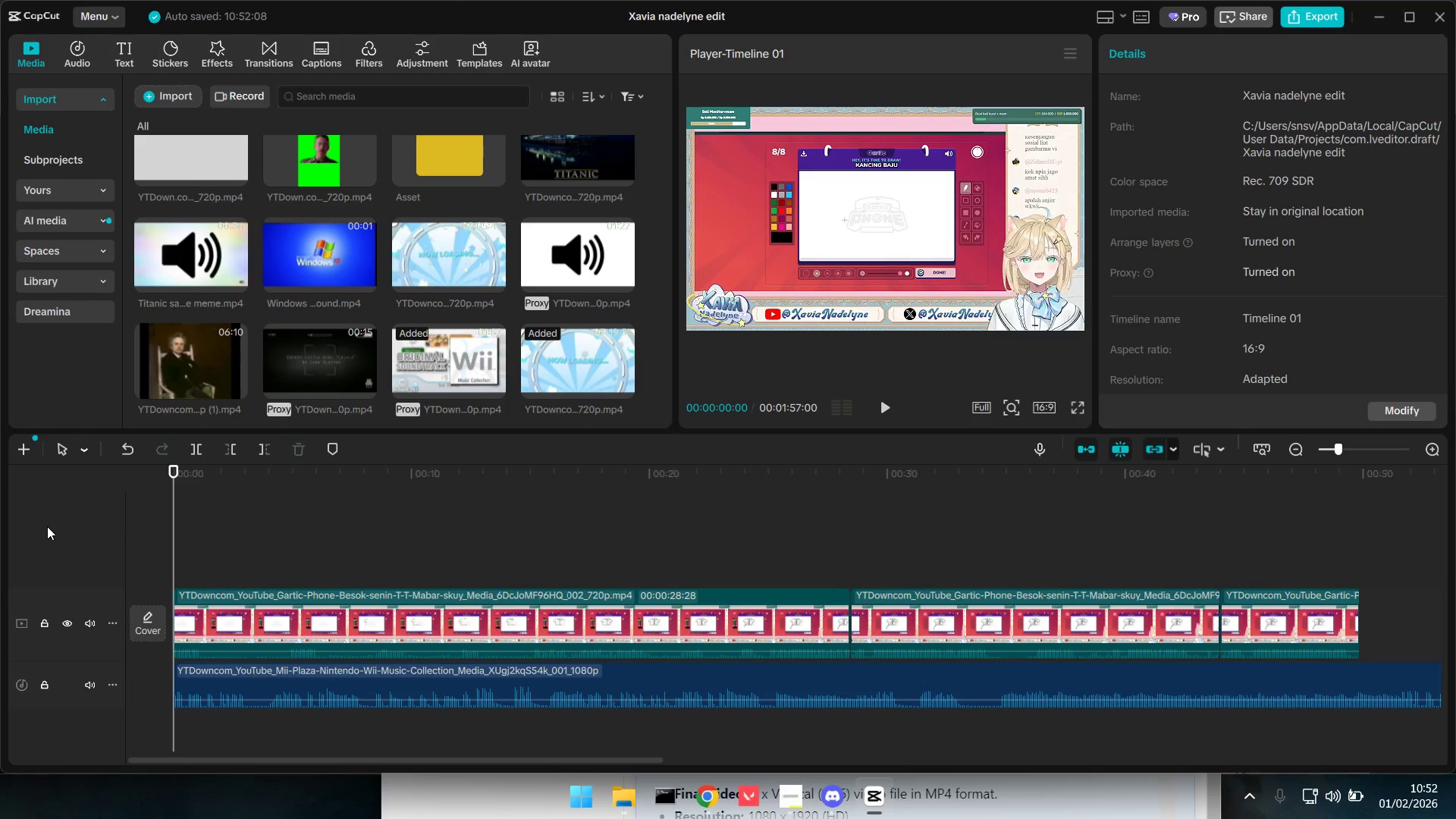 
key(Space)
 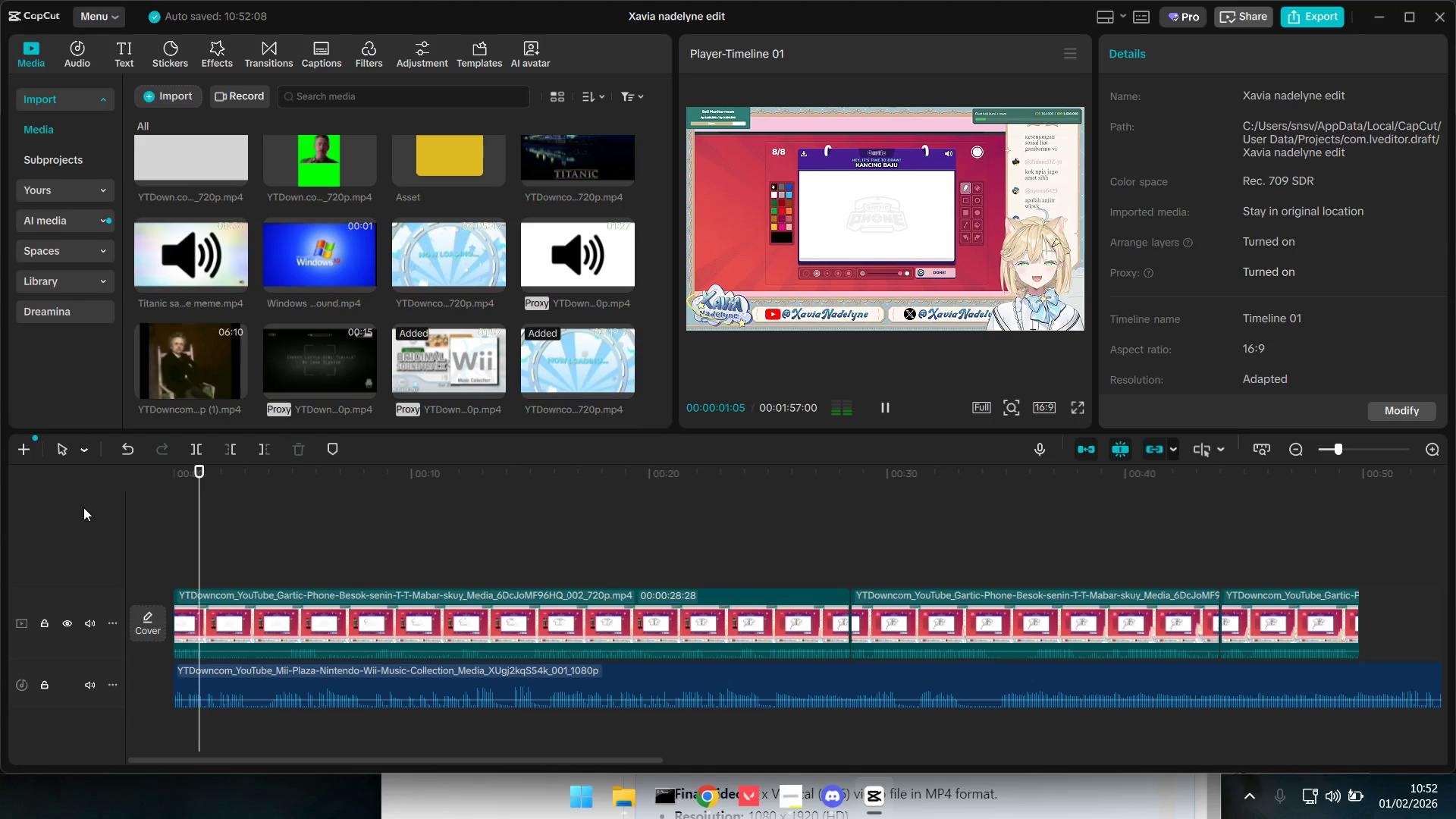 
left_click([288, 538])
 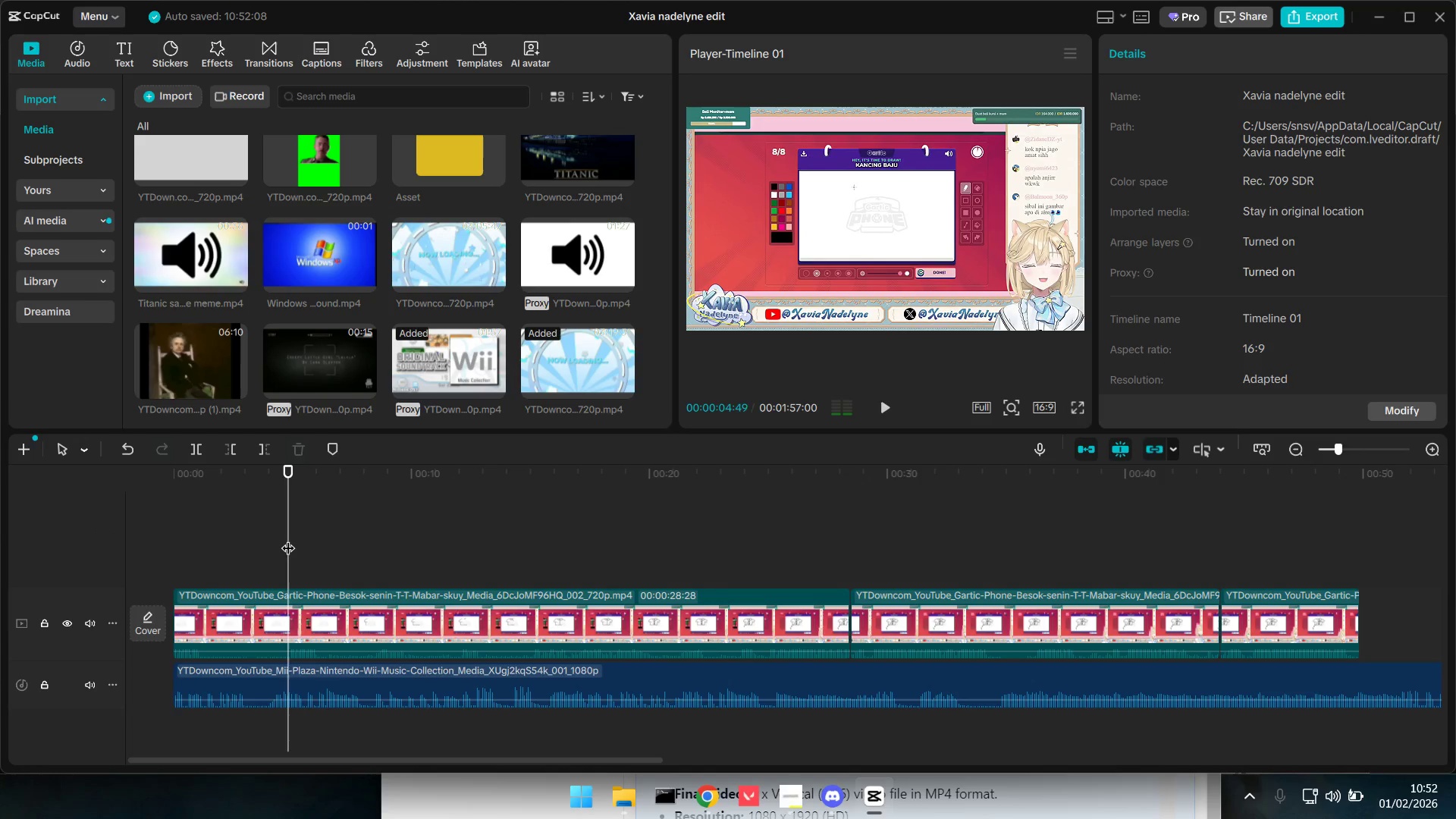 
key(Space)
 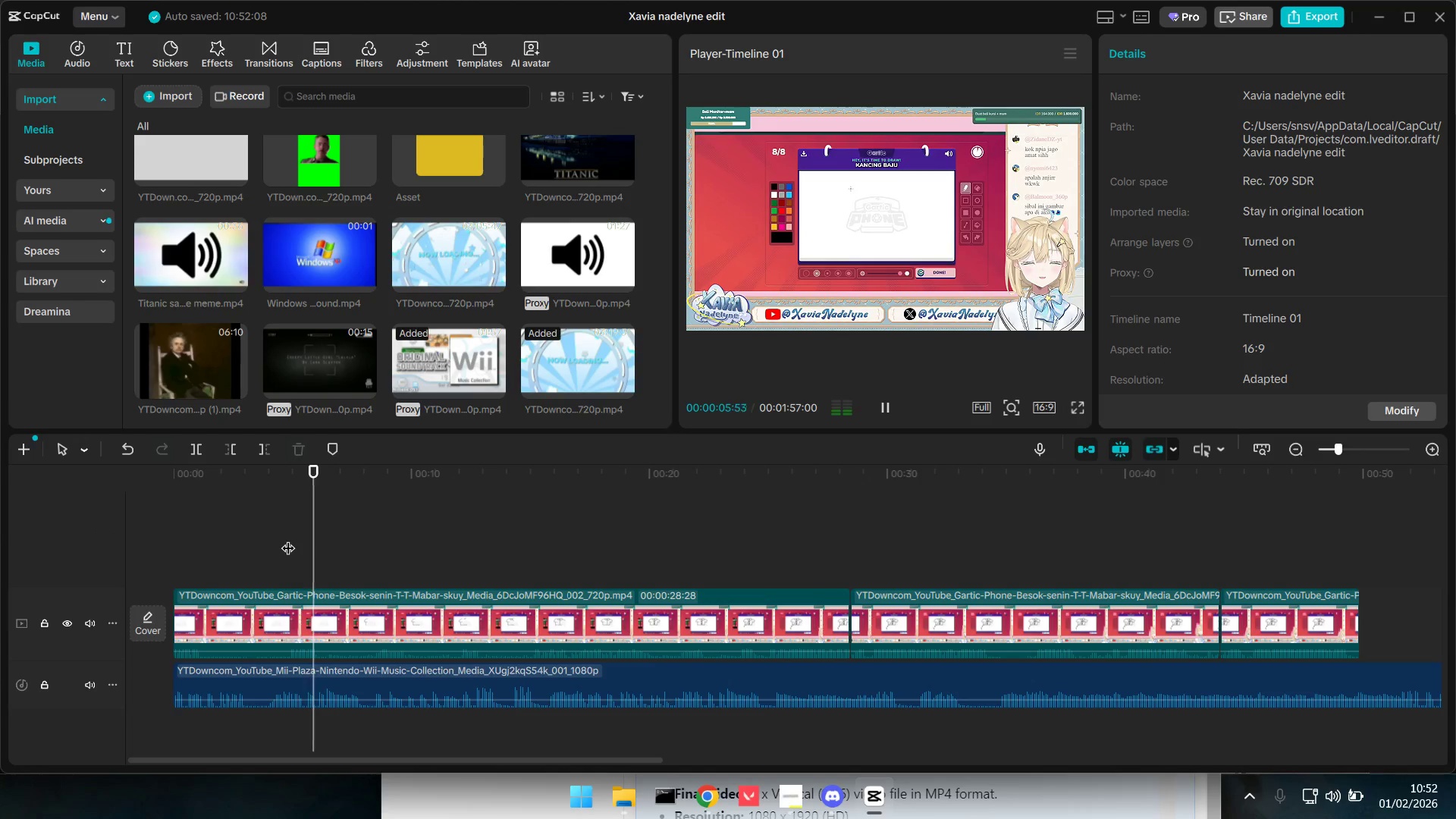 
left_click([288, 538])
 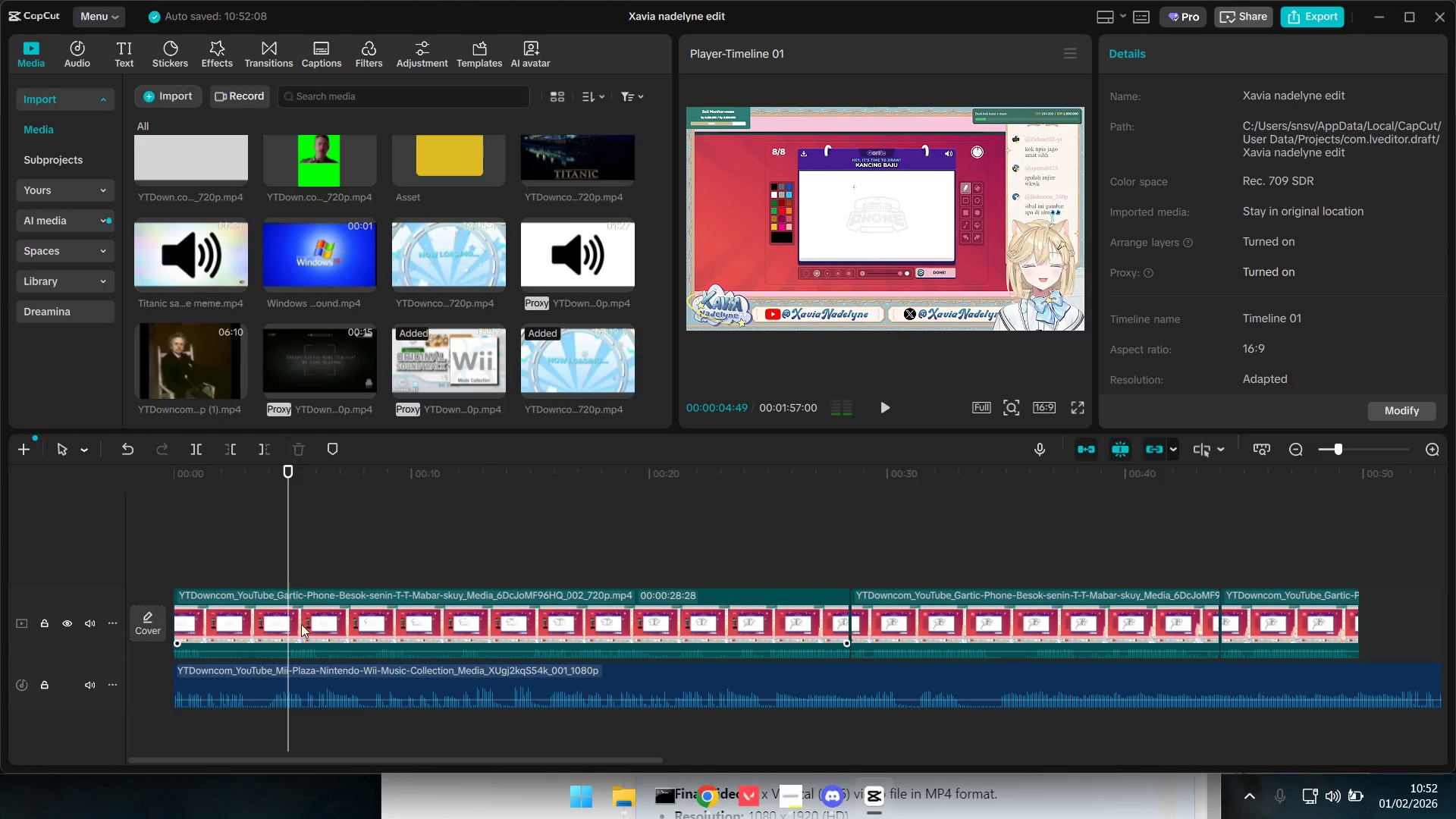 
double_click([302, 623])
 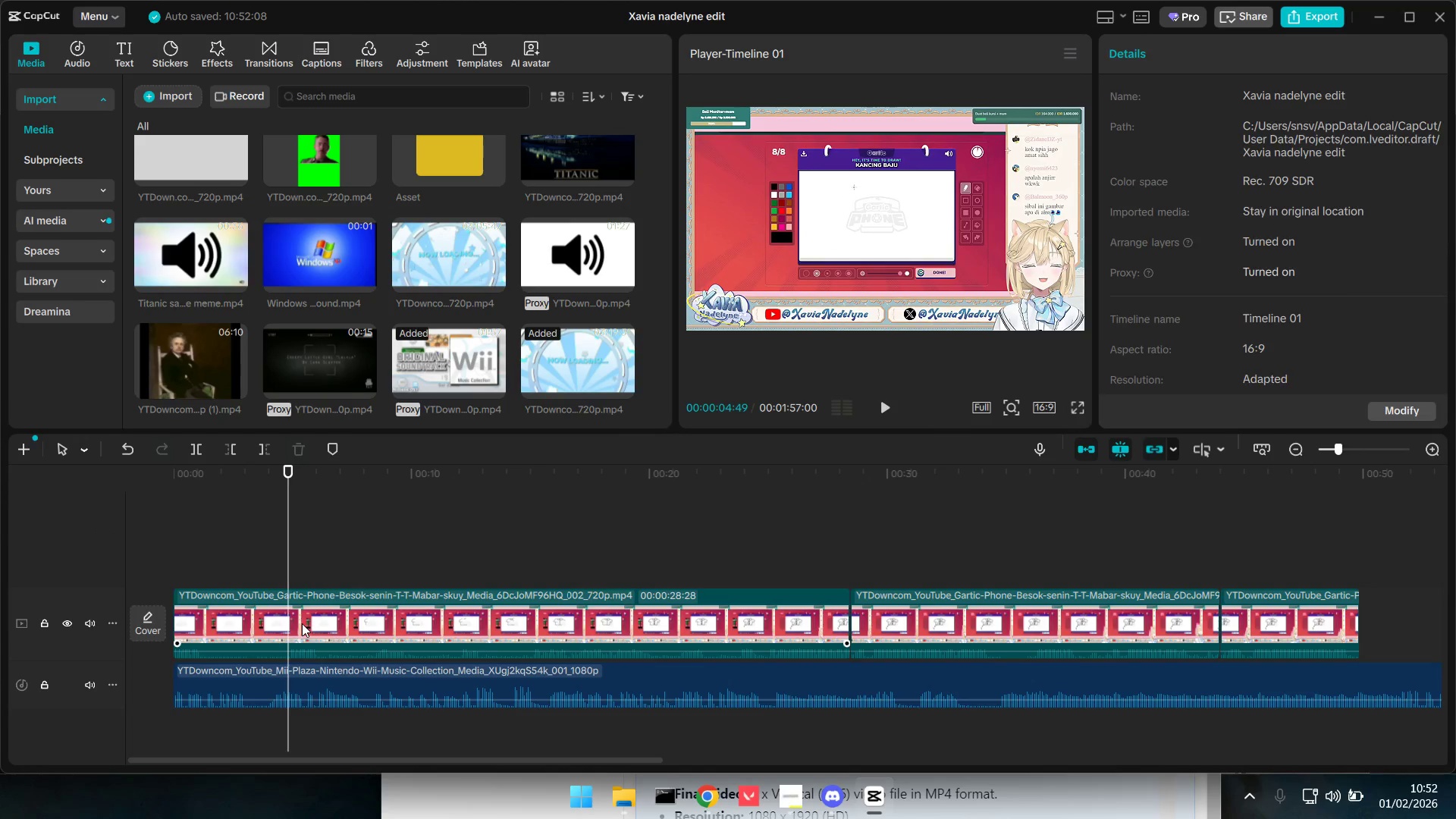 
key(Q)
 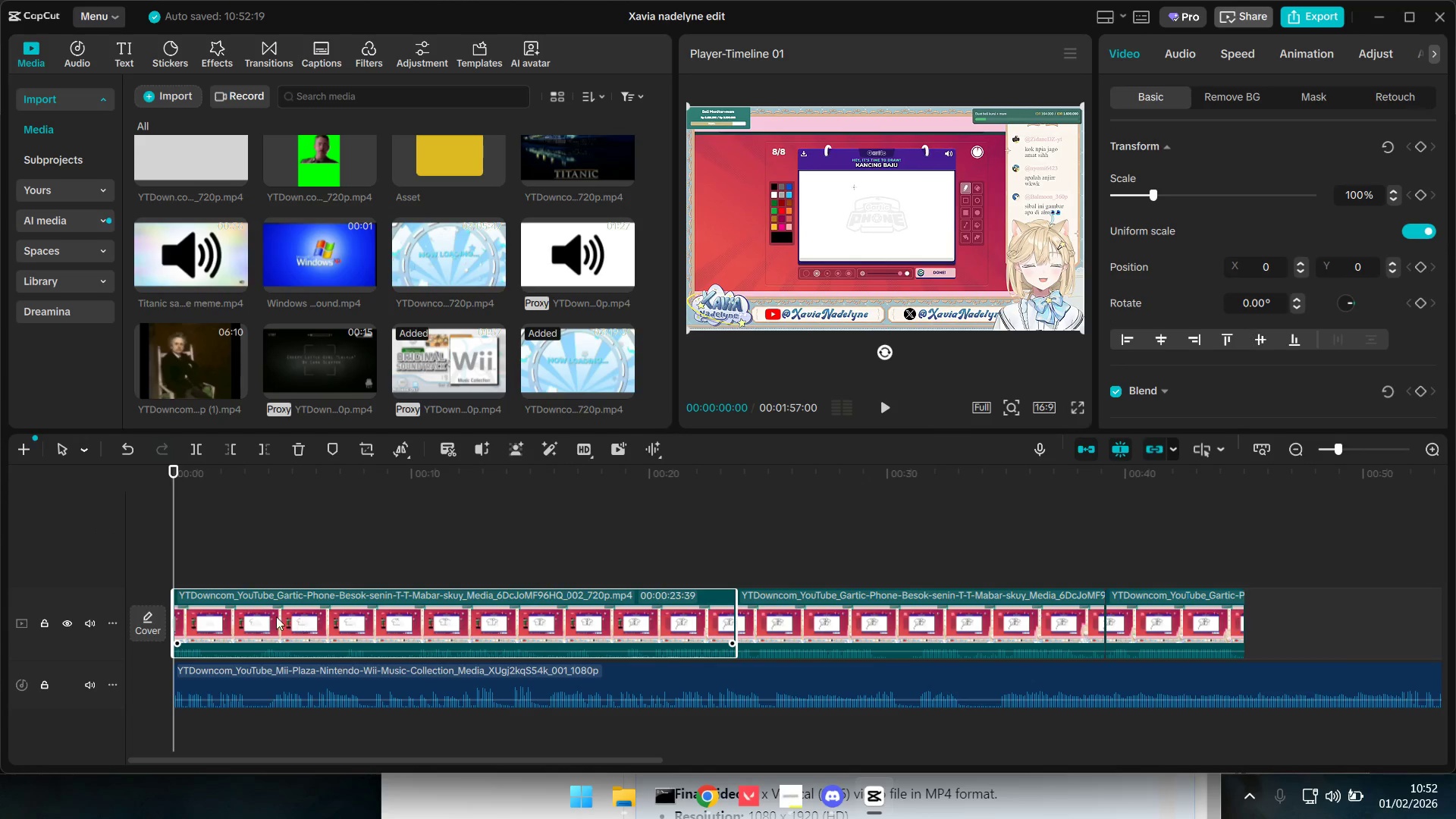 
key(Space)
 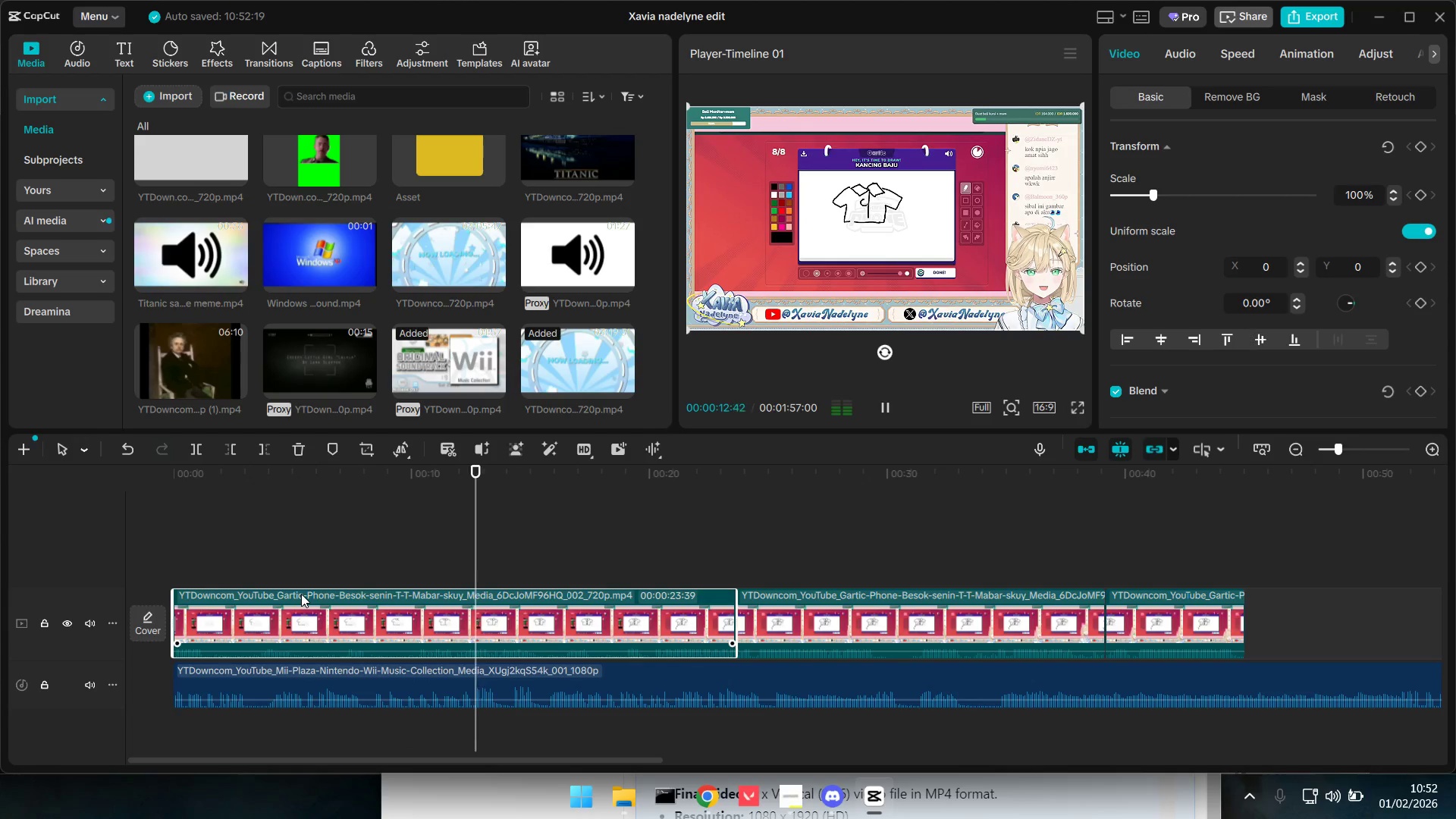 
wait(18.51)
 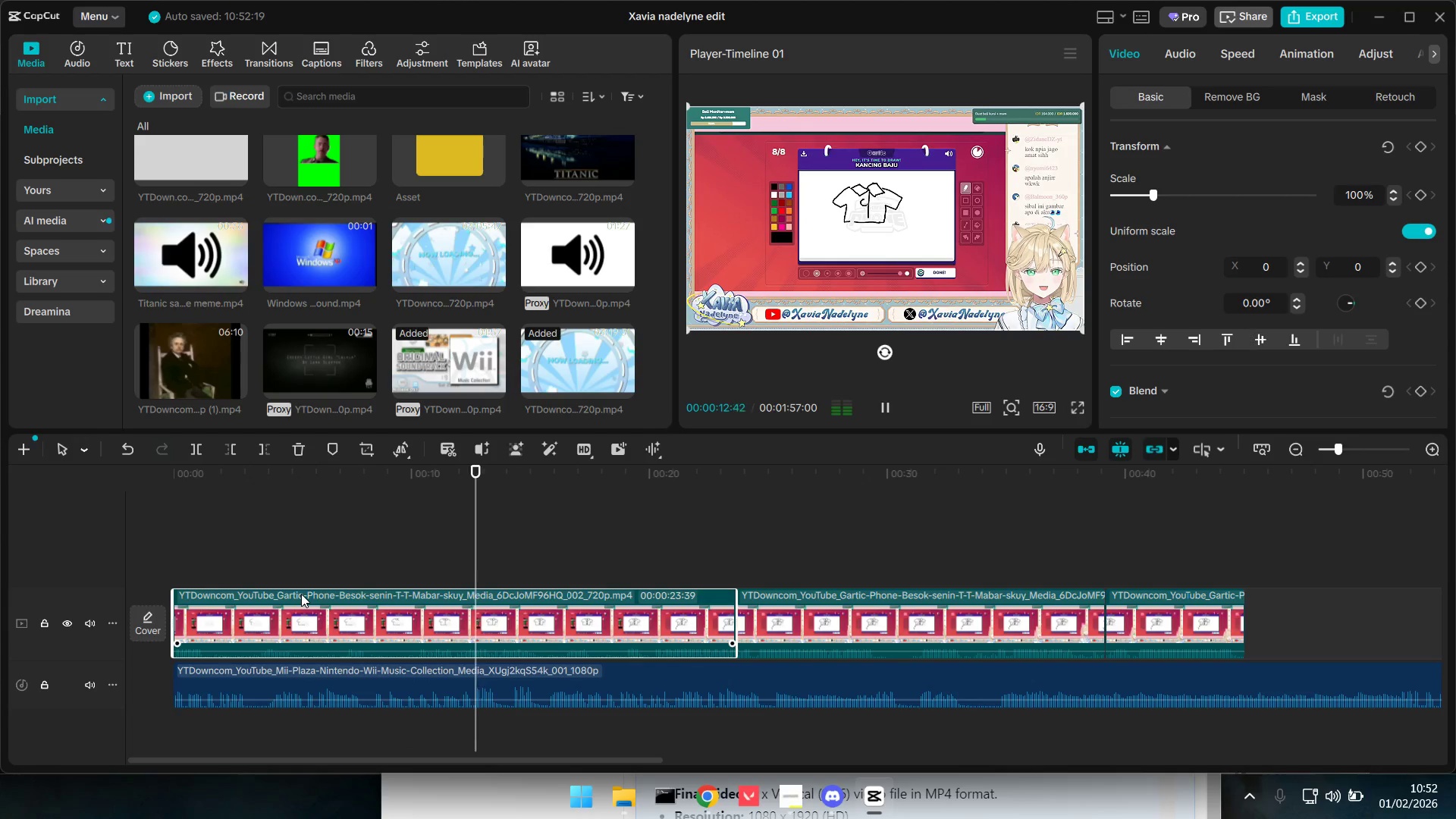 
key(Space)
 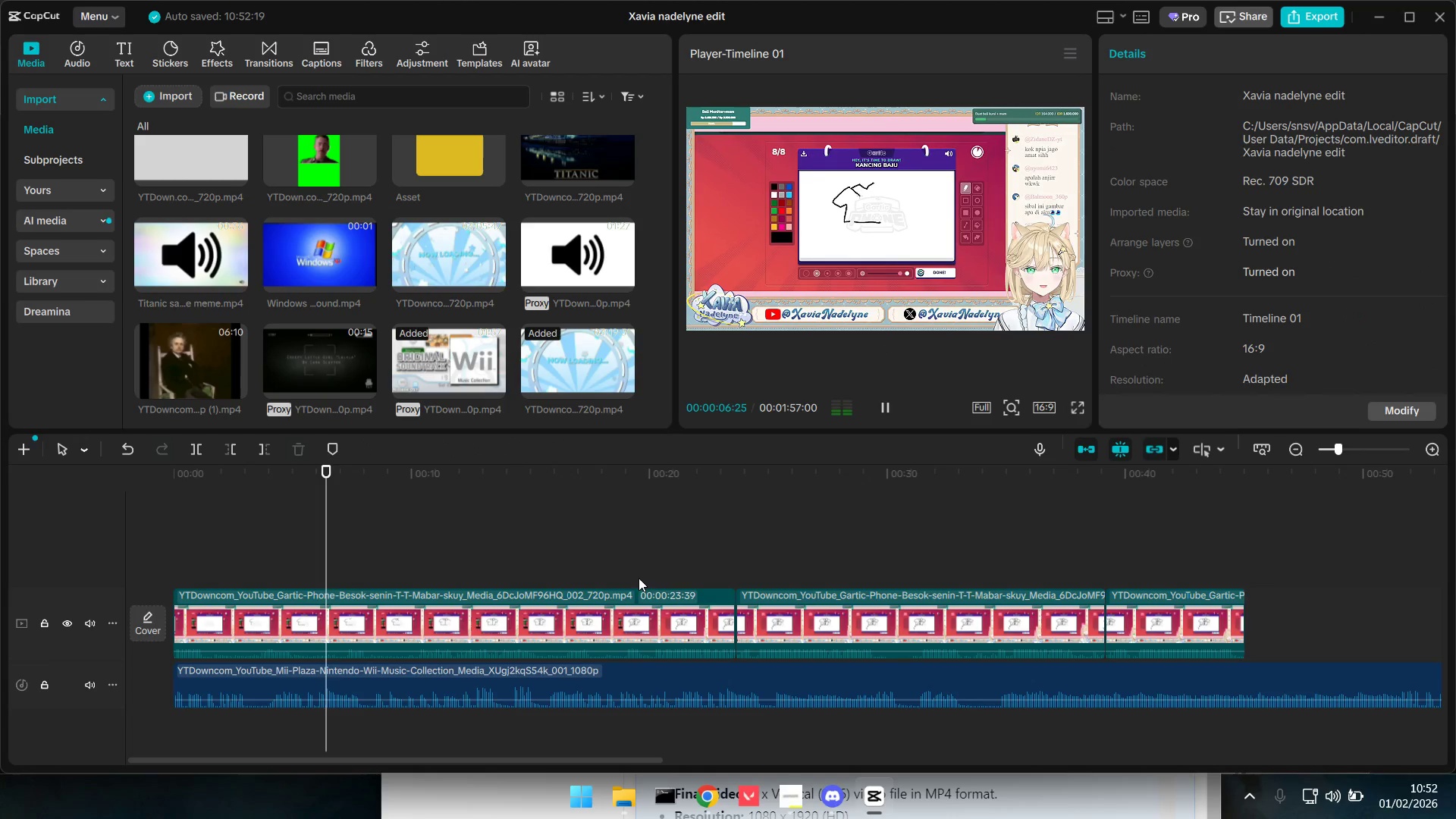 
left_click_drag(start_coordinate=[635, 564], to_coordinate=[654, 563])
 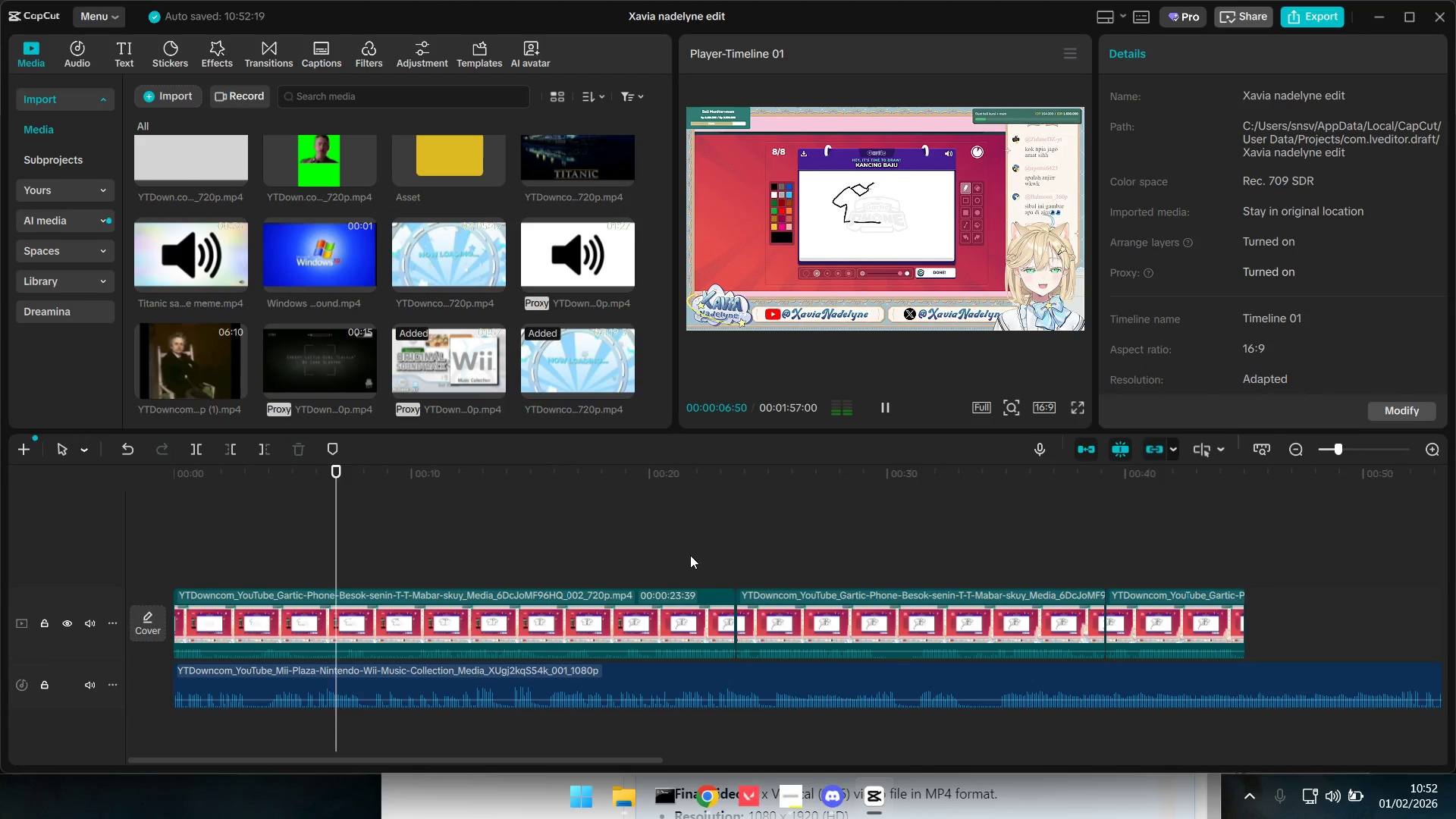 
double_click([689, 544])
 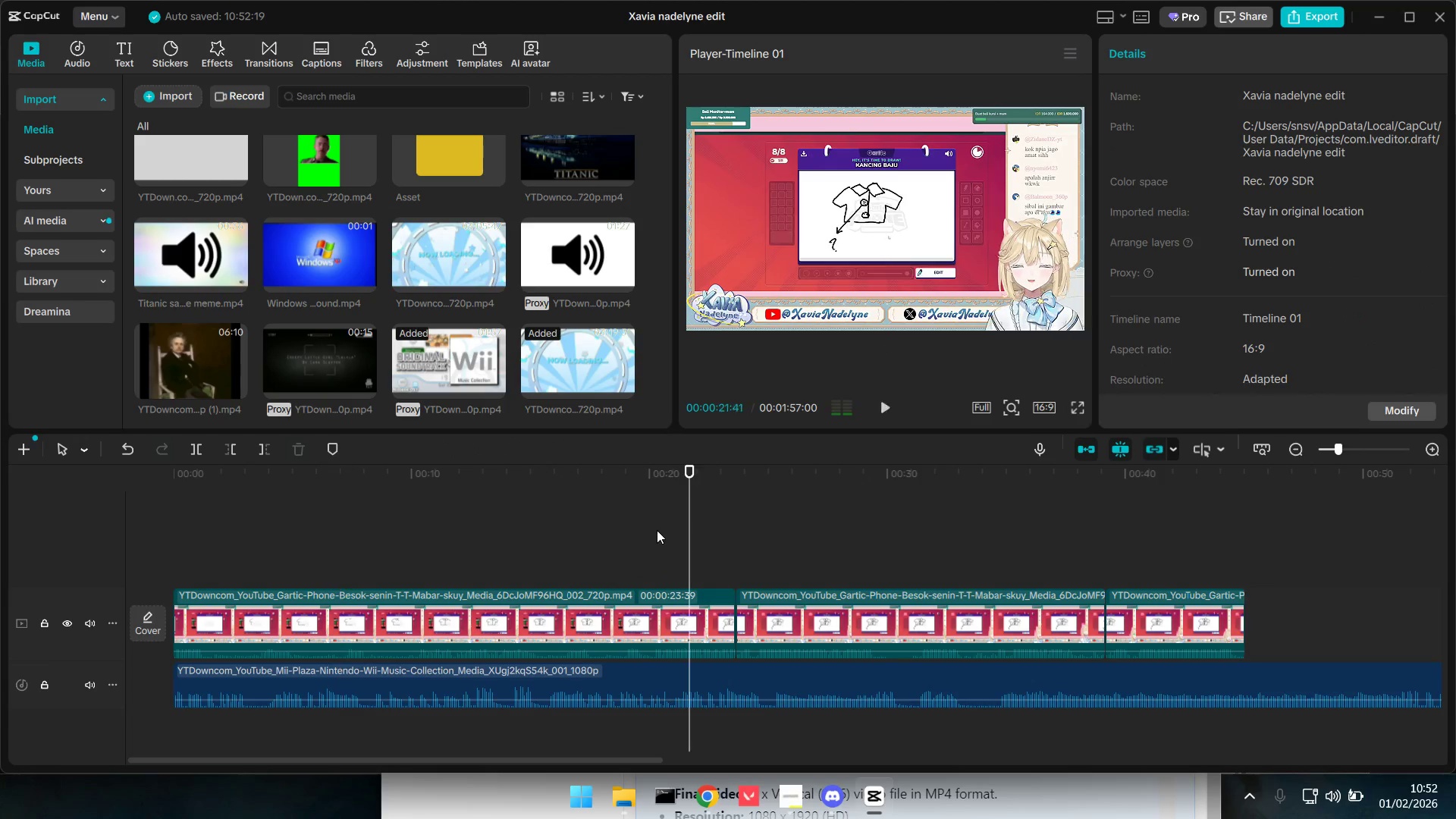 
key(Space)
 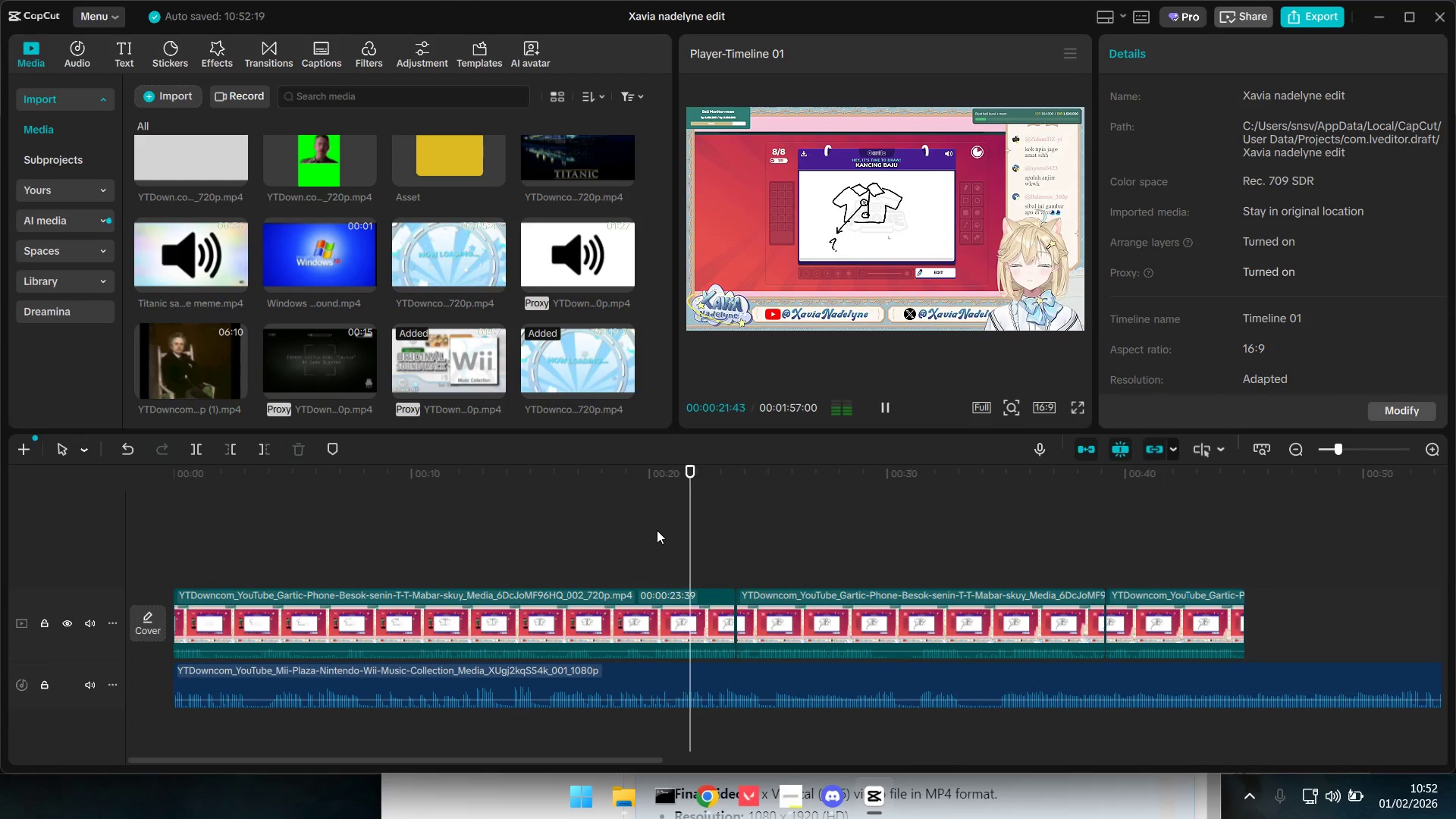 
triple_click([657, 530])
 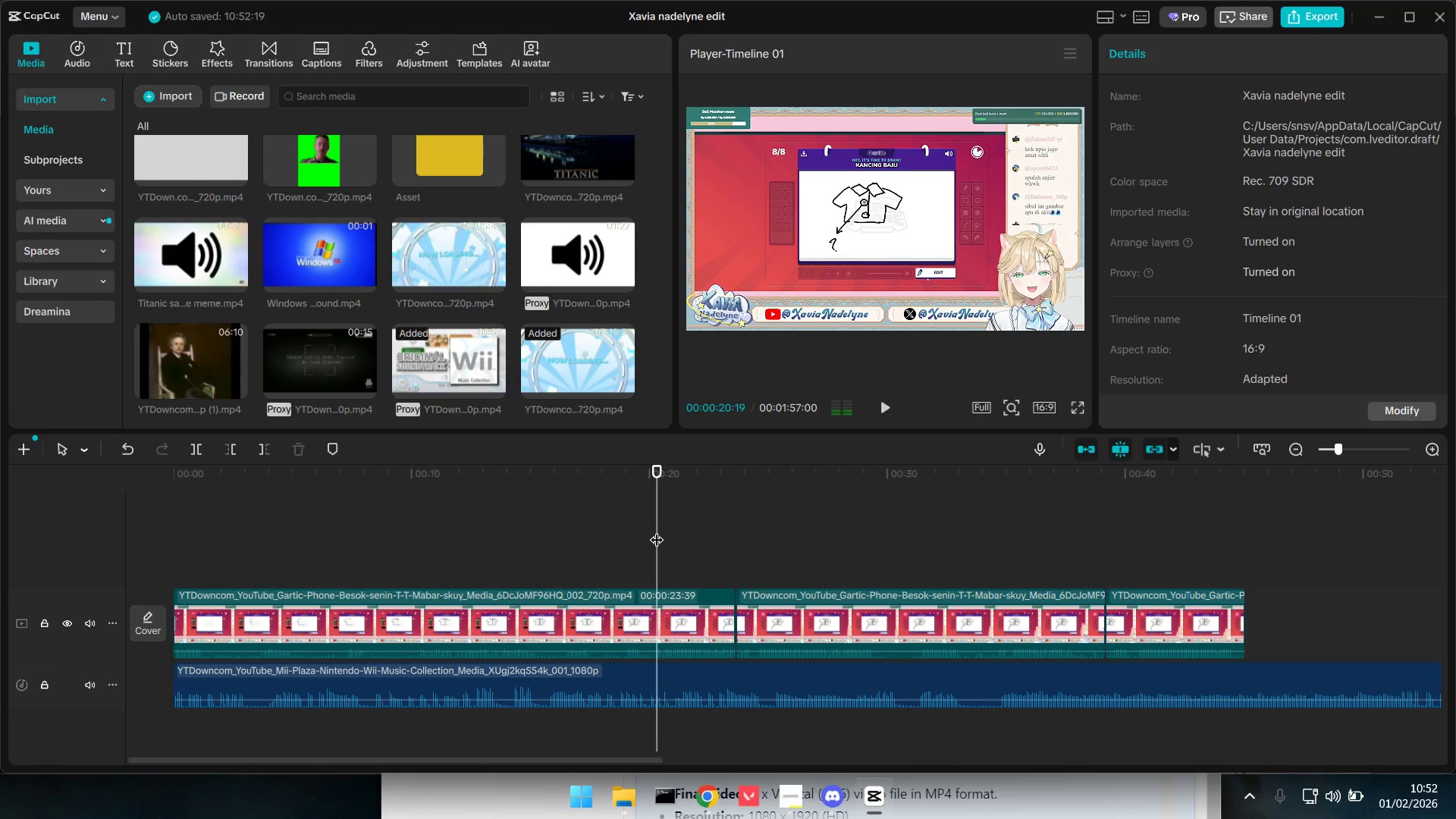 
key(Space)
 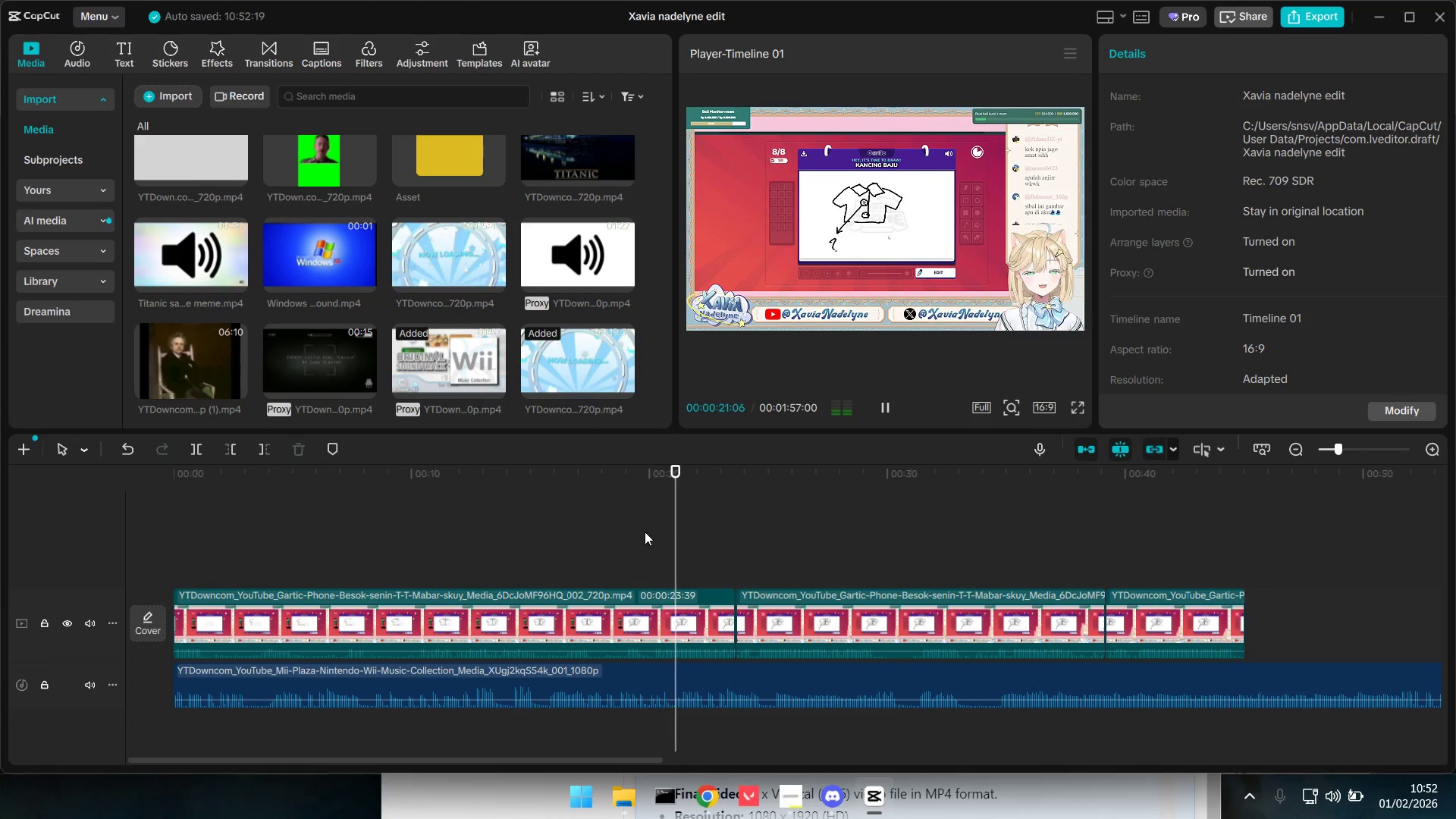 
key(Space)
 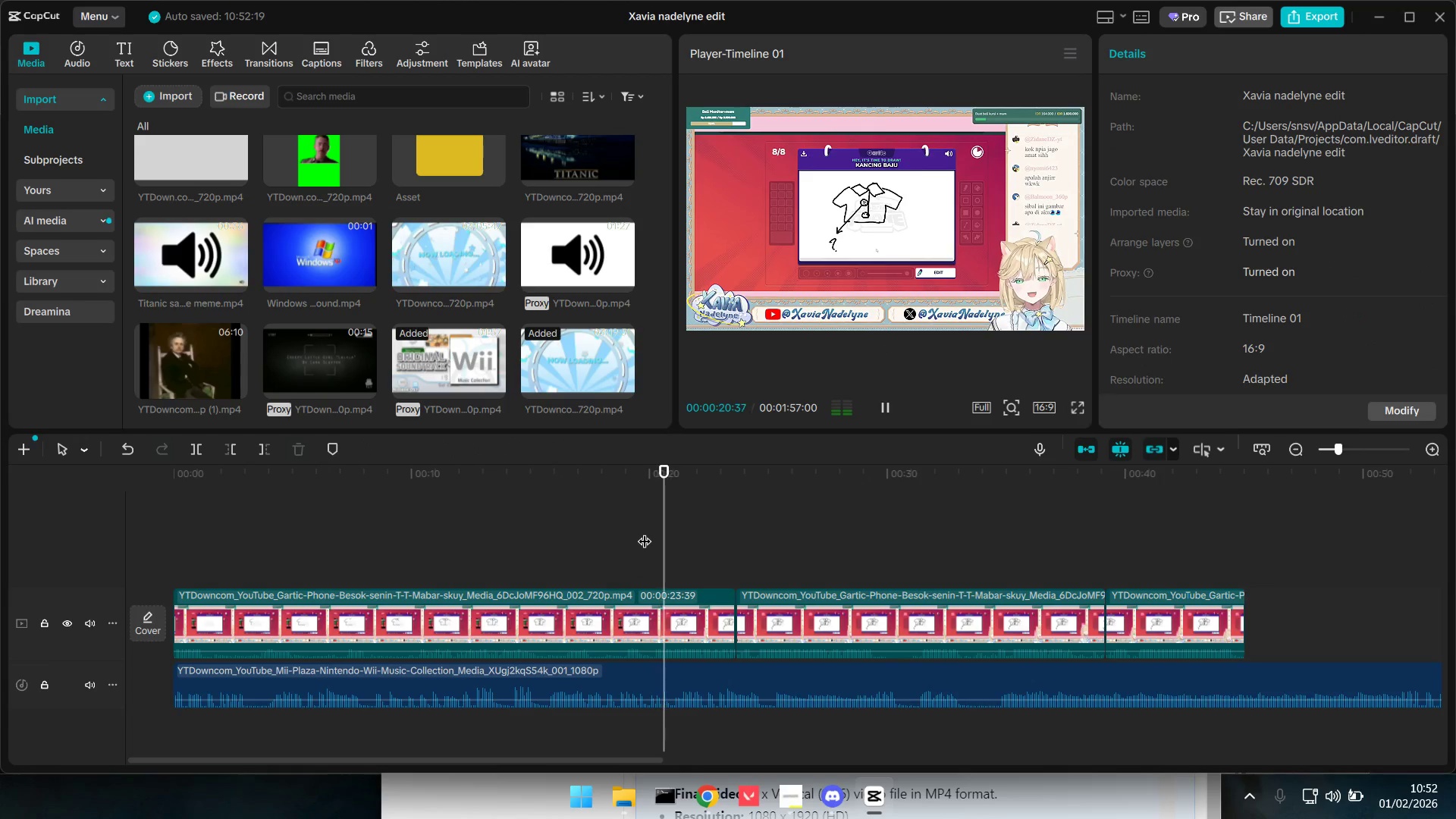 
key(Space)
 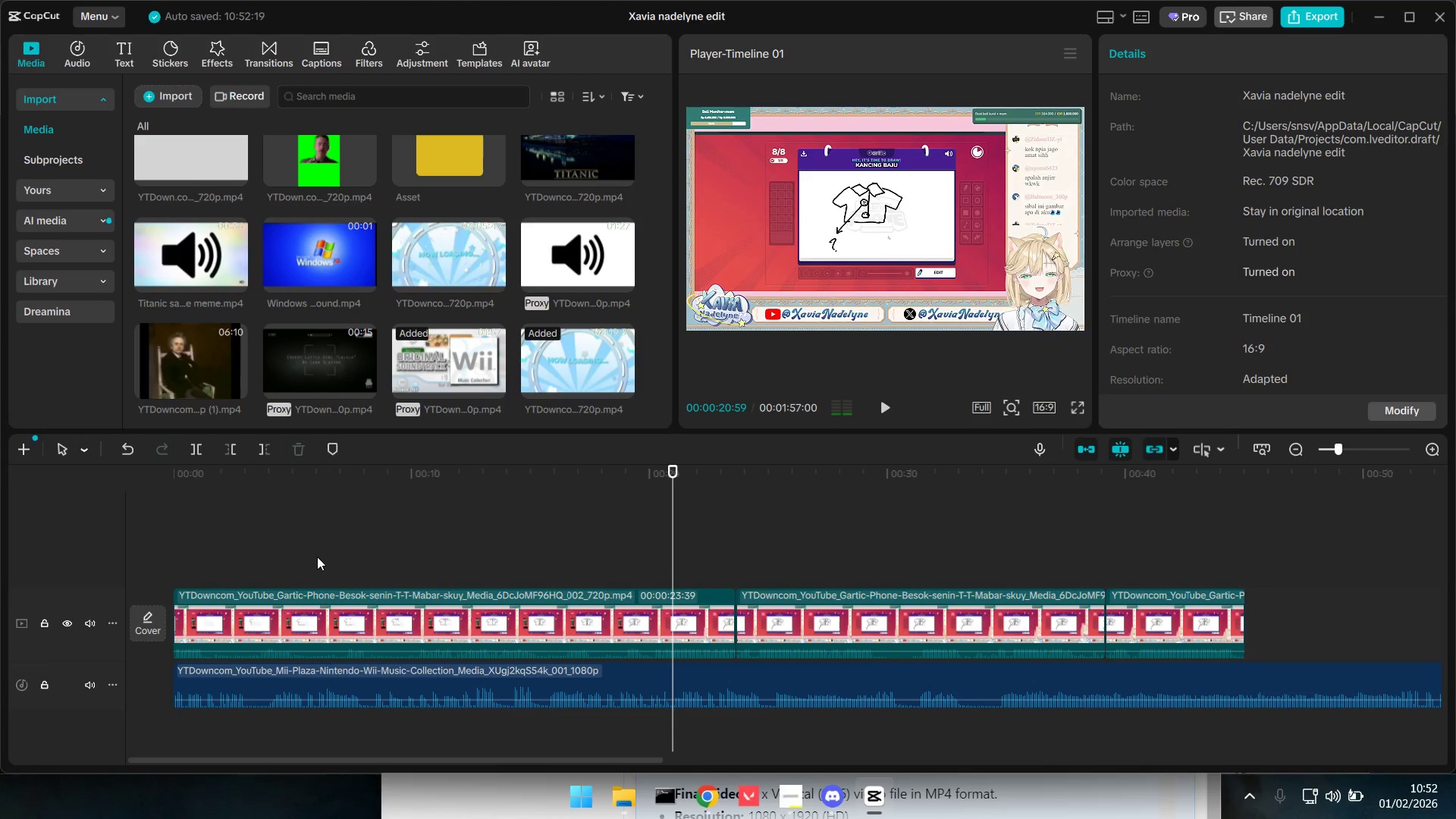 
left_click([308, 554])
 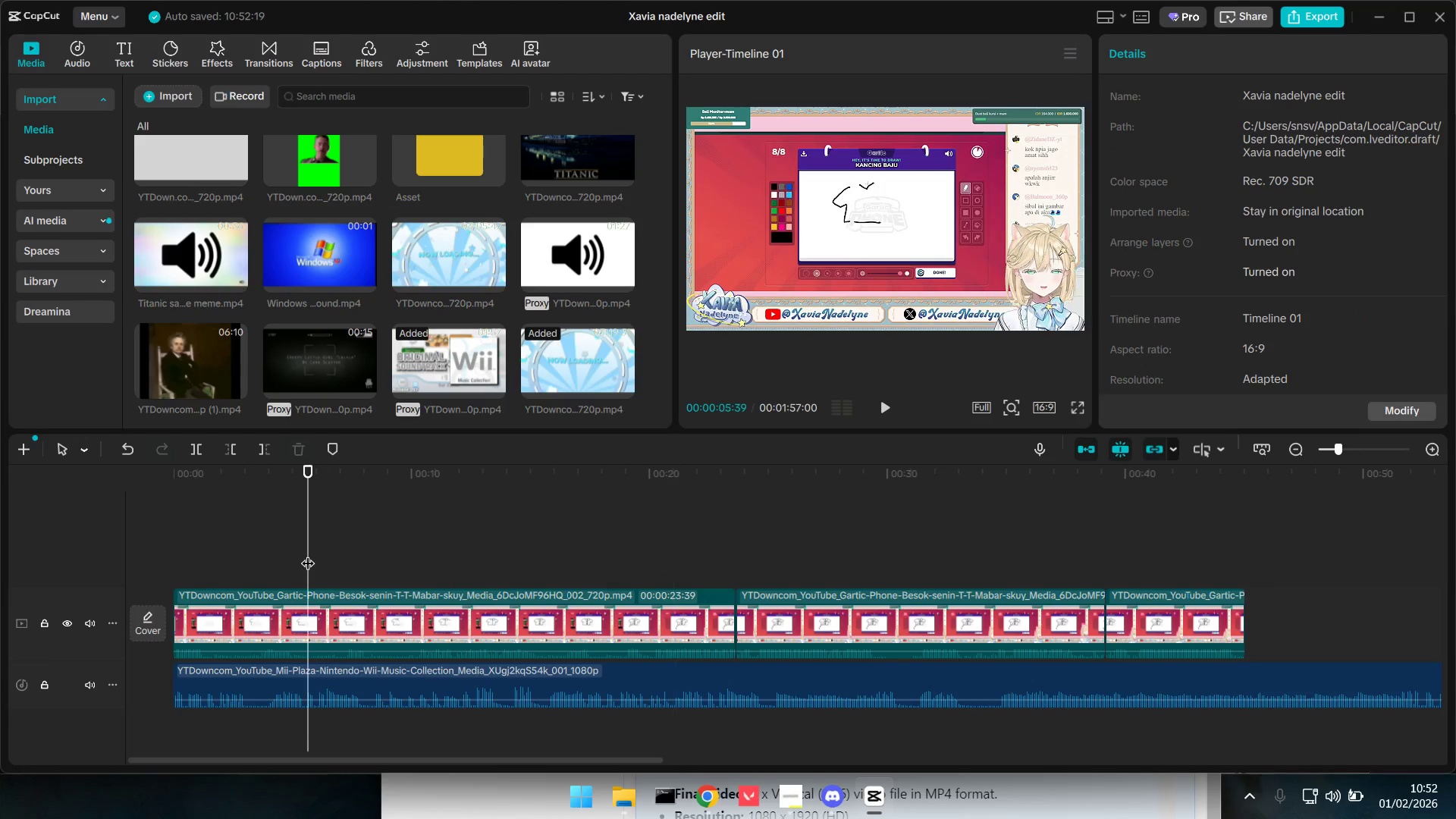 
key(Space)
 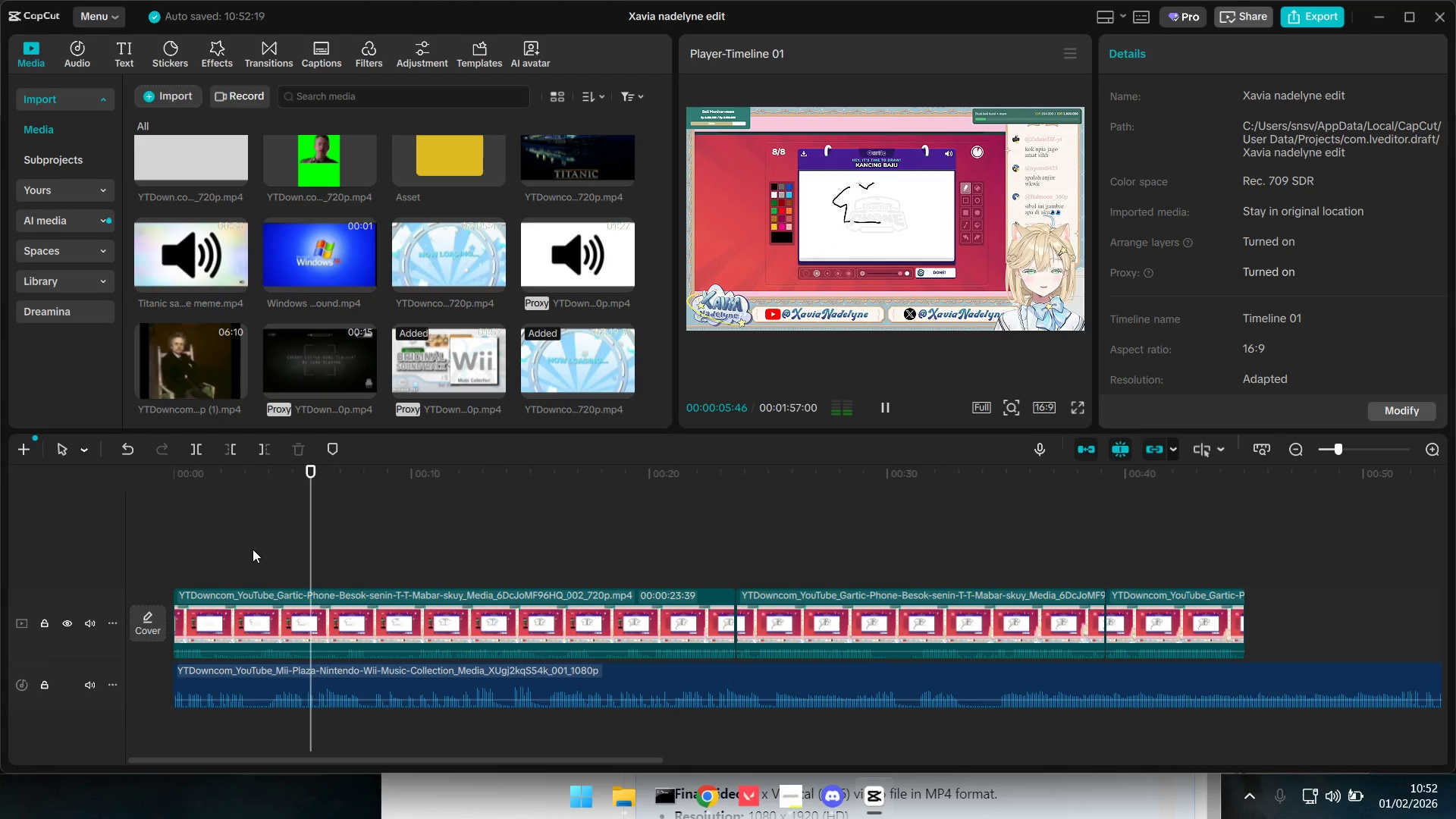 
double_click([253, 549])
 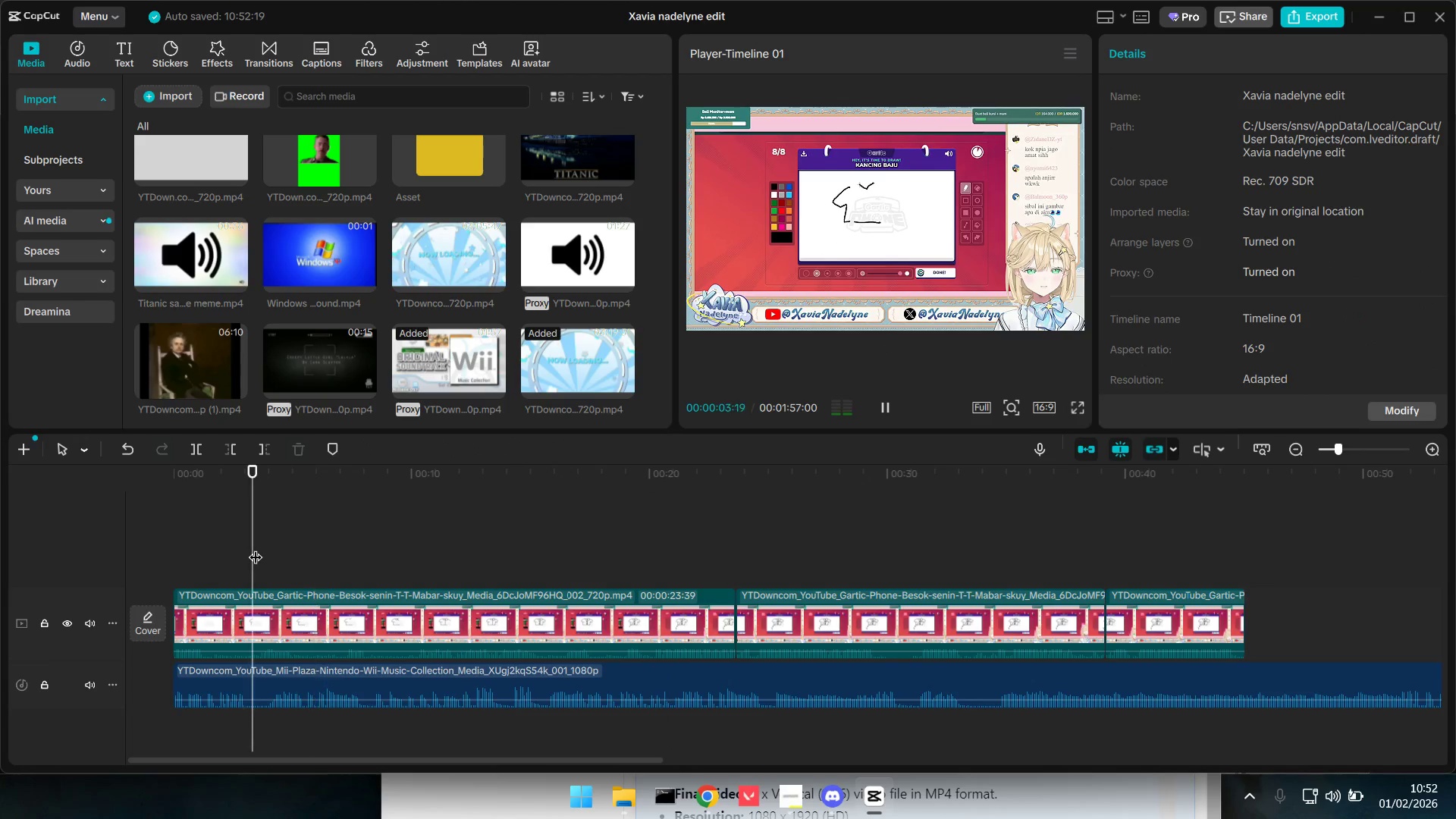 
key(Space)
 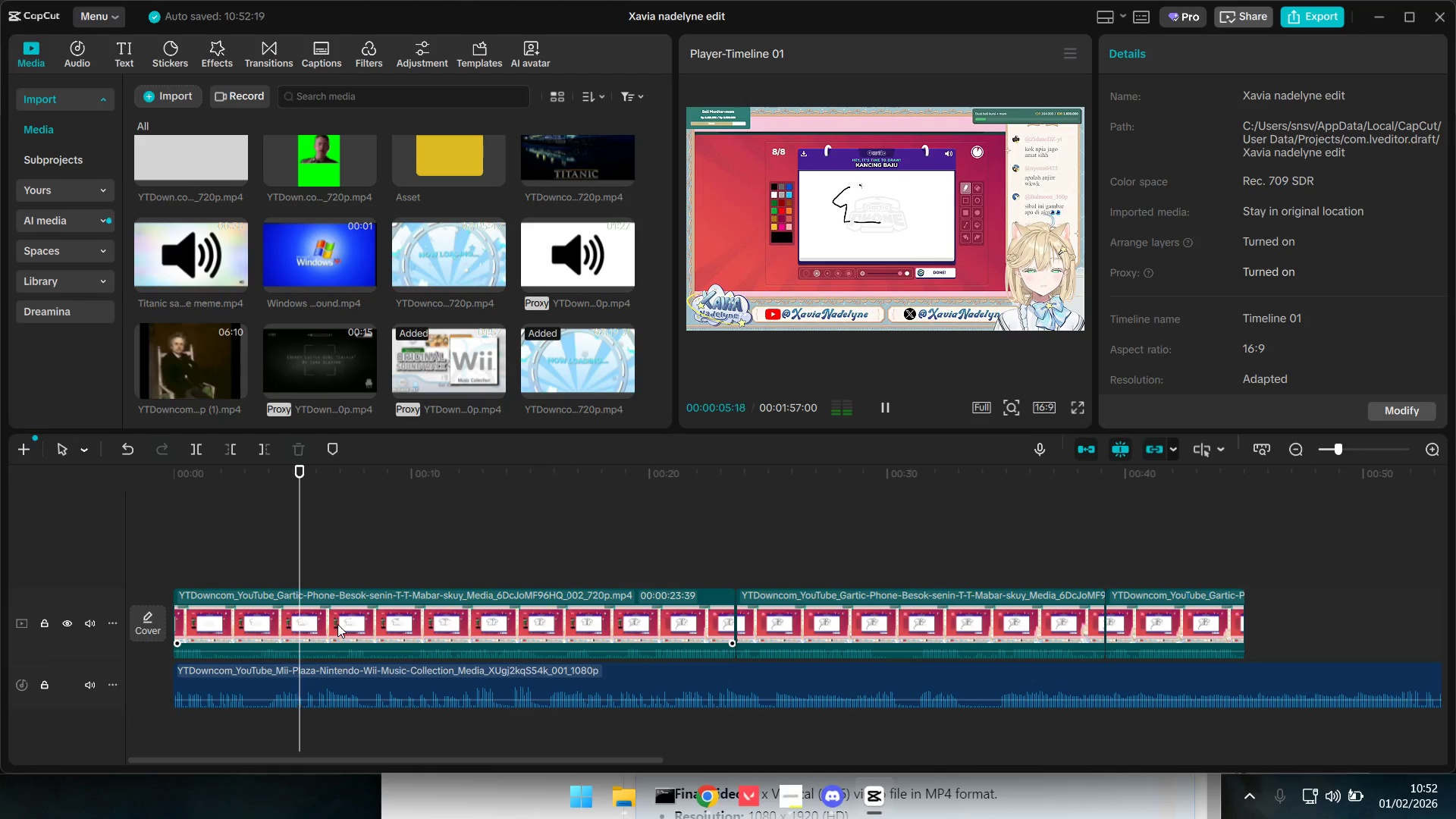 
left_click([186, 550])
 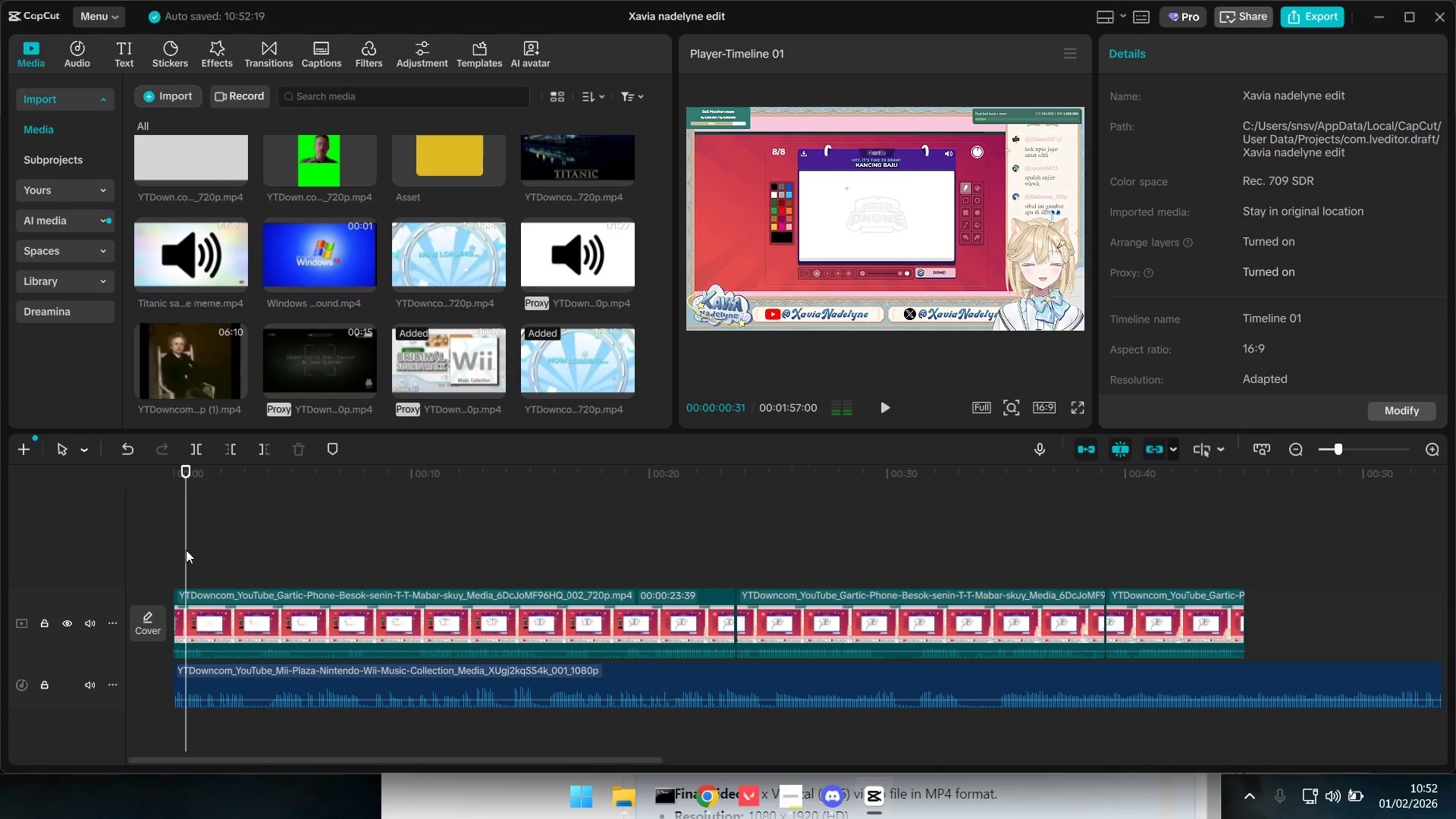 
key(Space)
 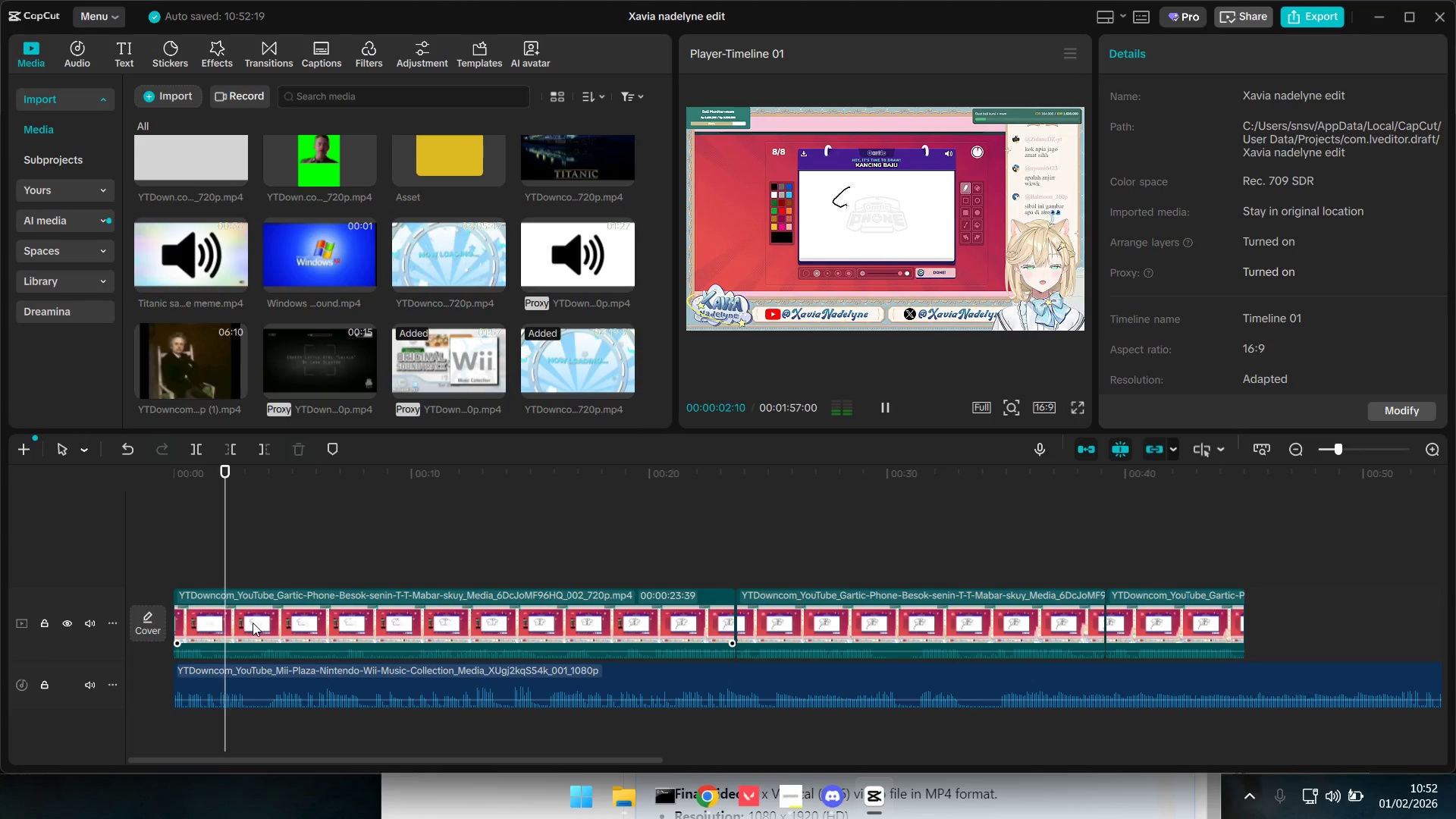 
left_click([252, 621])
 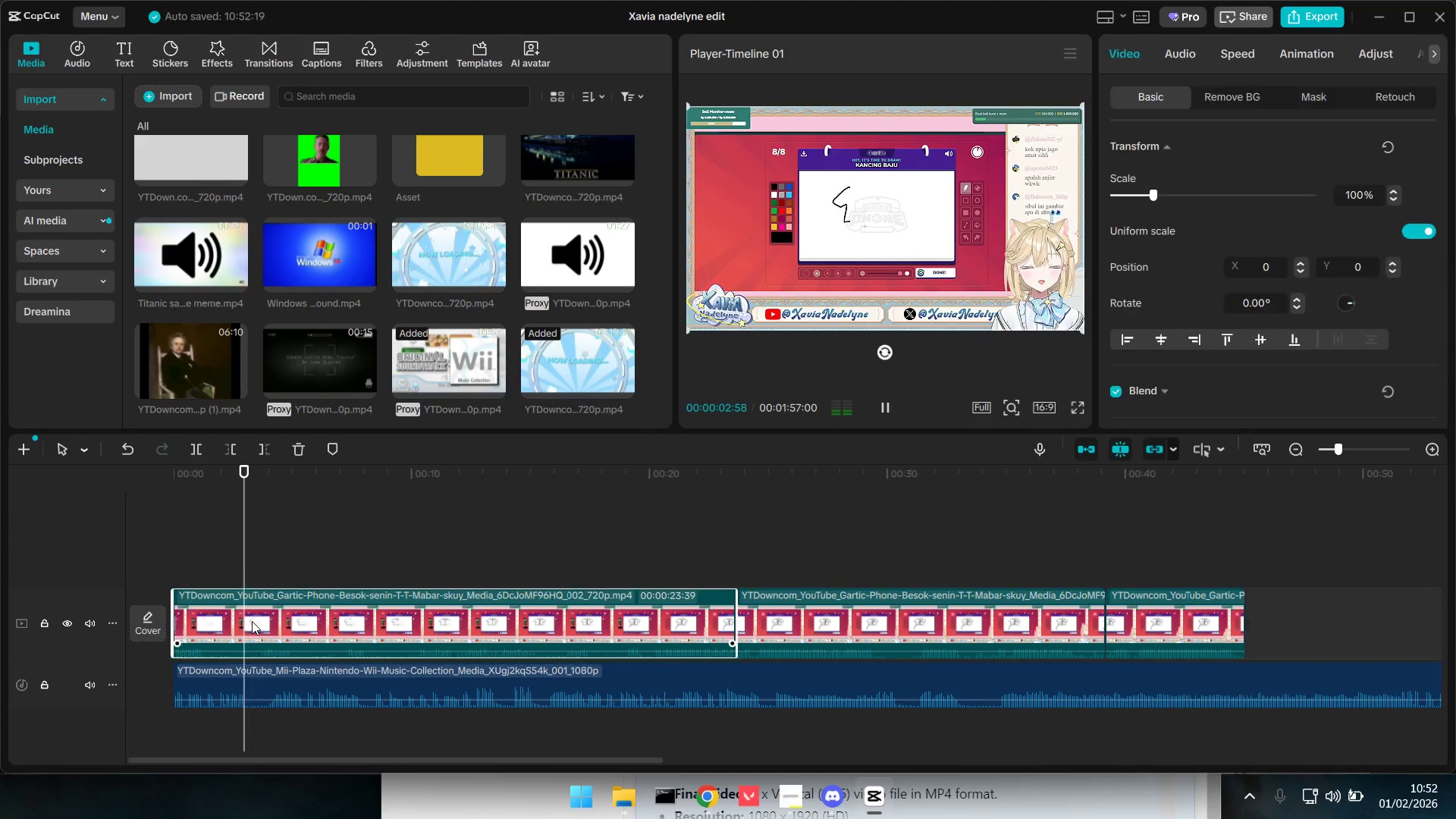 
key(Shift+E)
 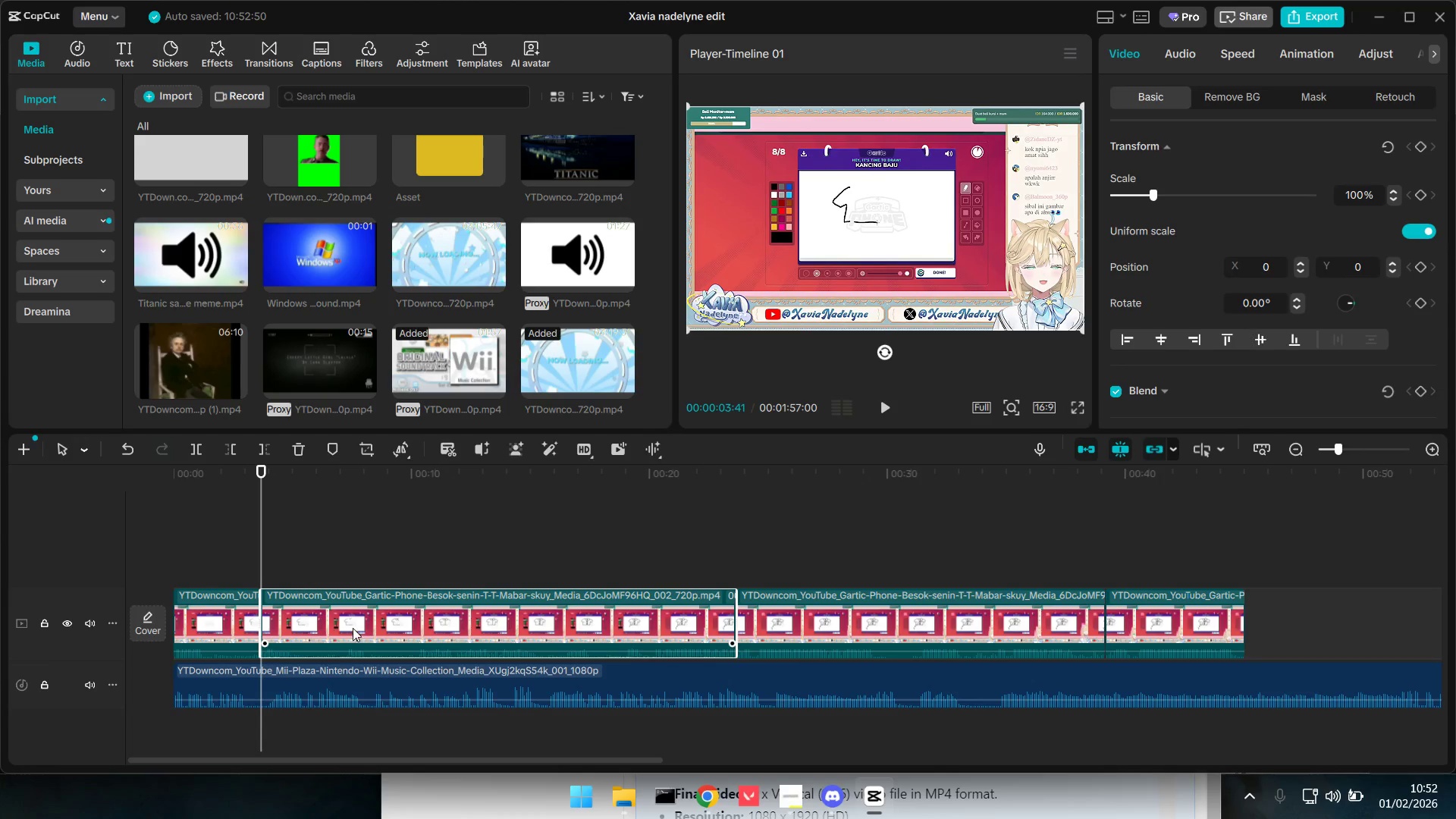 
key(Space)
 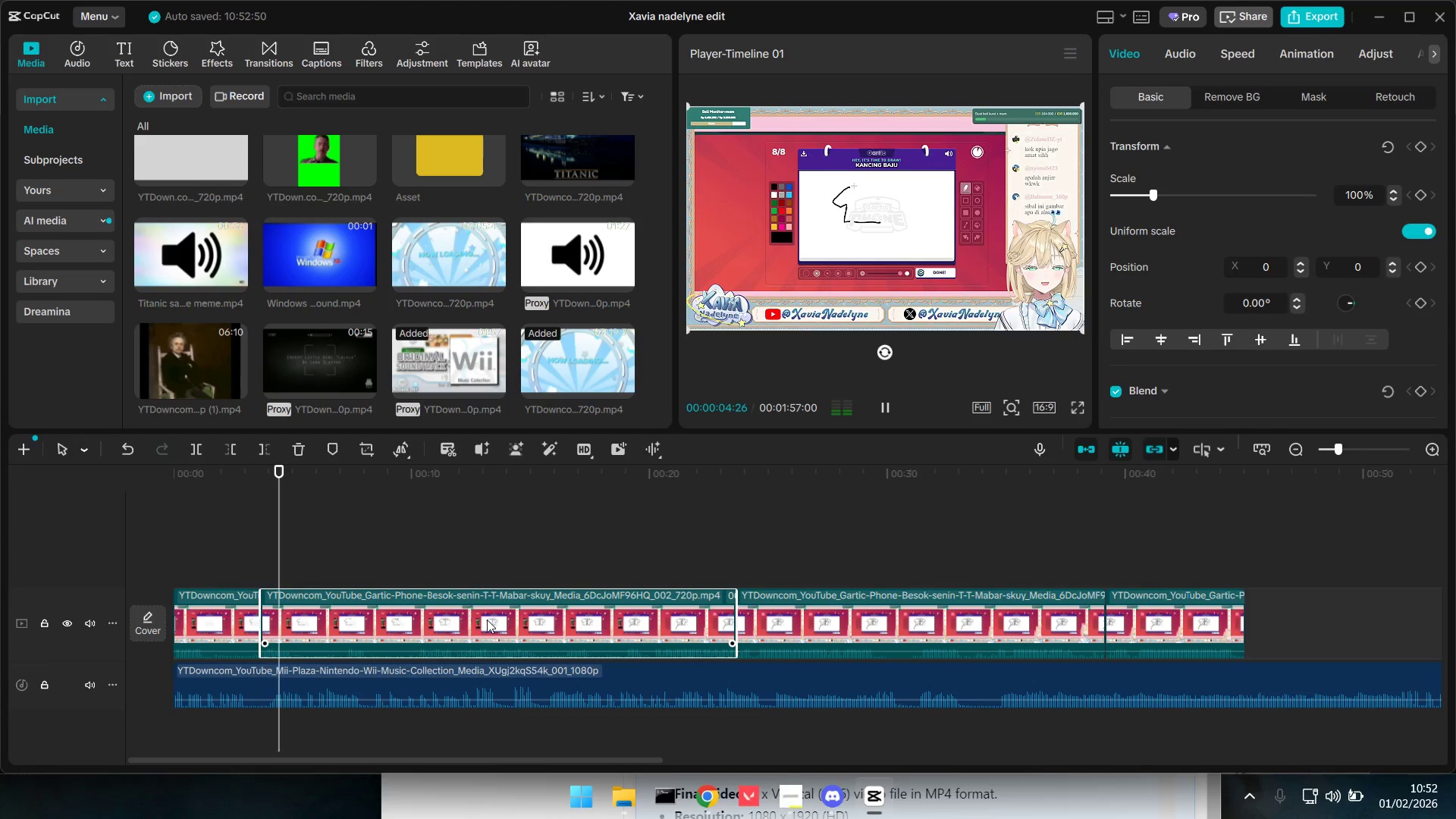 
left_click([612, 557])
 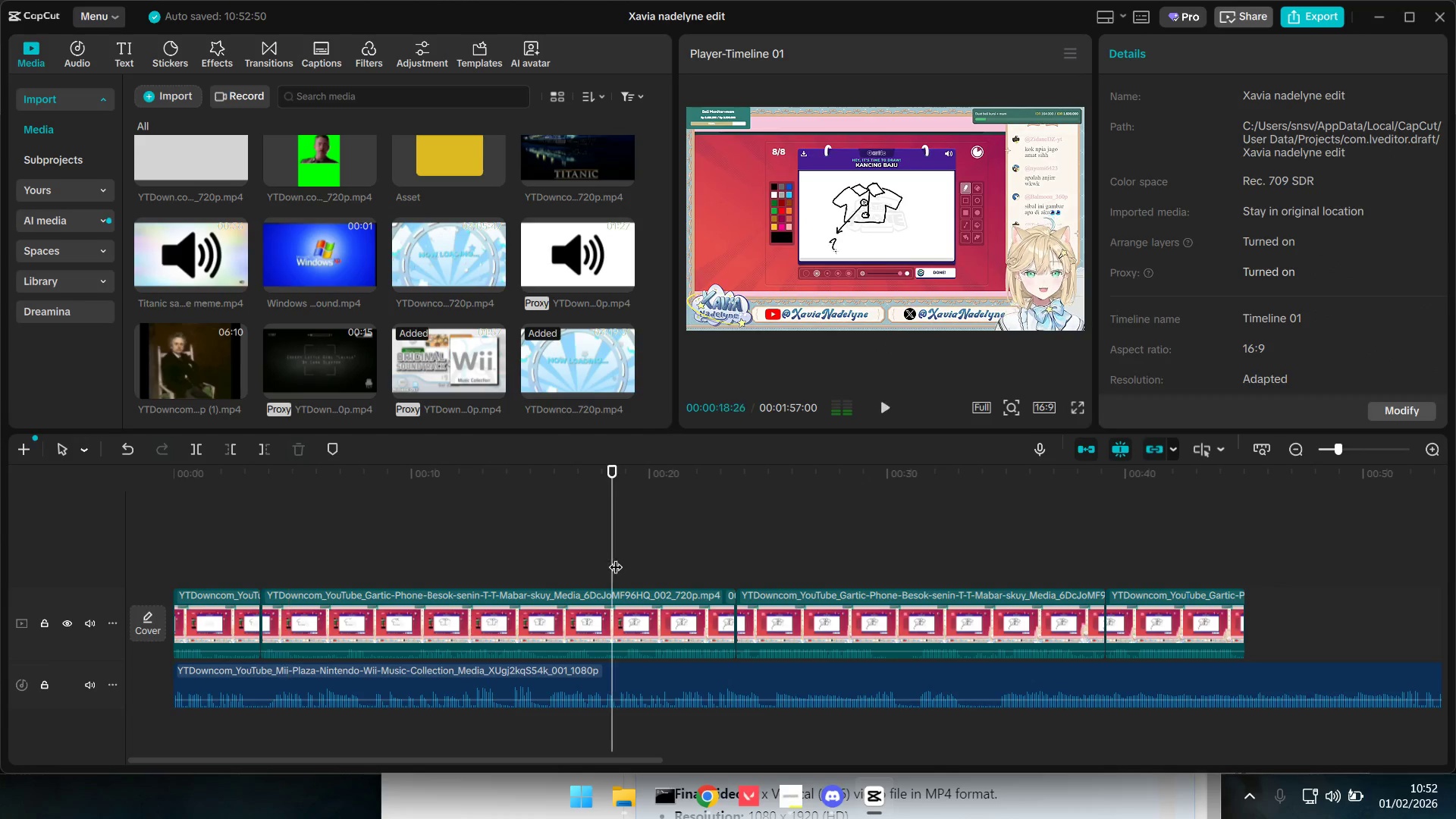 
left_click_drag(start_coordinate=[616, 557], to_coordinate=[649, 558])
 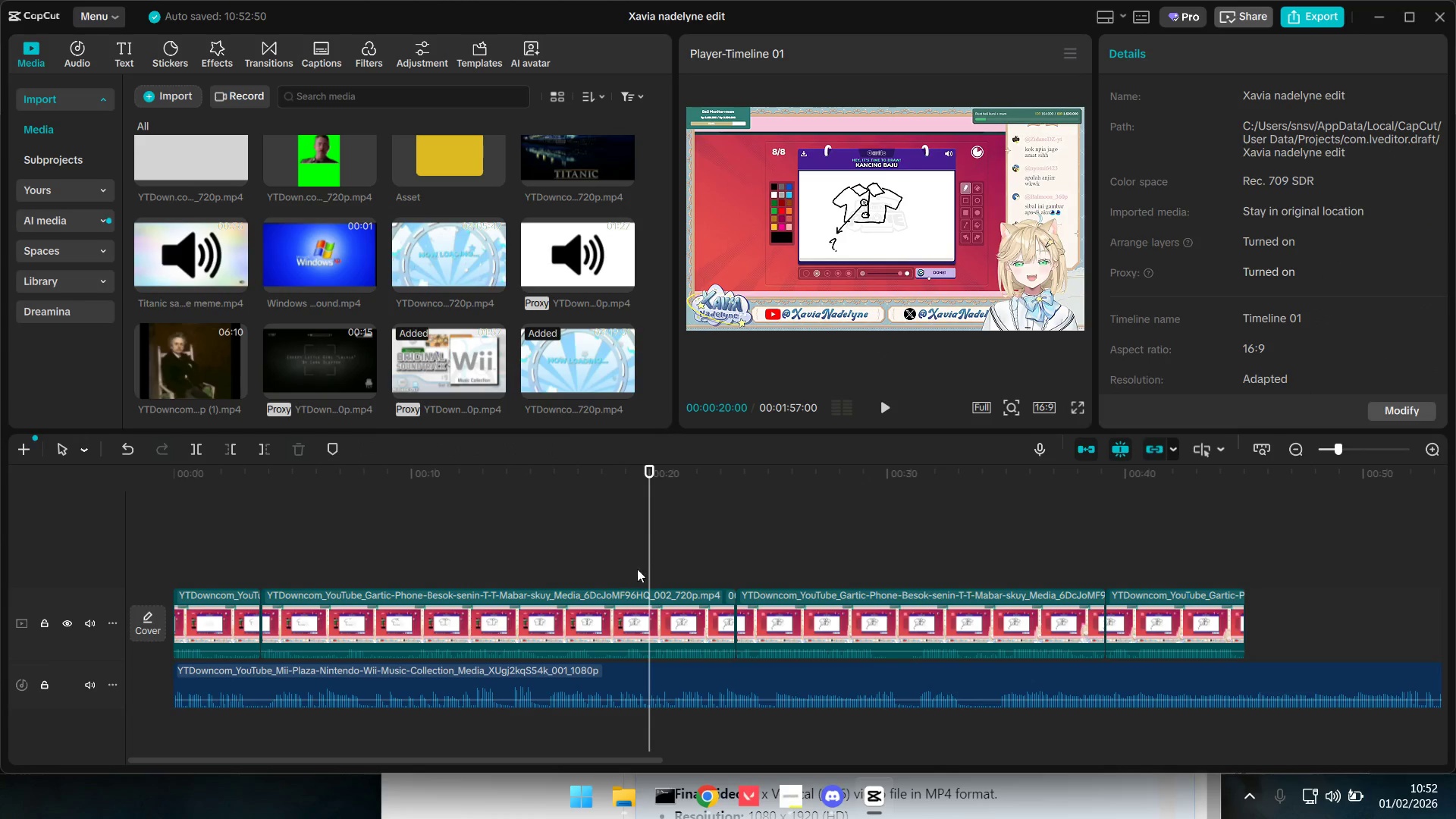 
left_click_drag(start_coordinate=[652, 548], to_coordinate=[619, 560])
 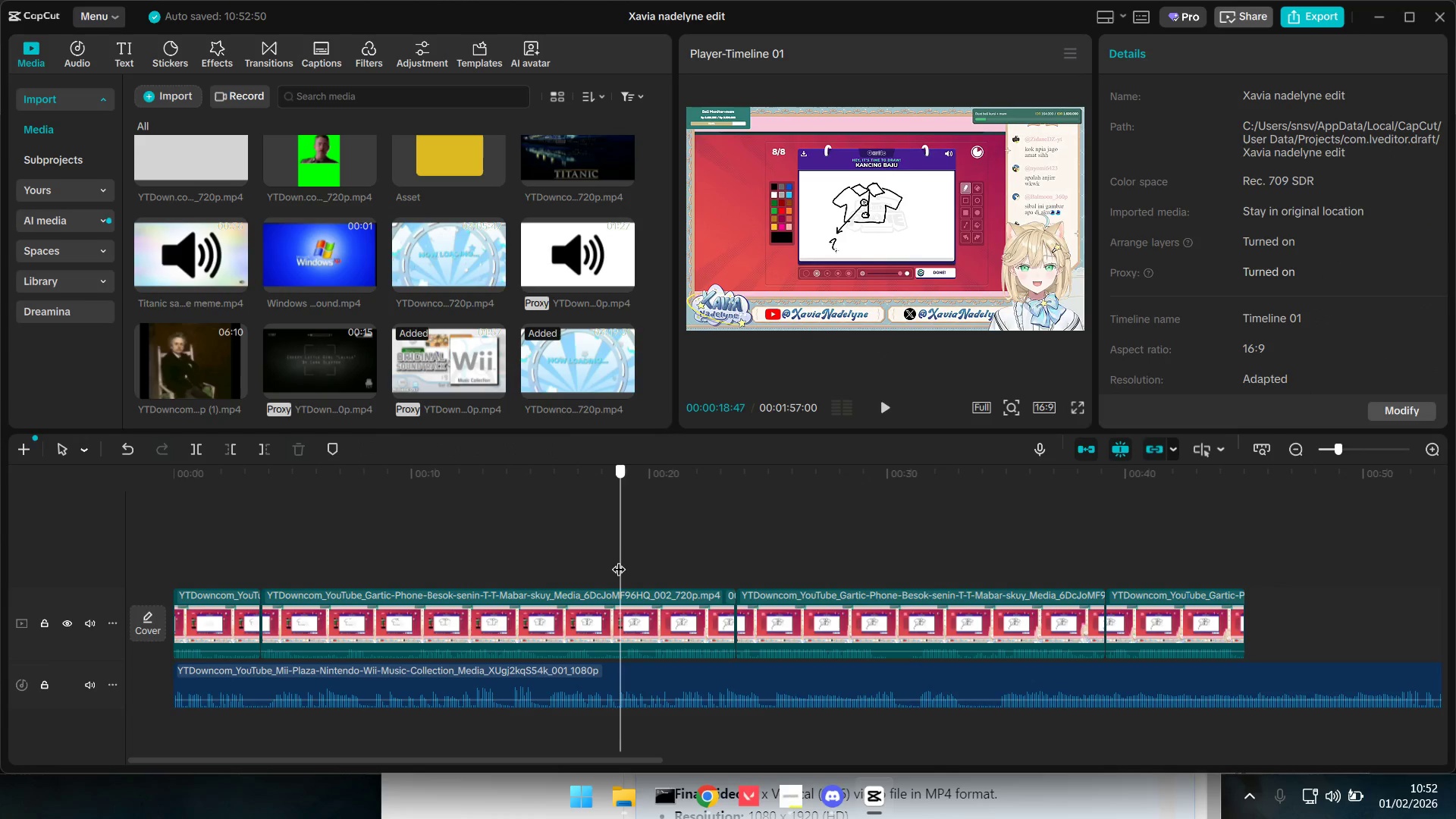 
key(Space)
 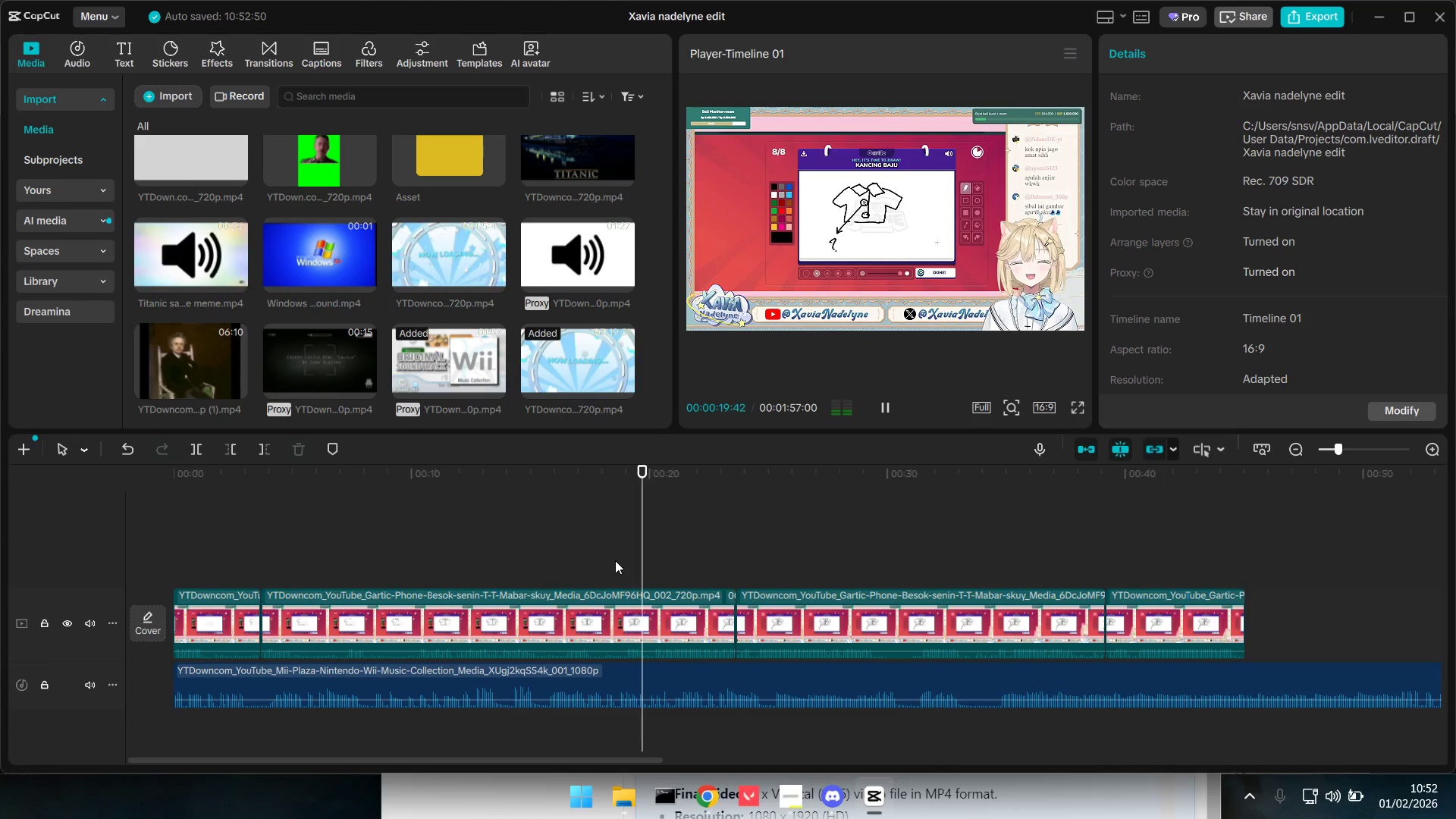 
left_click([615, 560])
 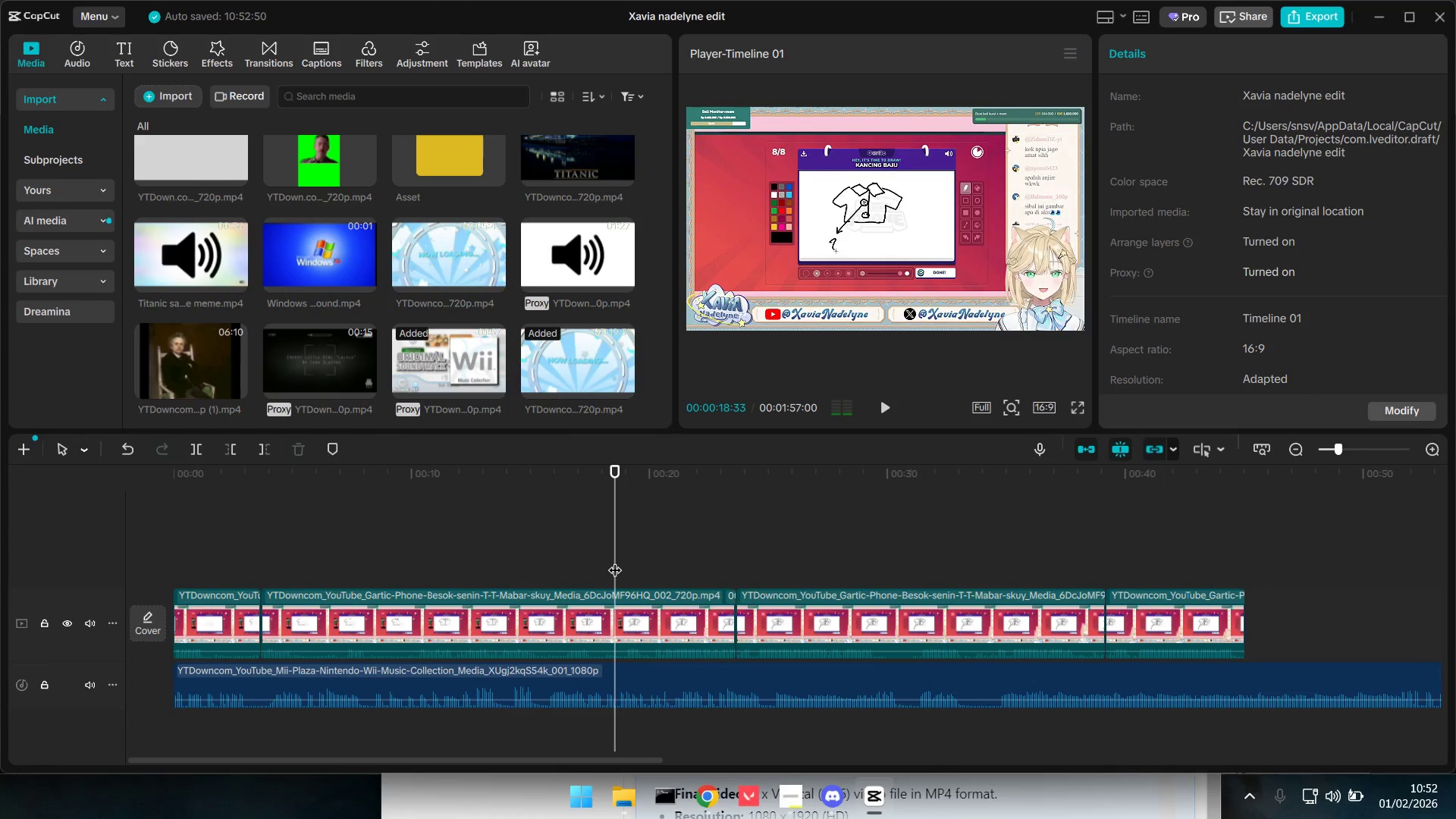 
left_click_drag(start_coordinate=[615, 560], to_coordinate=[619, 560])
 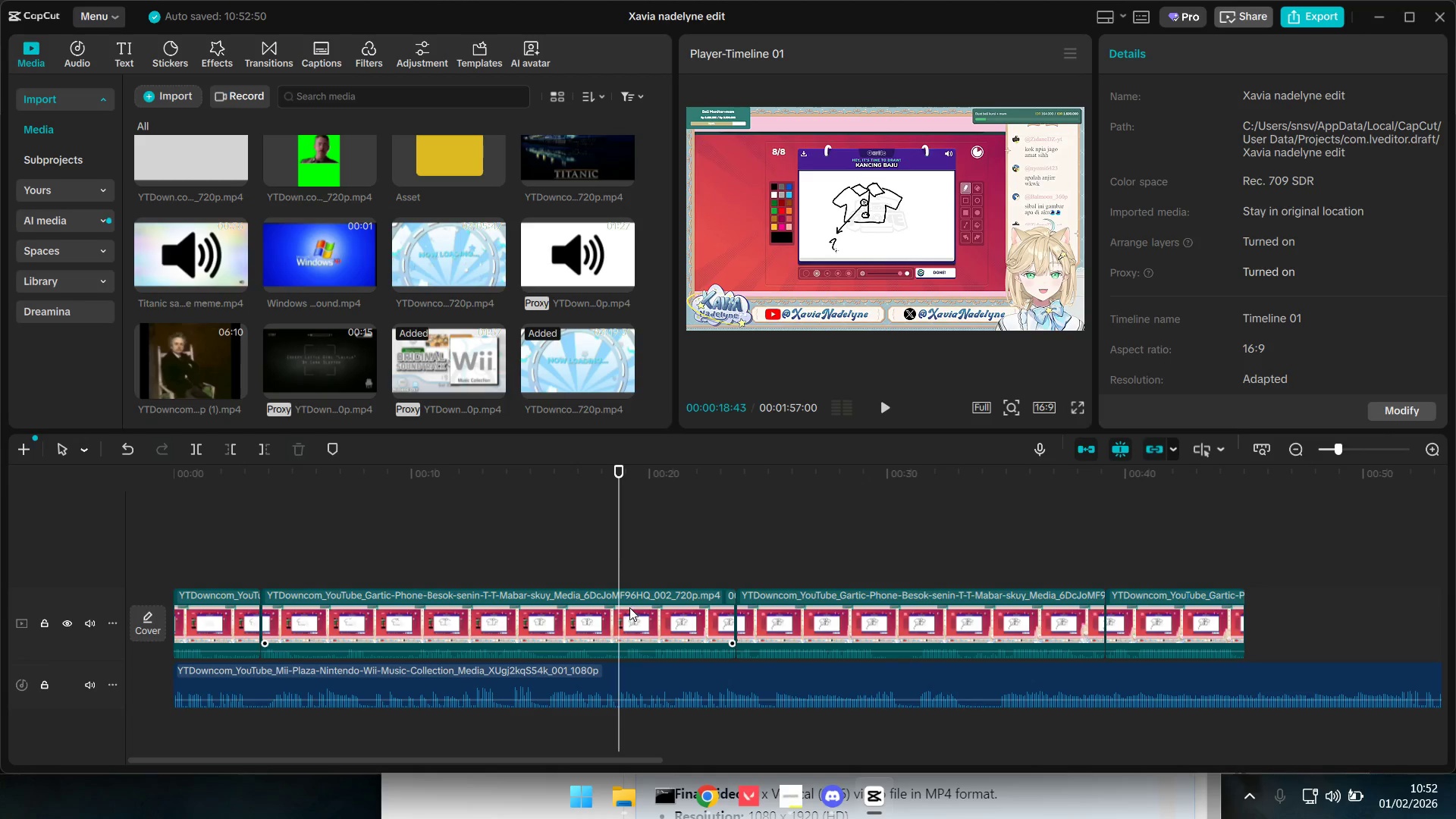 
key(Q)
 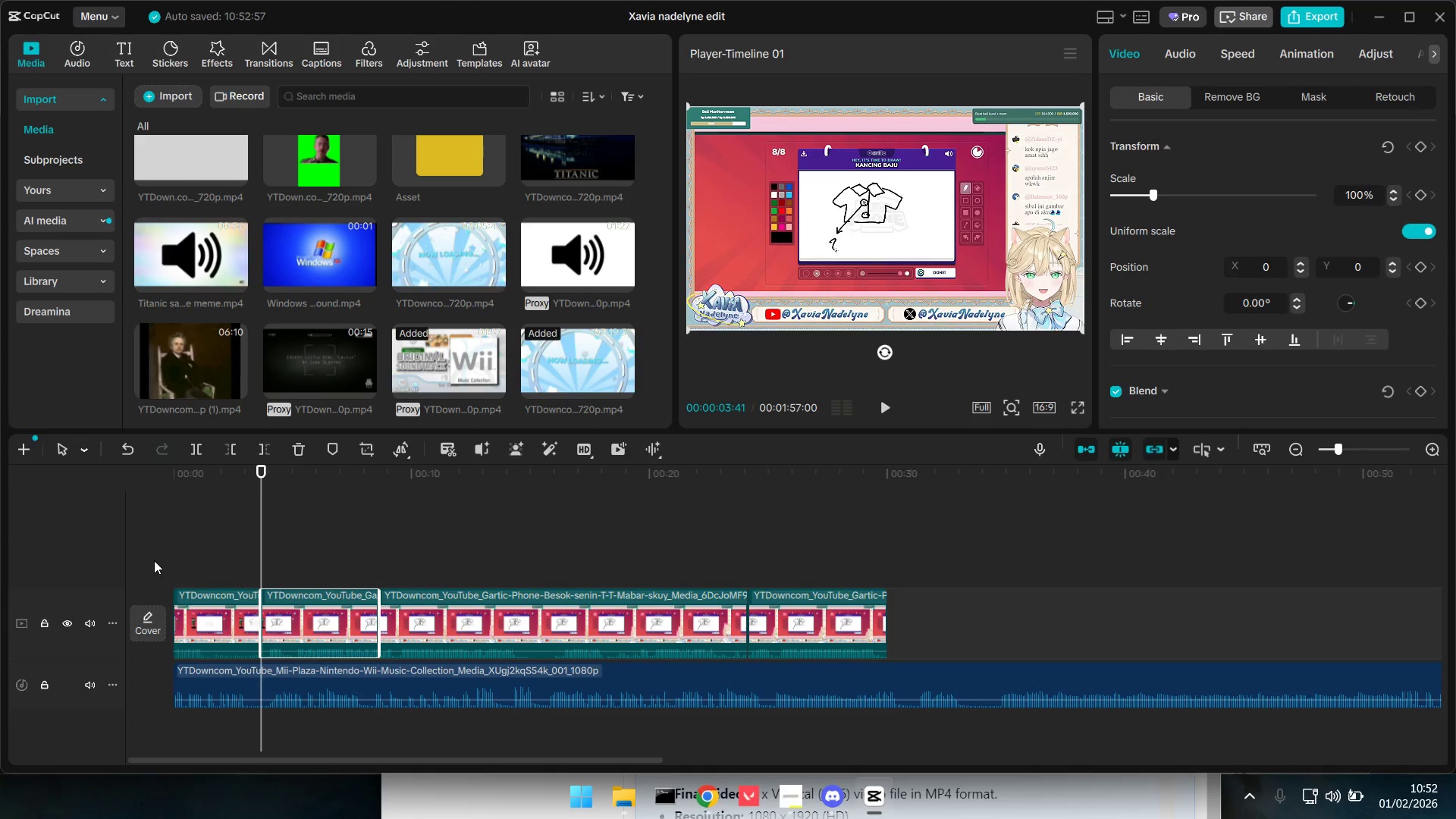 
left_click([221, 563])
 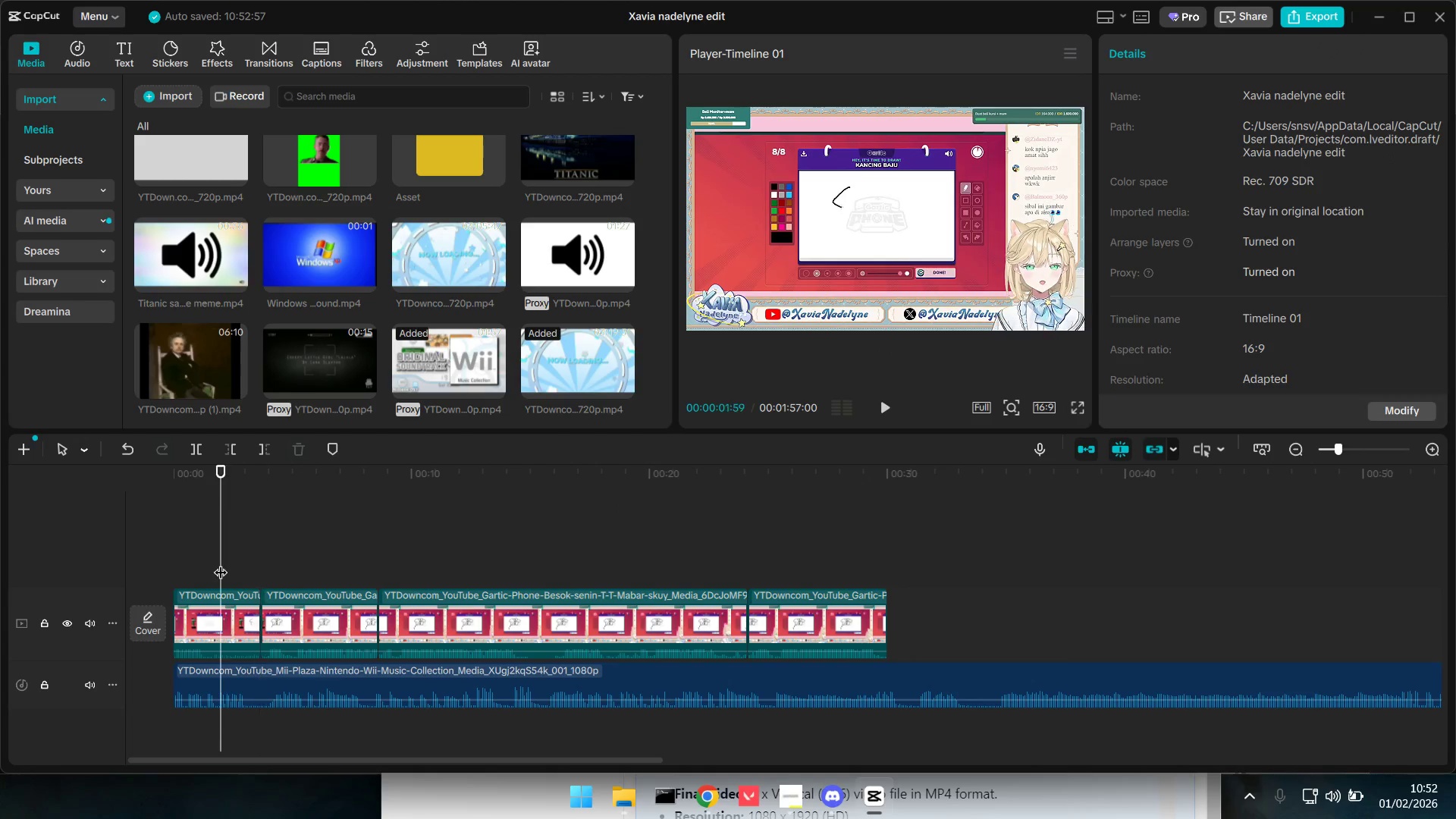 
left_click_drag(start_coordinate=[221, 563], to_coordinate=[71, 560])
 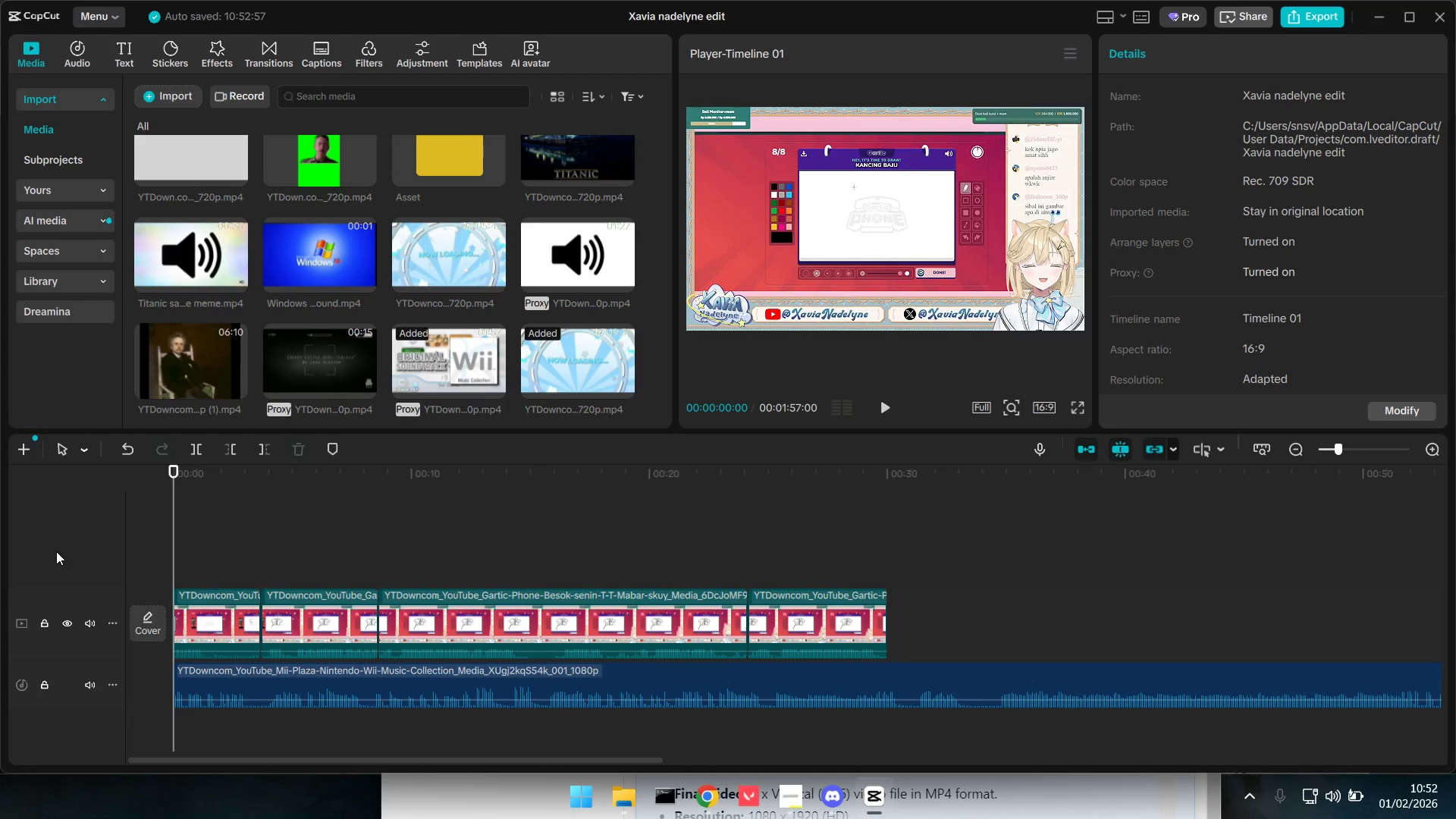 
key(Space)
 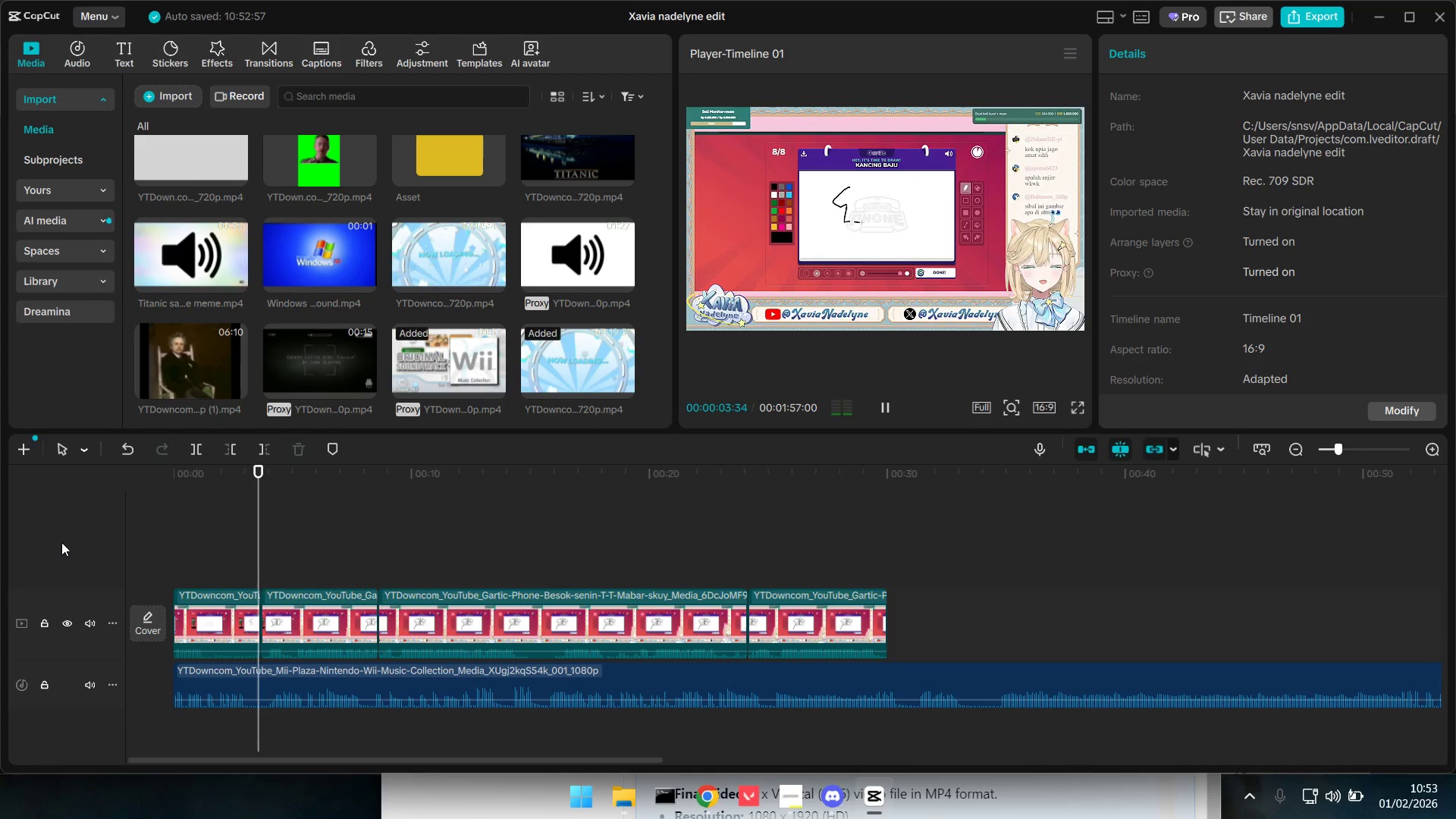 
key(Space)
 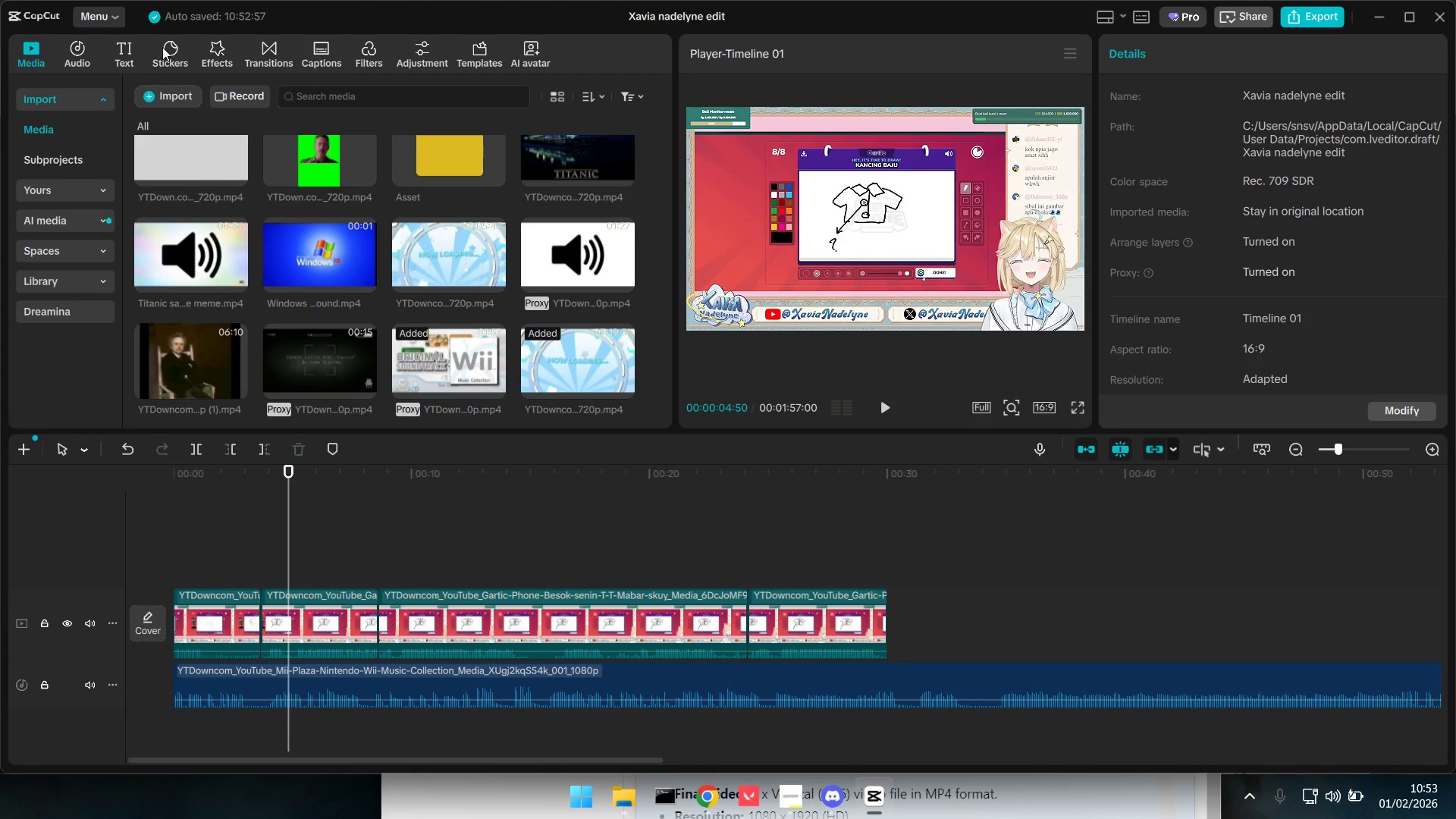 
left_click([265, 43])
 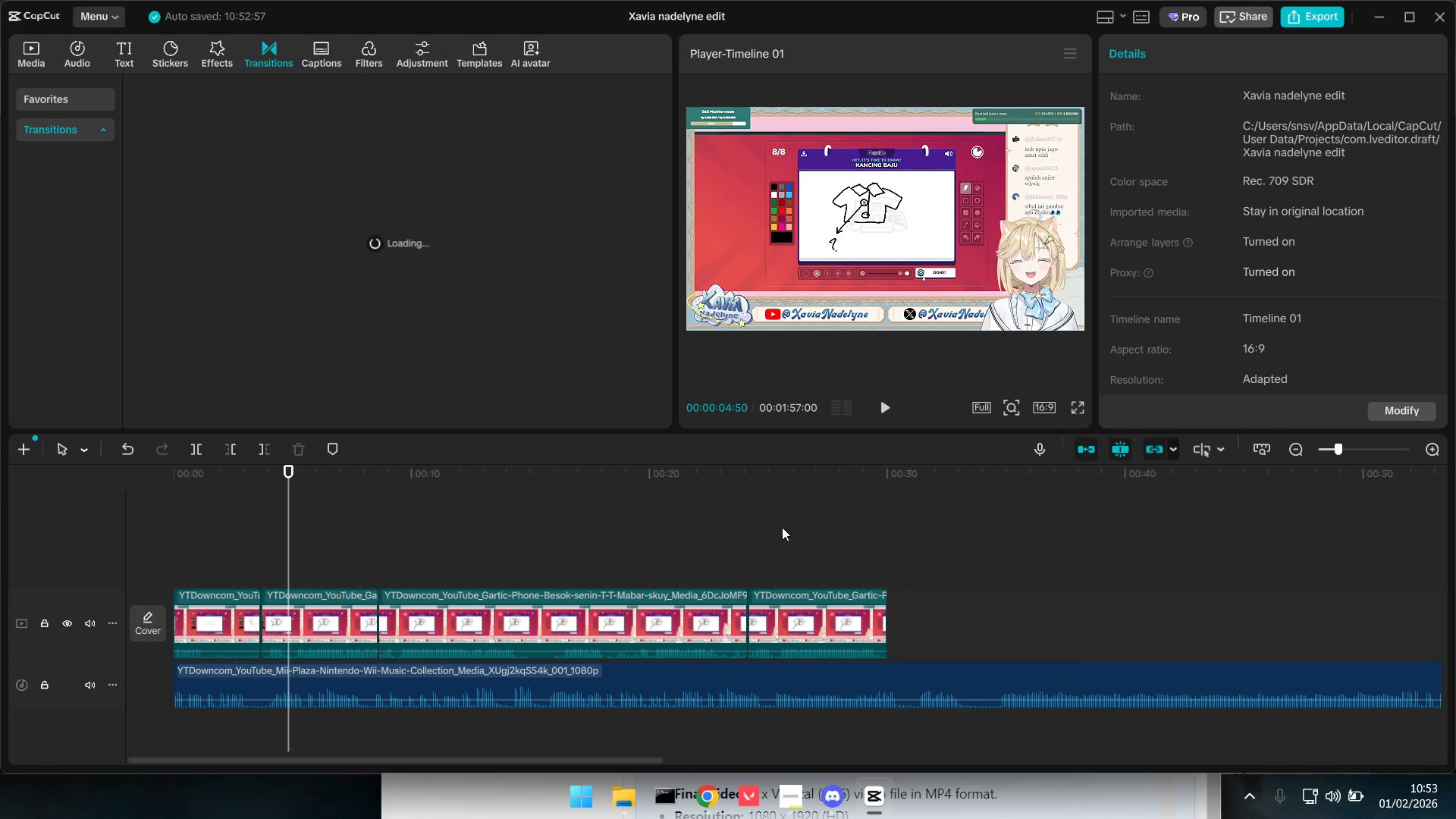 
key(Alt+AltLeft)
 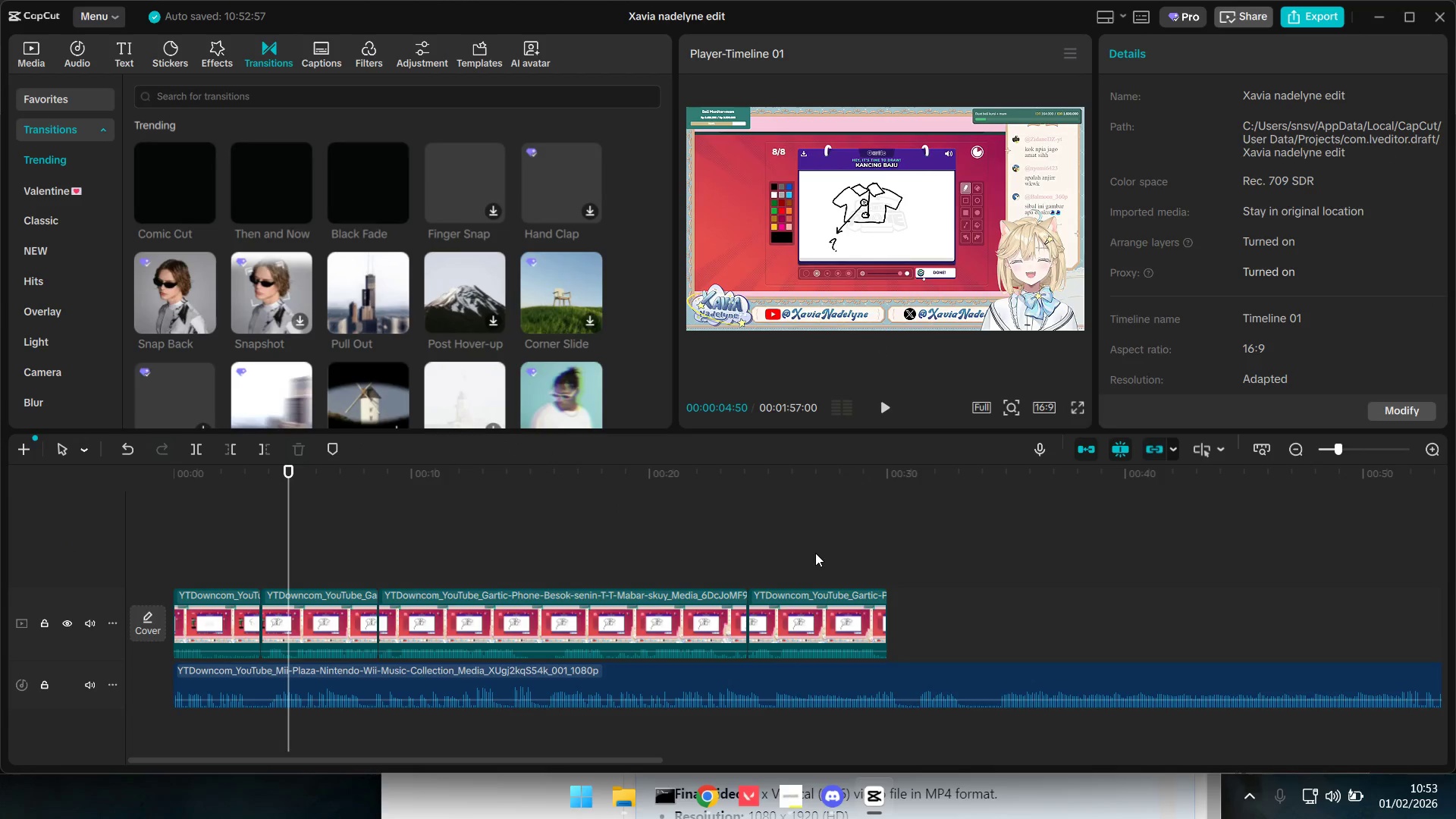 
key(Alt+Tab)